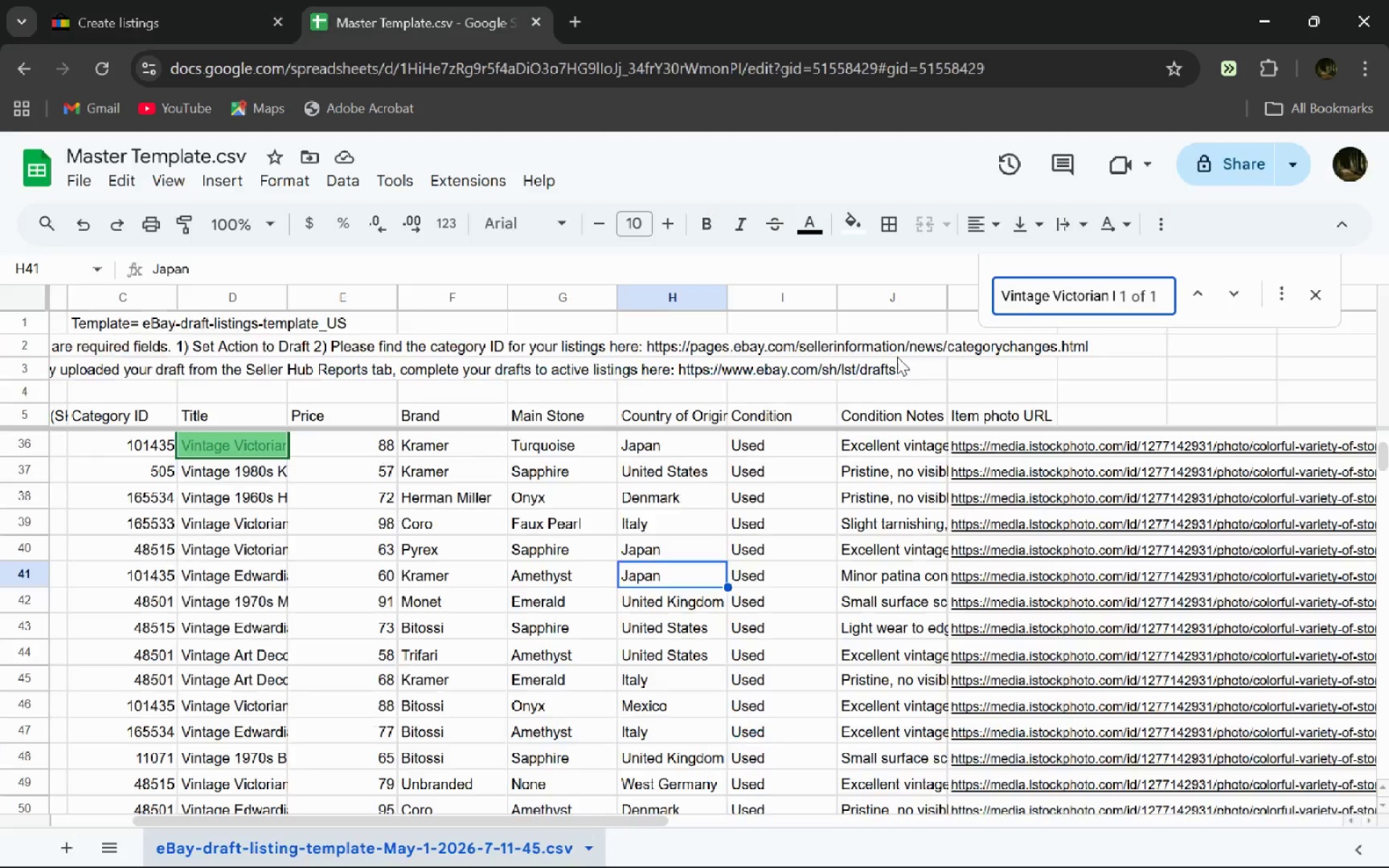 
key(Control+Tab)
 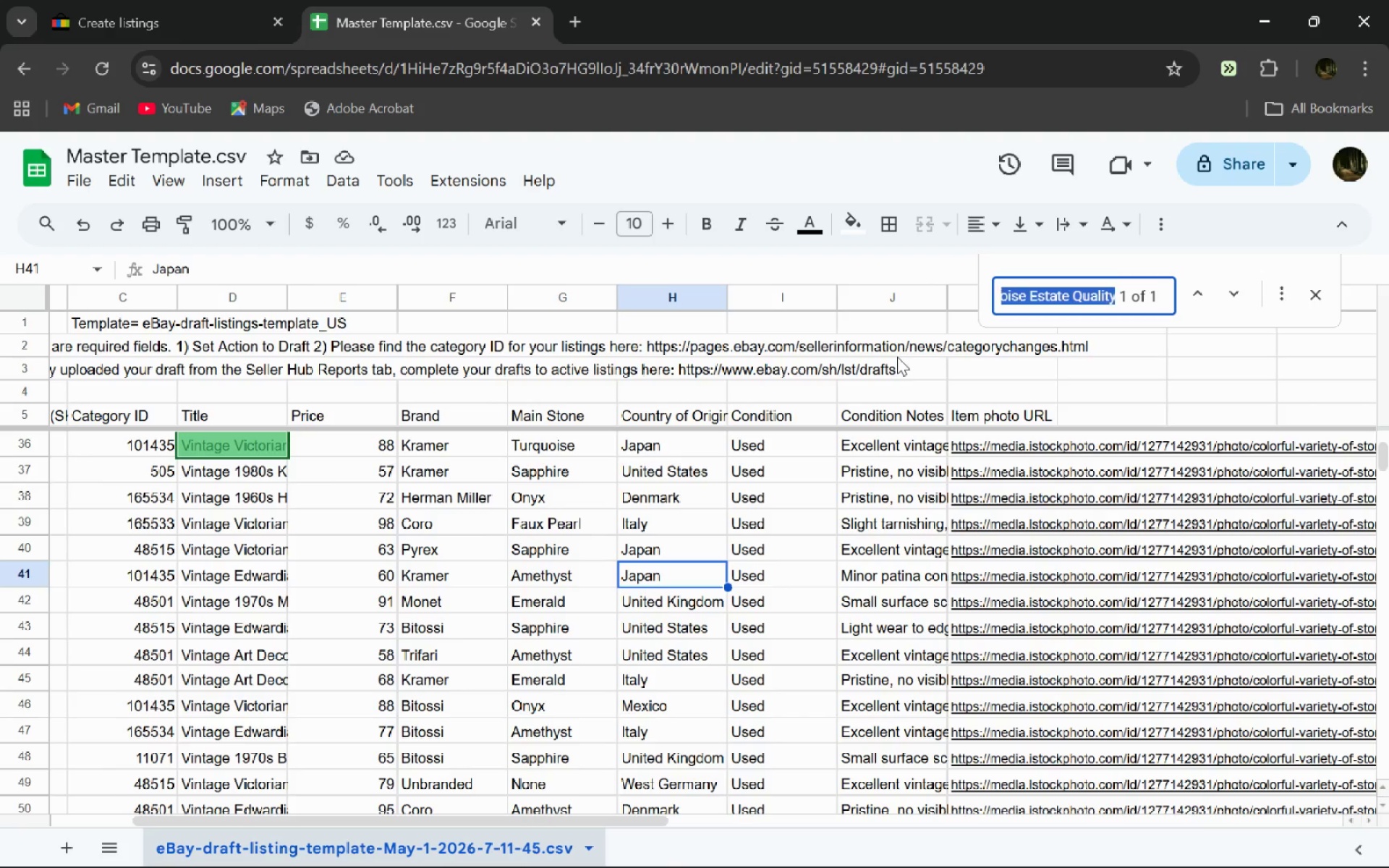 
key(Control+F)
 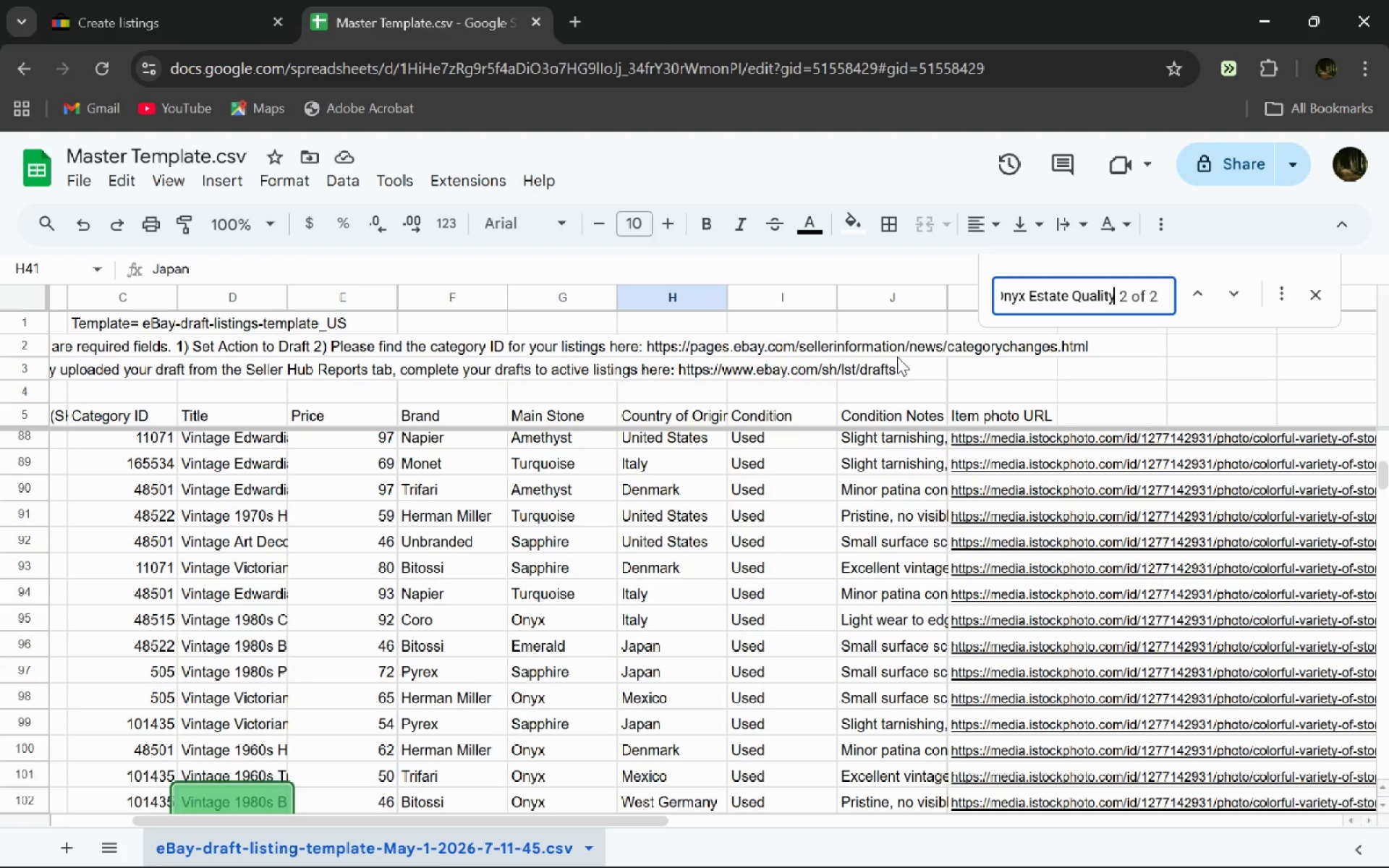 
key(Control+V)
 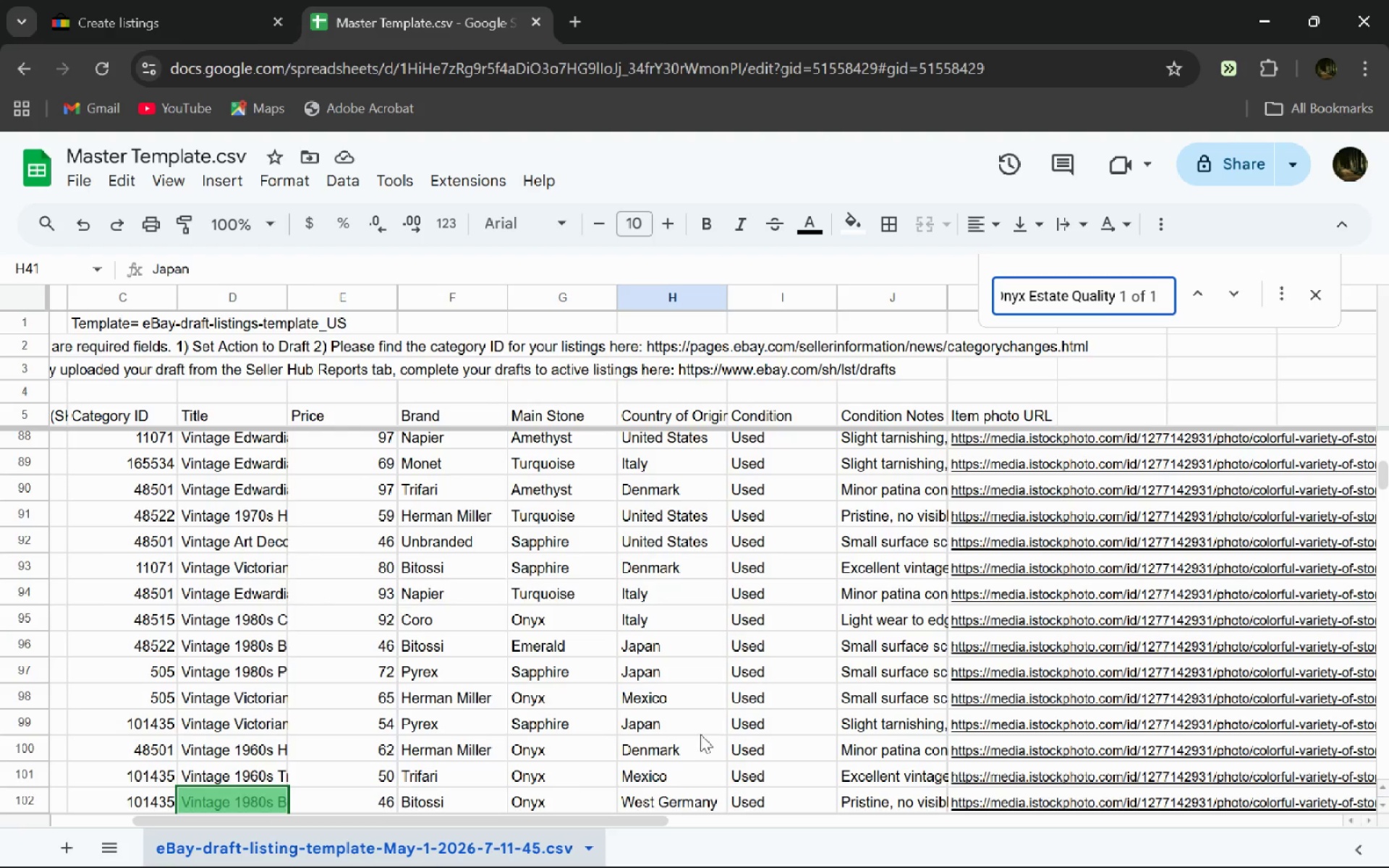 
left_click([189, 0])
 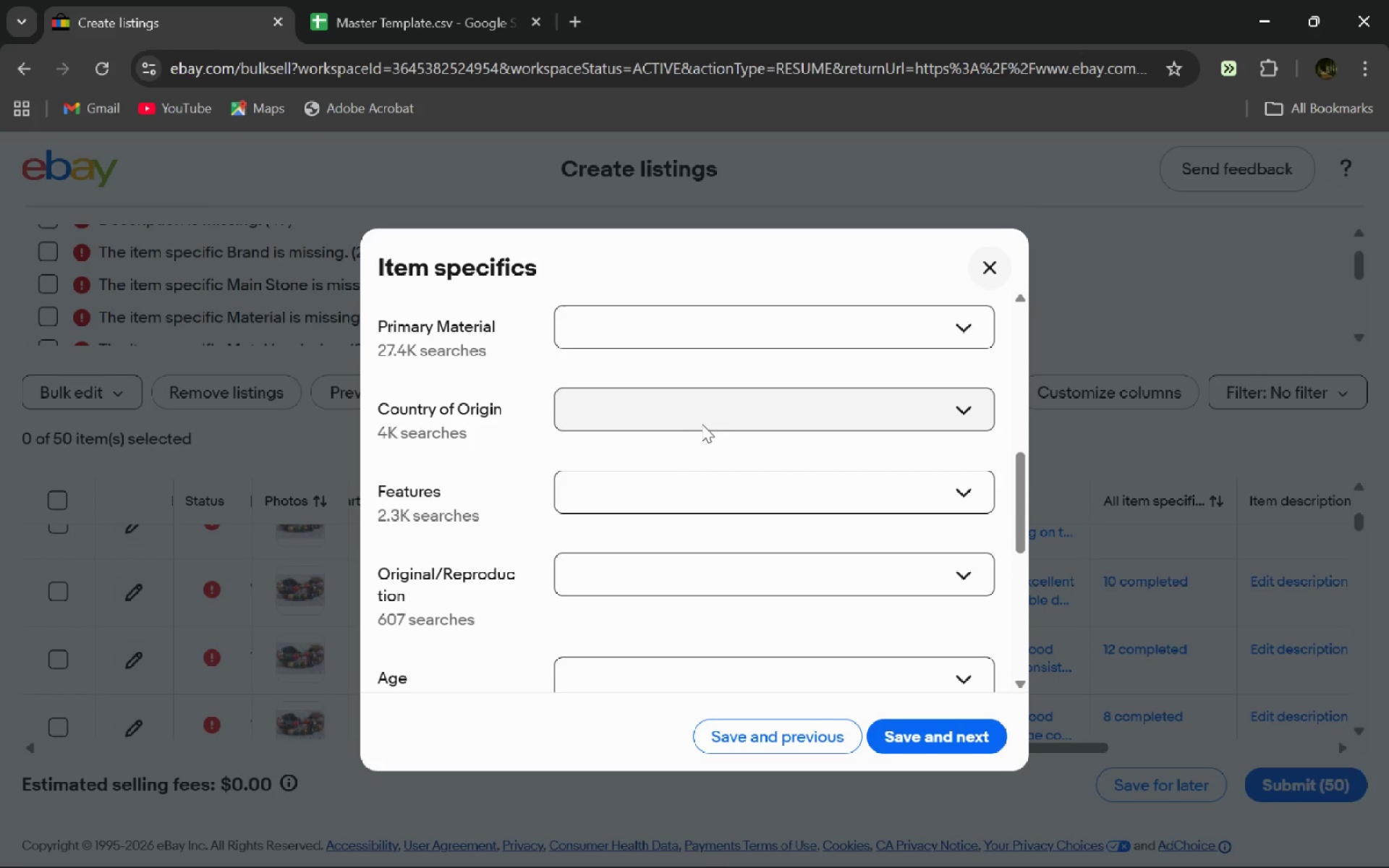 
key(Shift+ShiftLeft)
 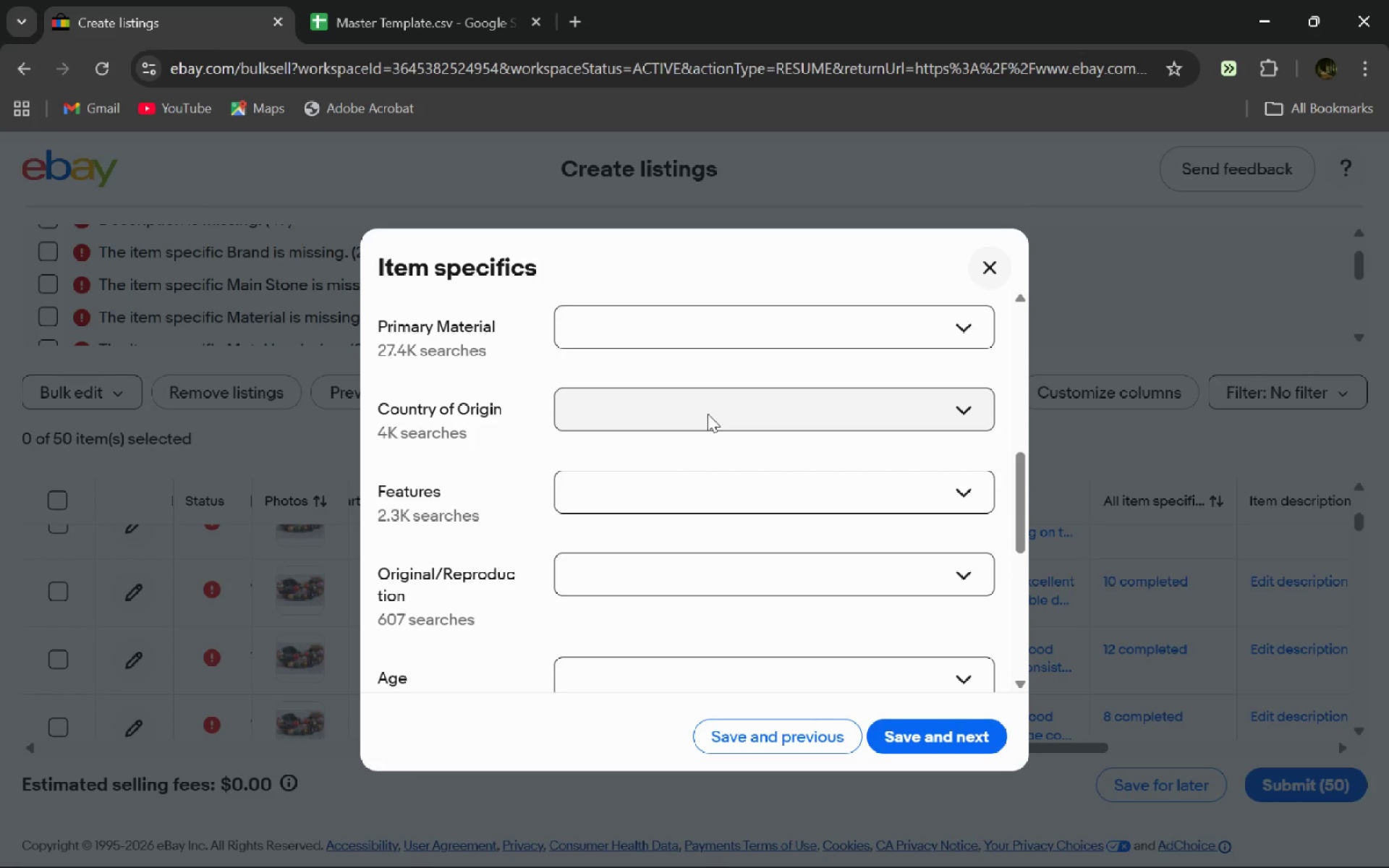 
left_click([708, 414])
 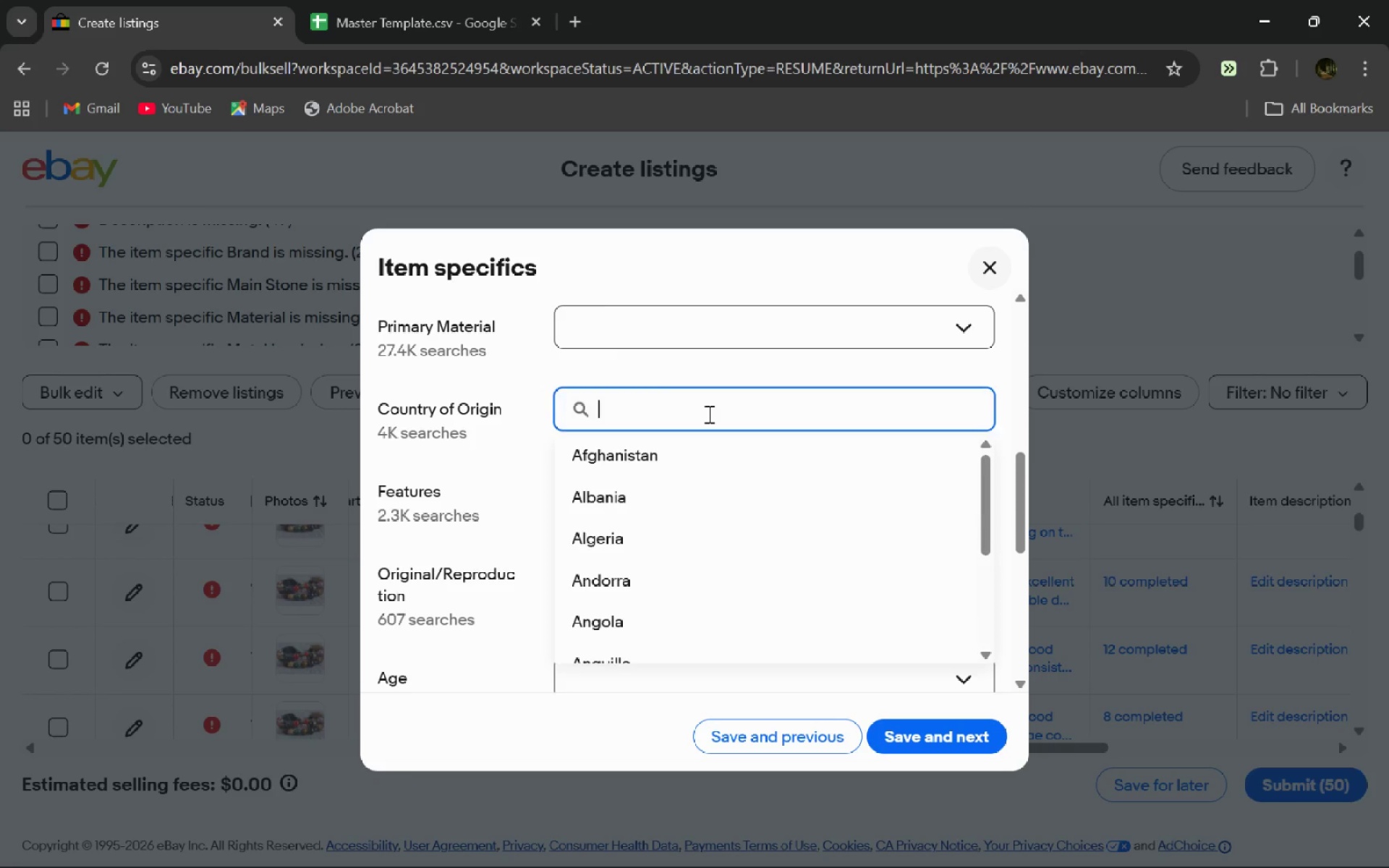 
type(Germany)
 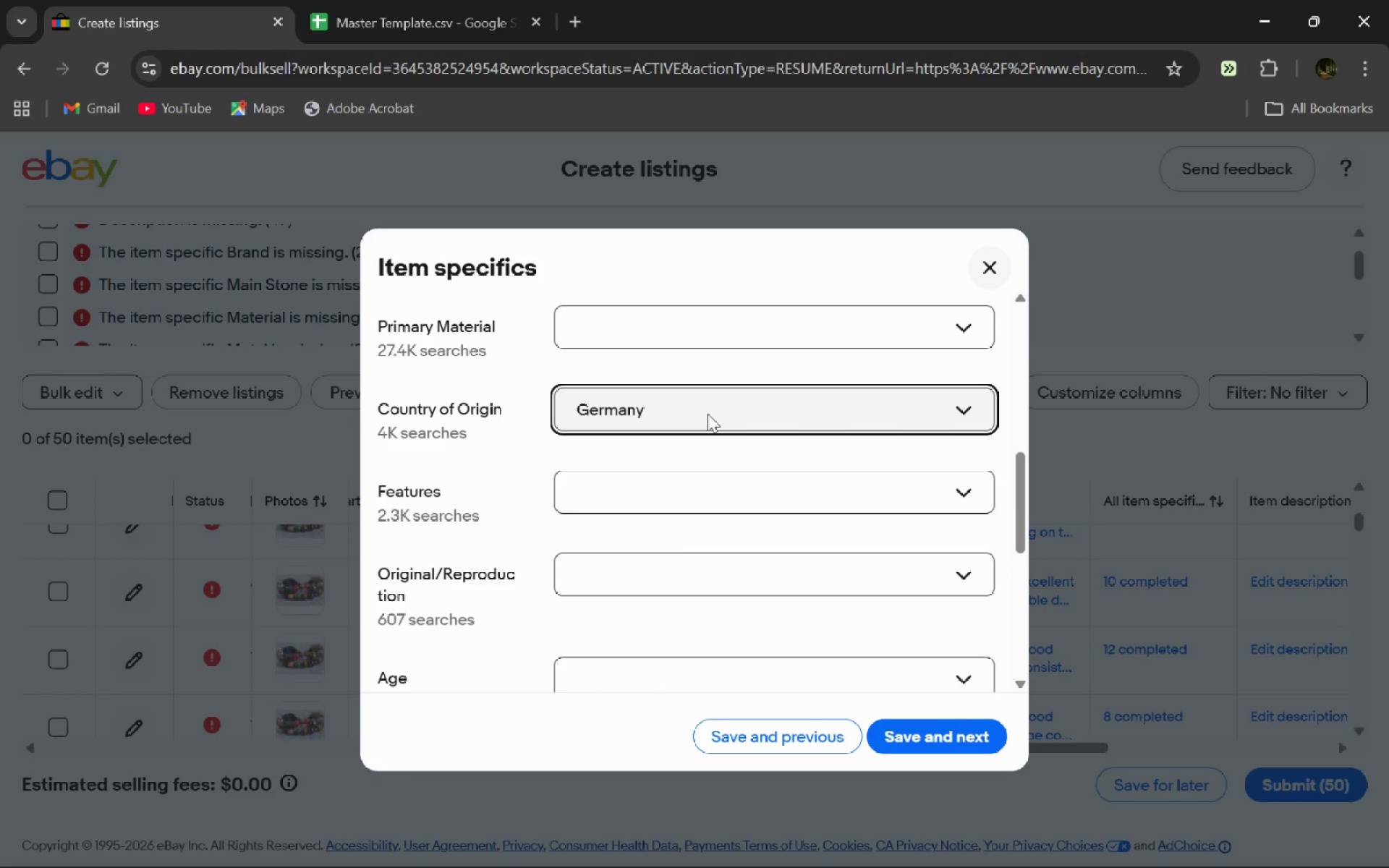 
key(Enter)
 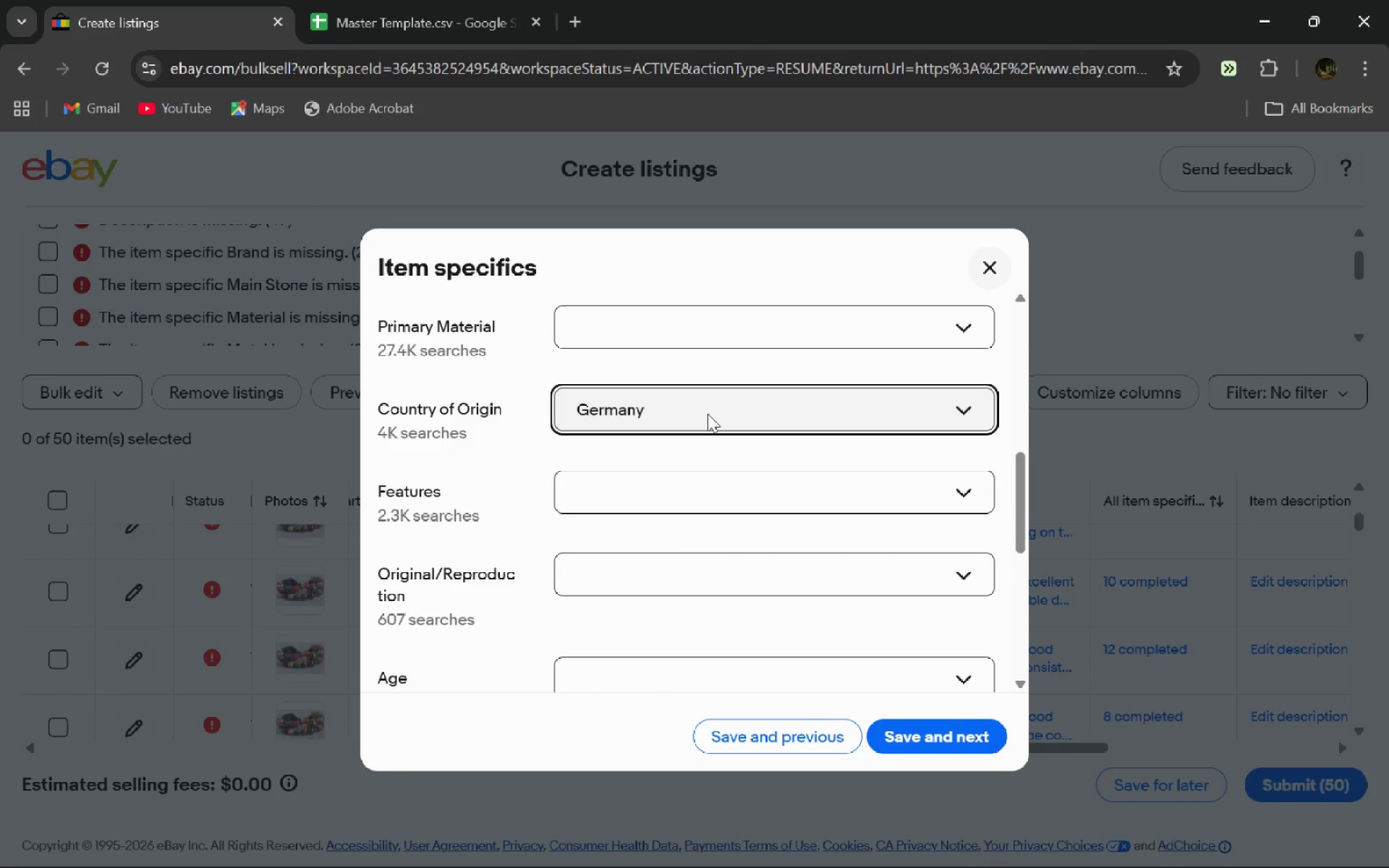 
wait(7.05)
 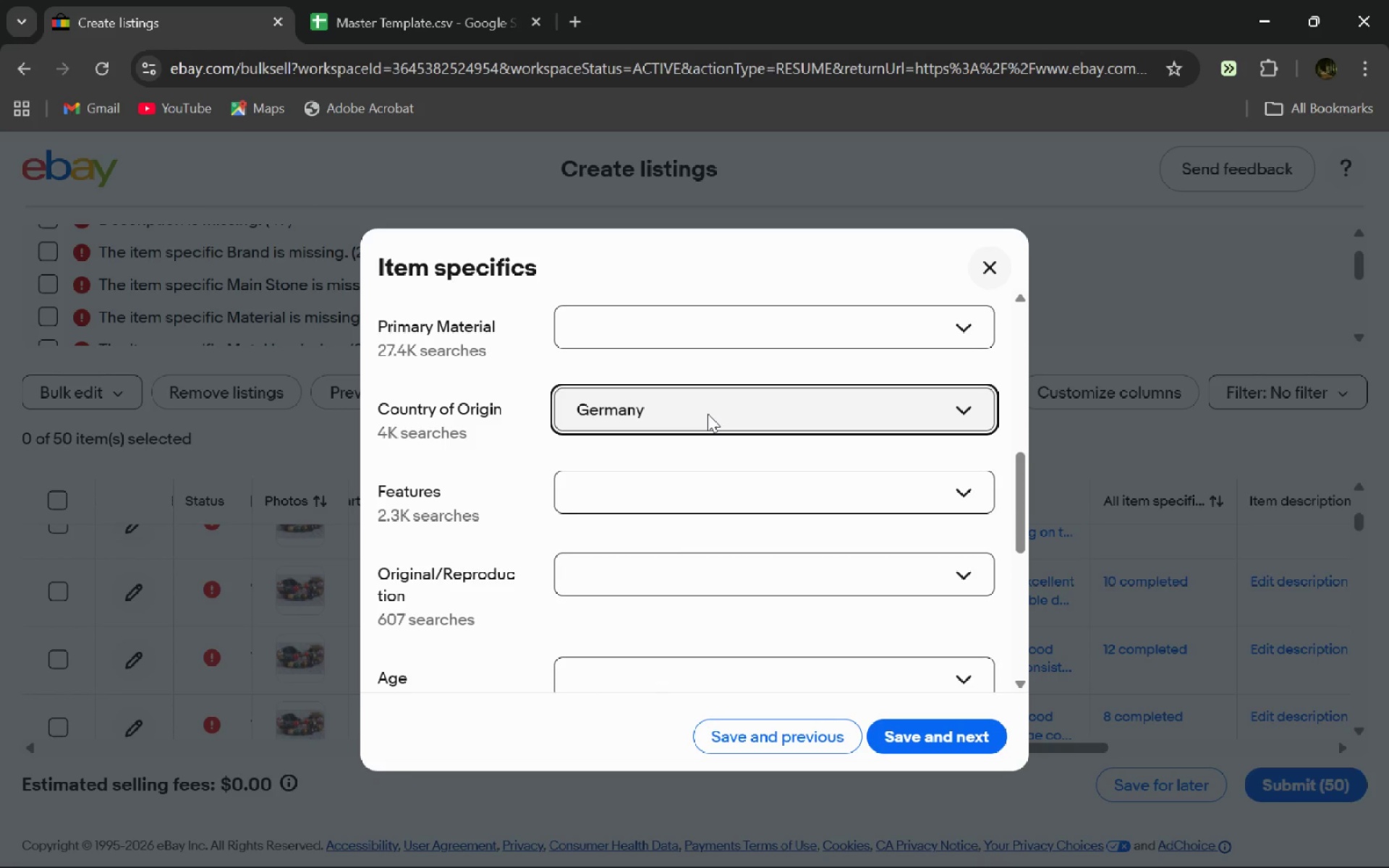 
left_click([708, 414])
 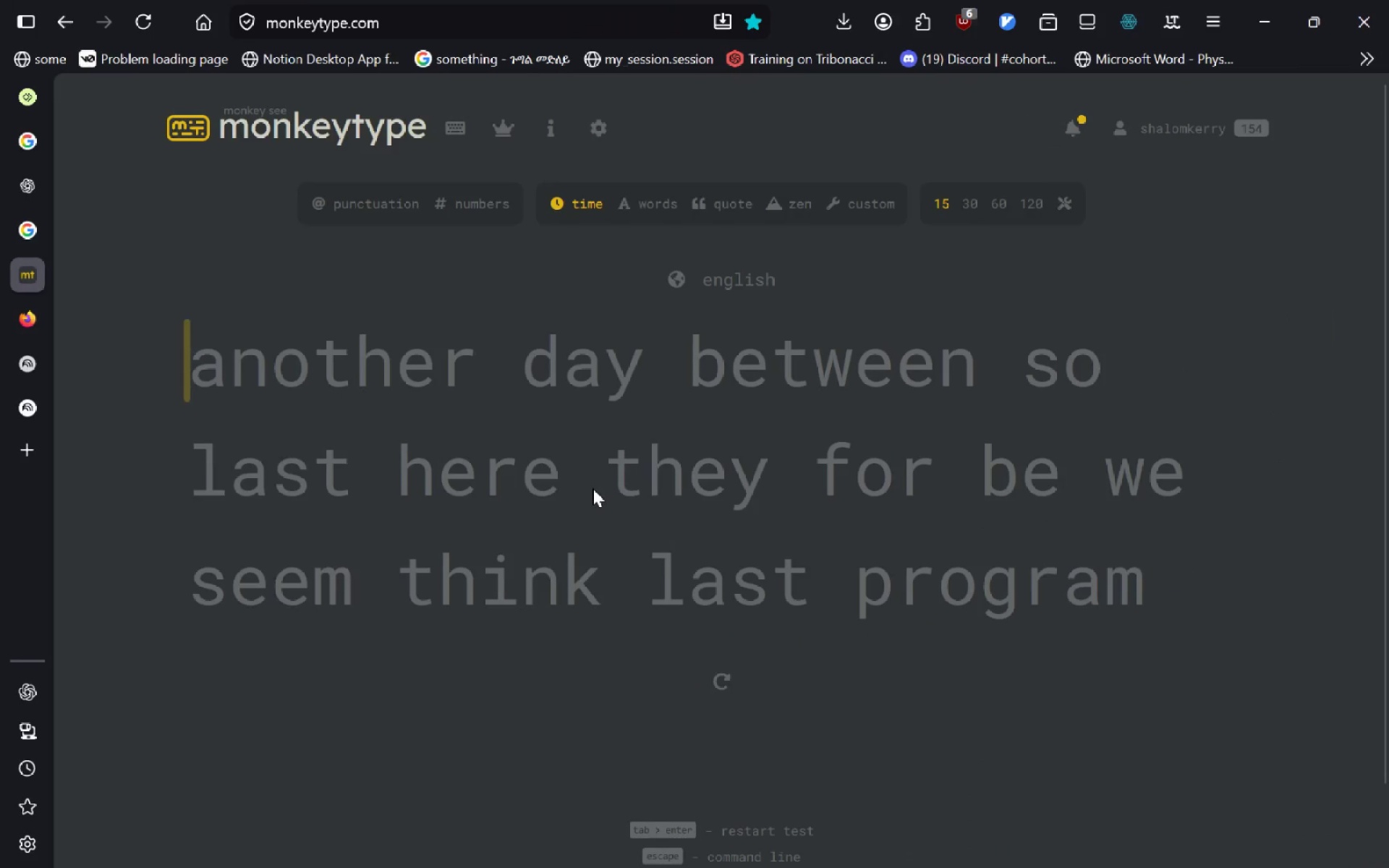 
key(Alt+AltLeft)
 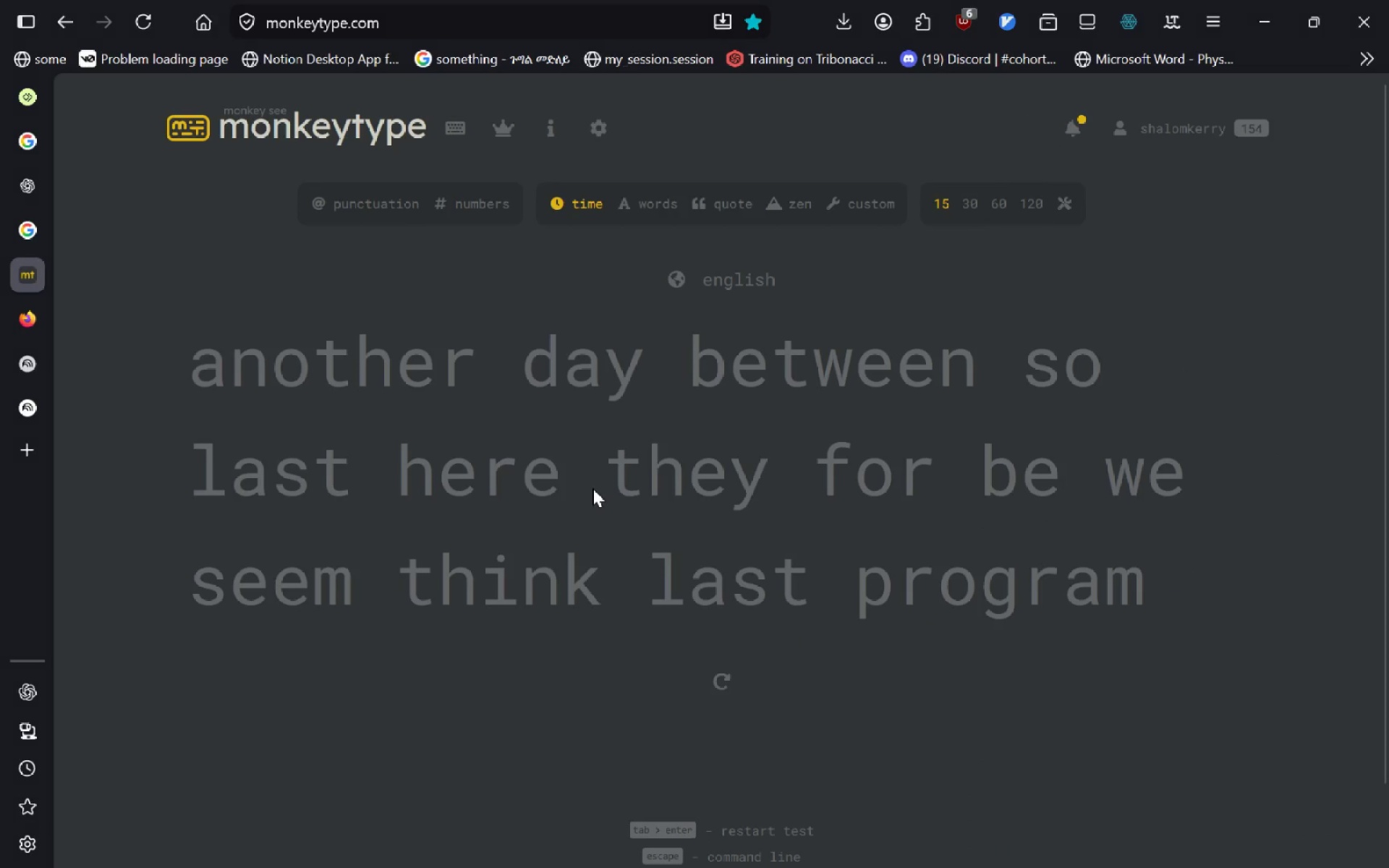 
key(Alt+Tab)
 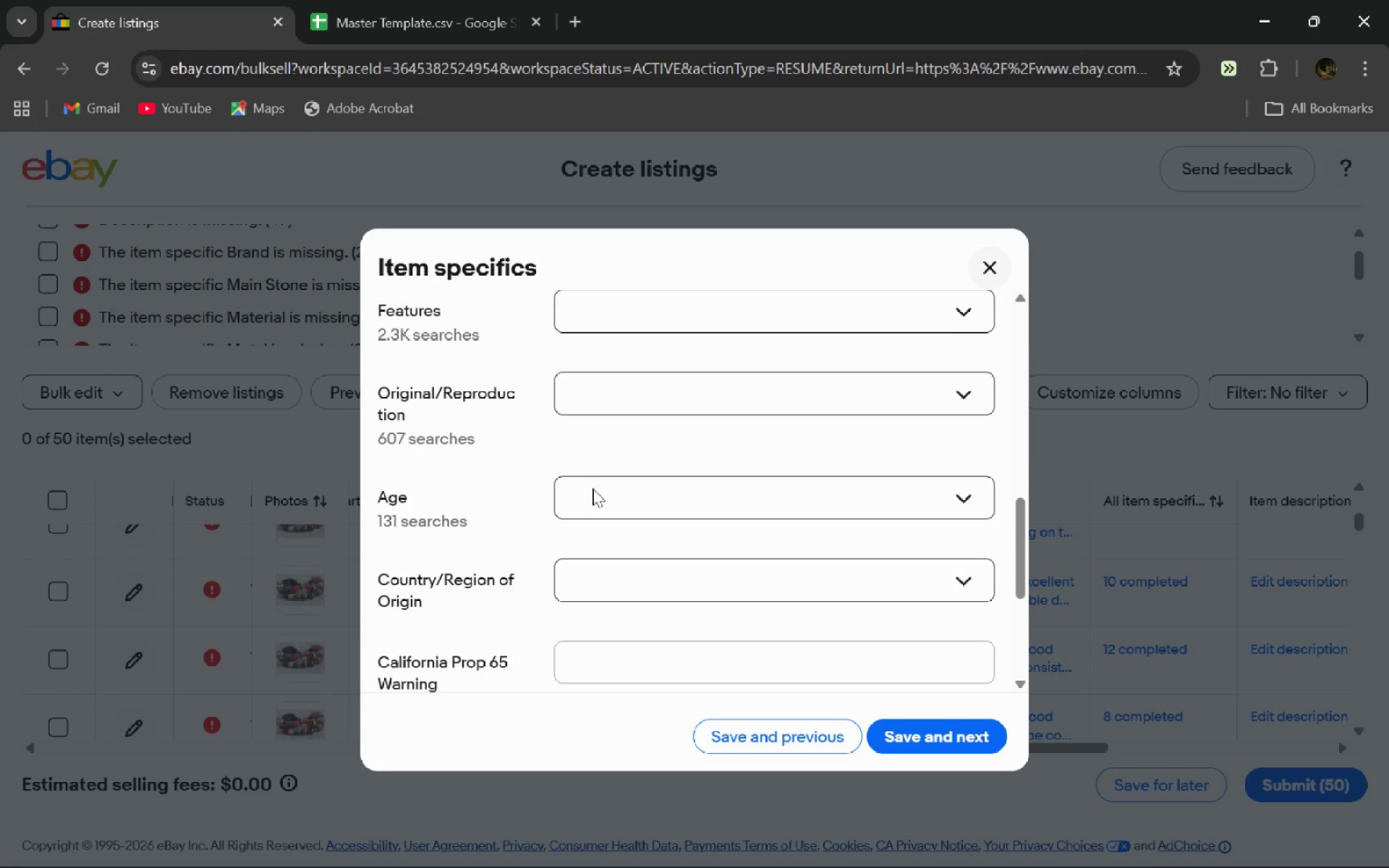 
mouse_move([603, 524])
 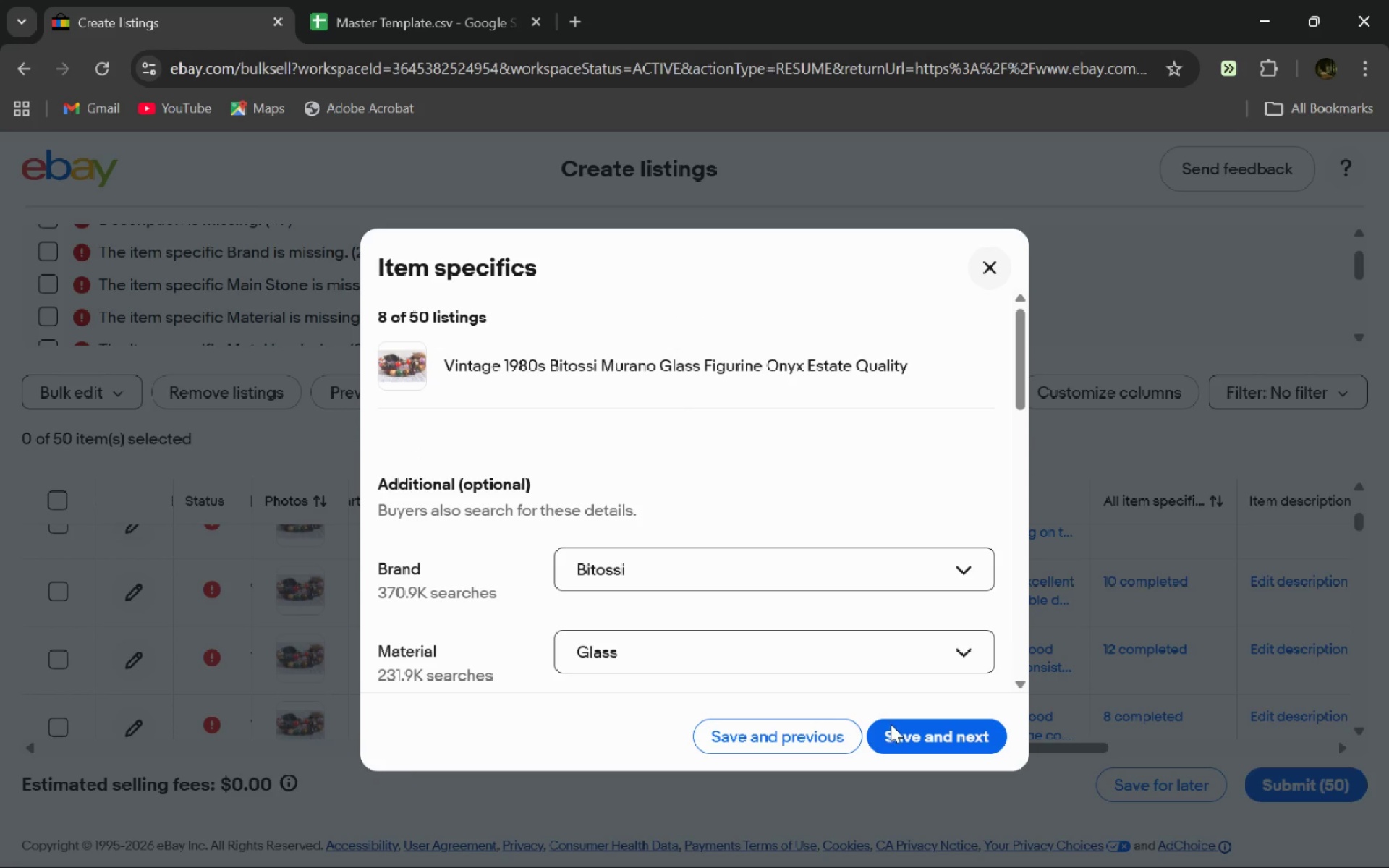 
left_click([891, 724])
 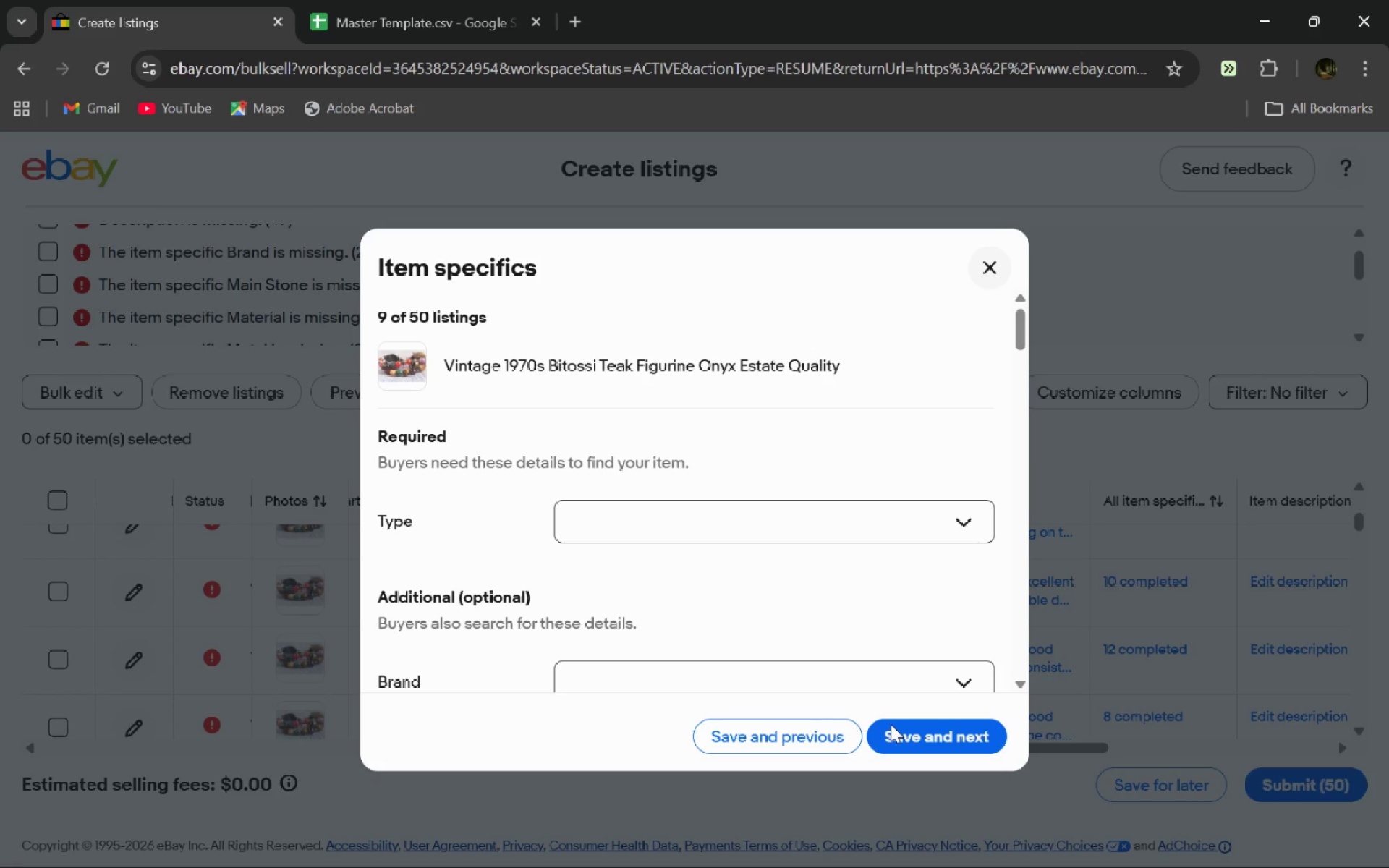 
wait(27.53)
 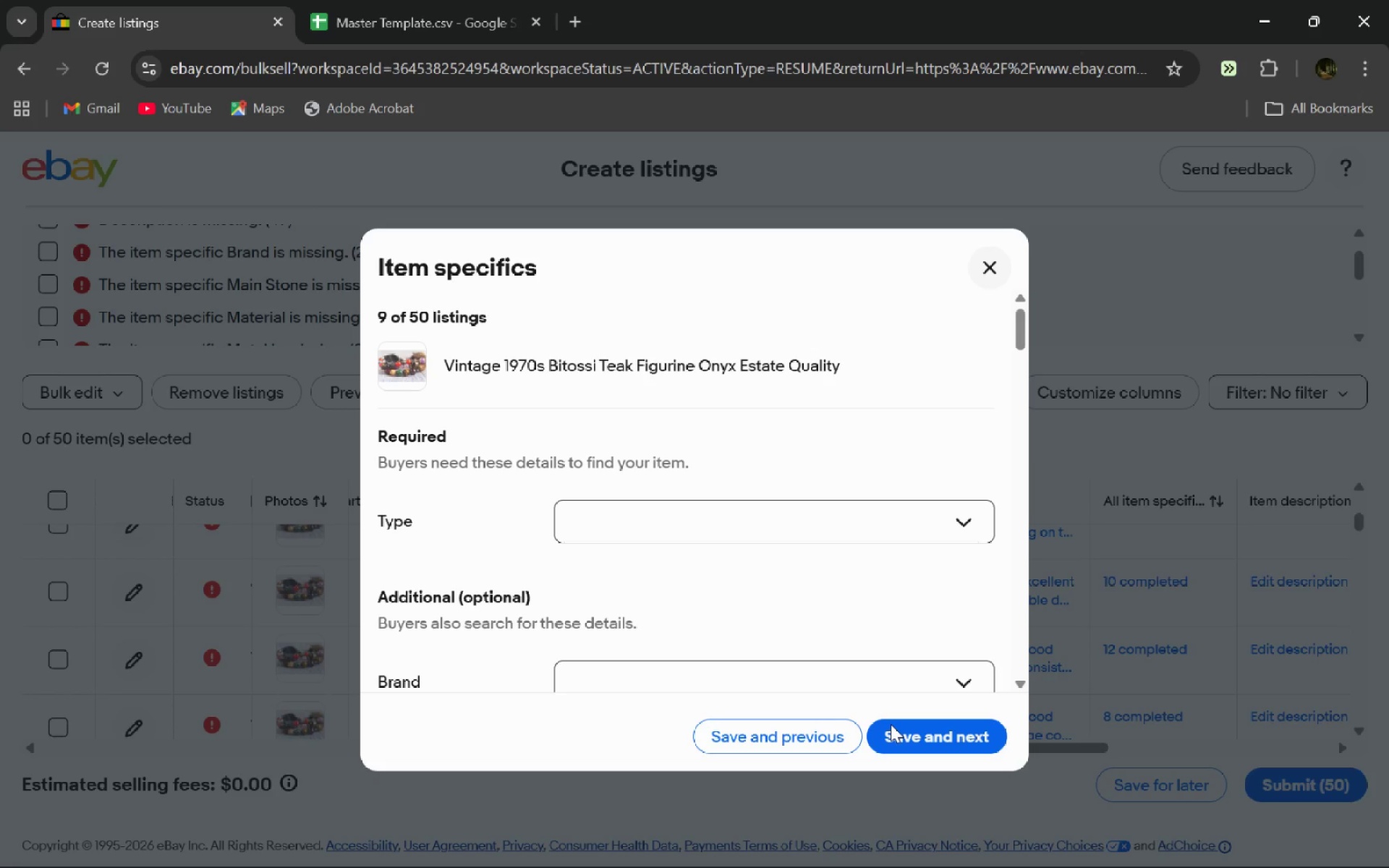 
left_click([742, 514])
 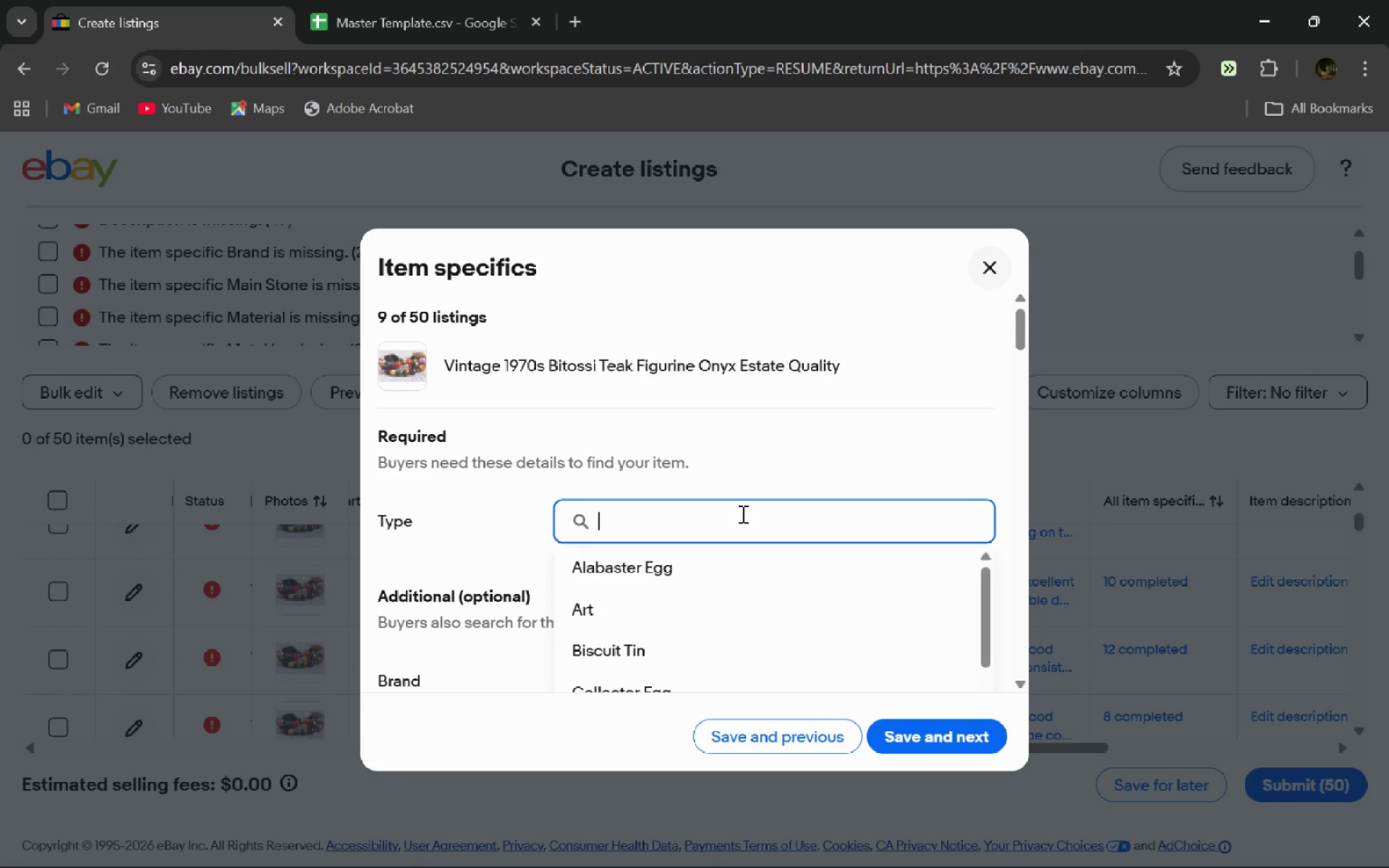 
left_click([729, 439])
 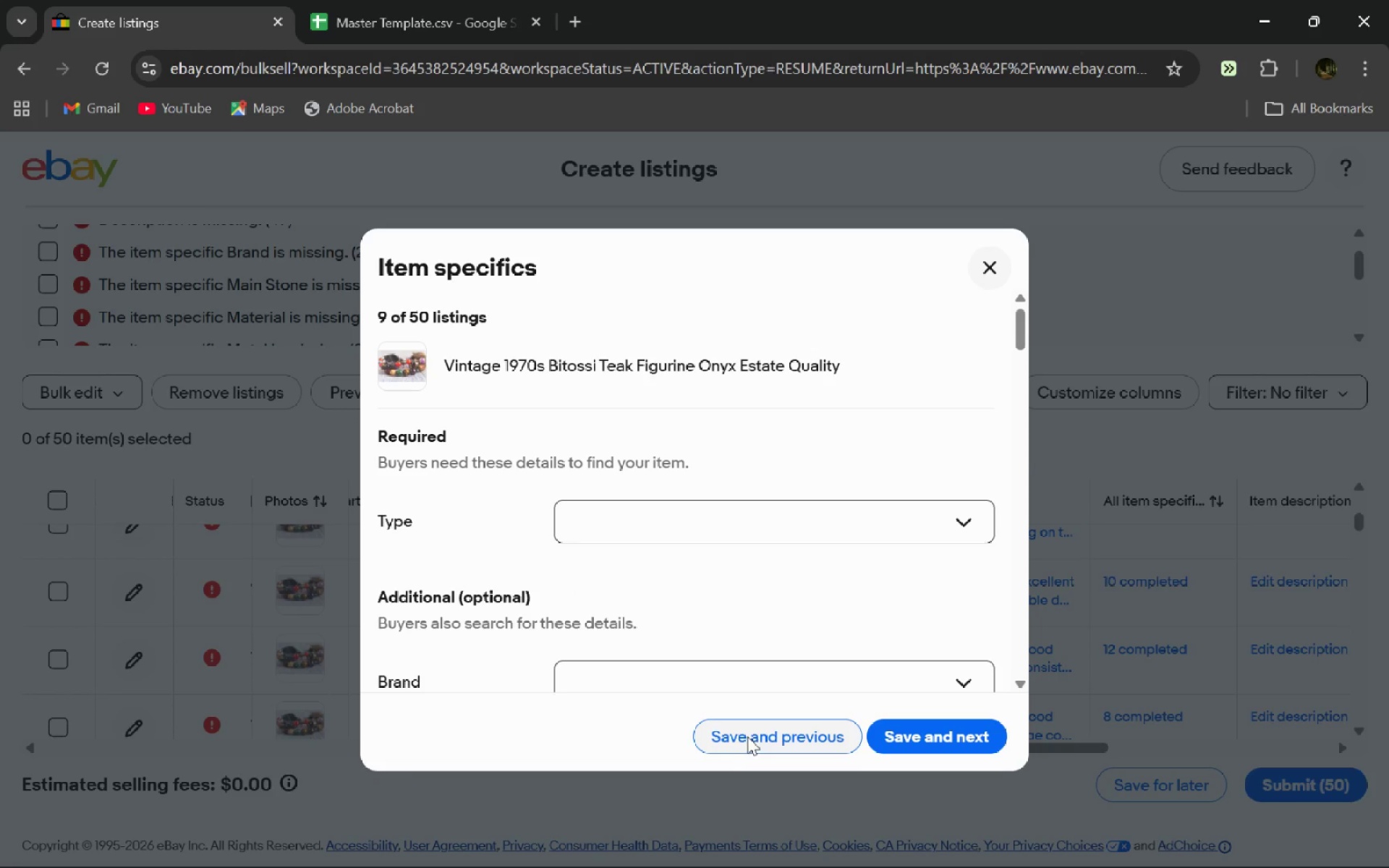 
left_click([747, 736])
 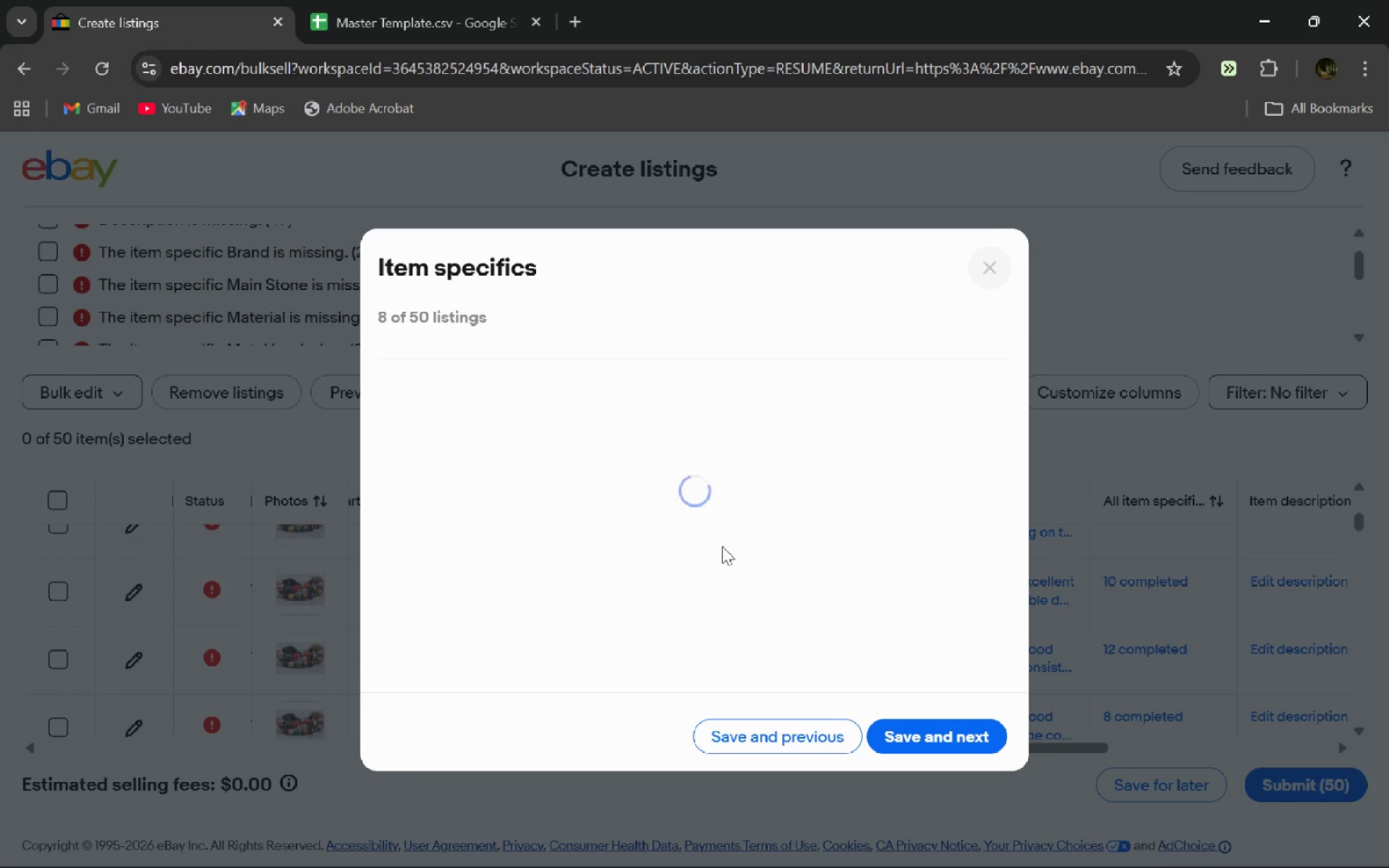 
key(VolumeUp)
 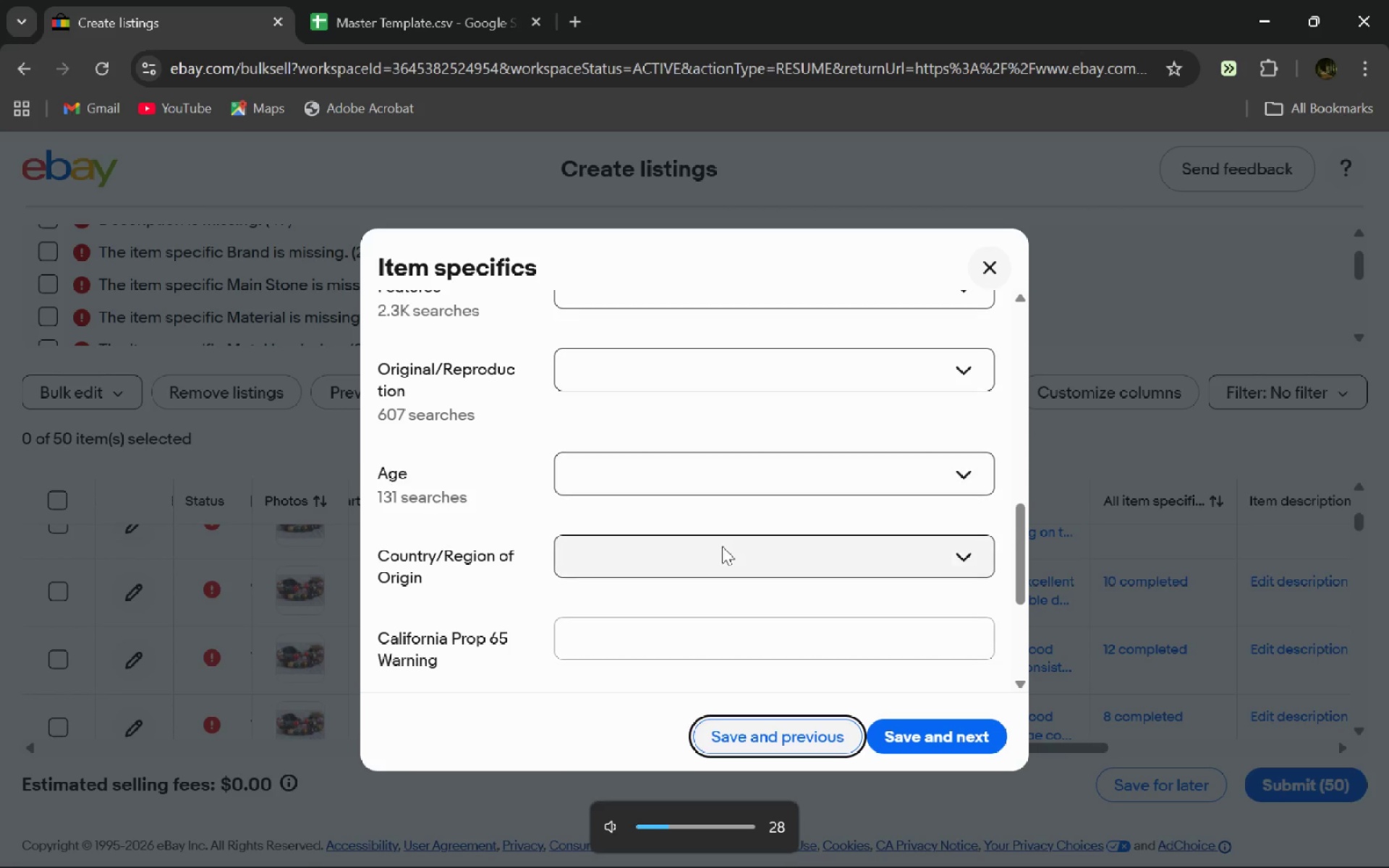 
key(VolumeDown)
 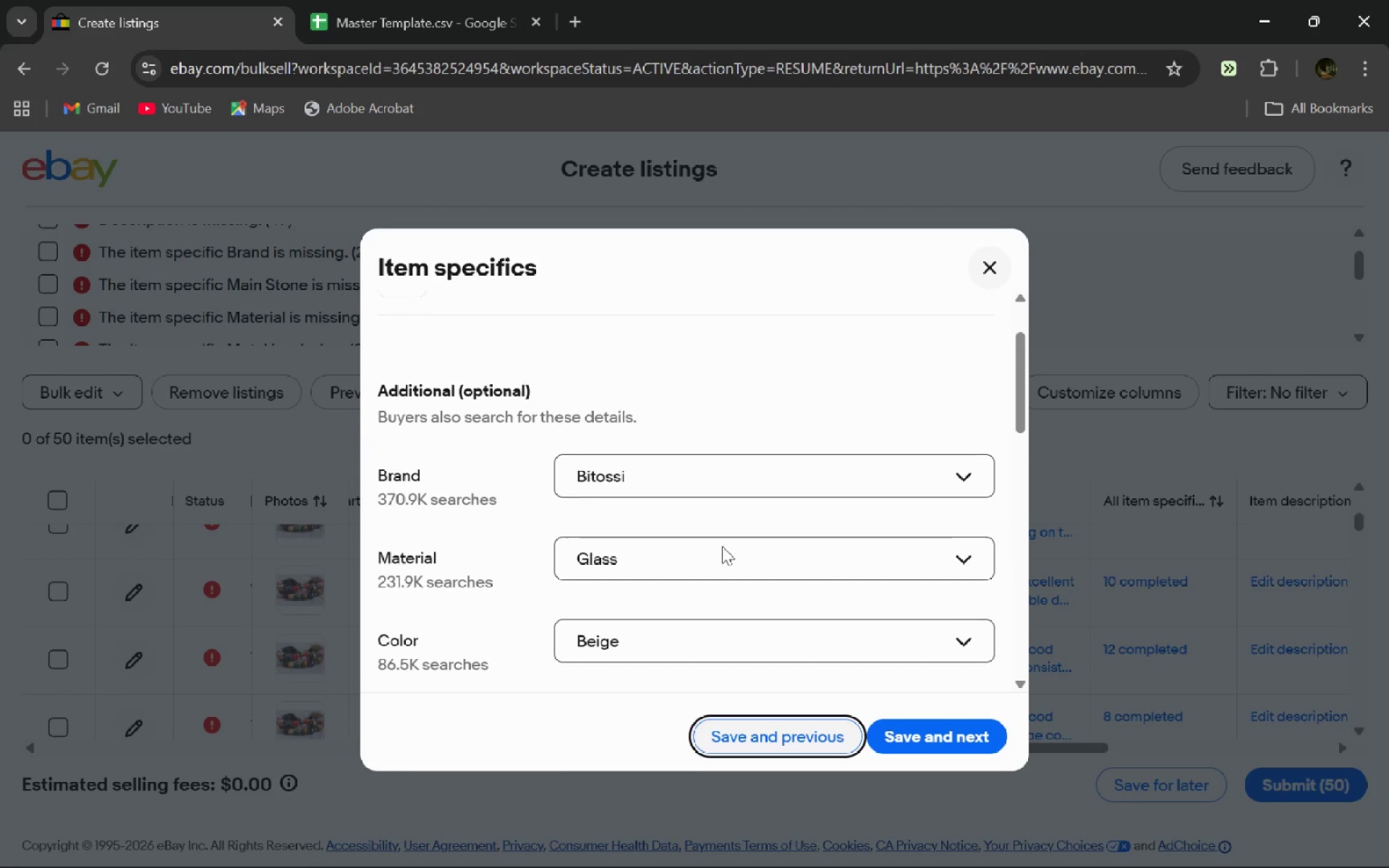 
left_click([950, 739])
 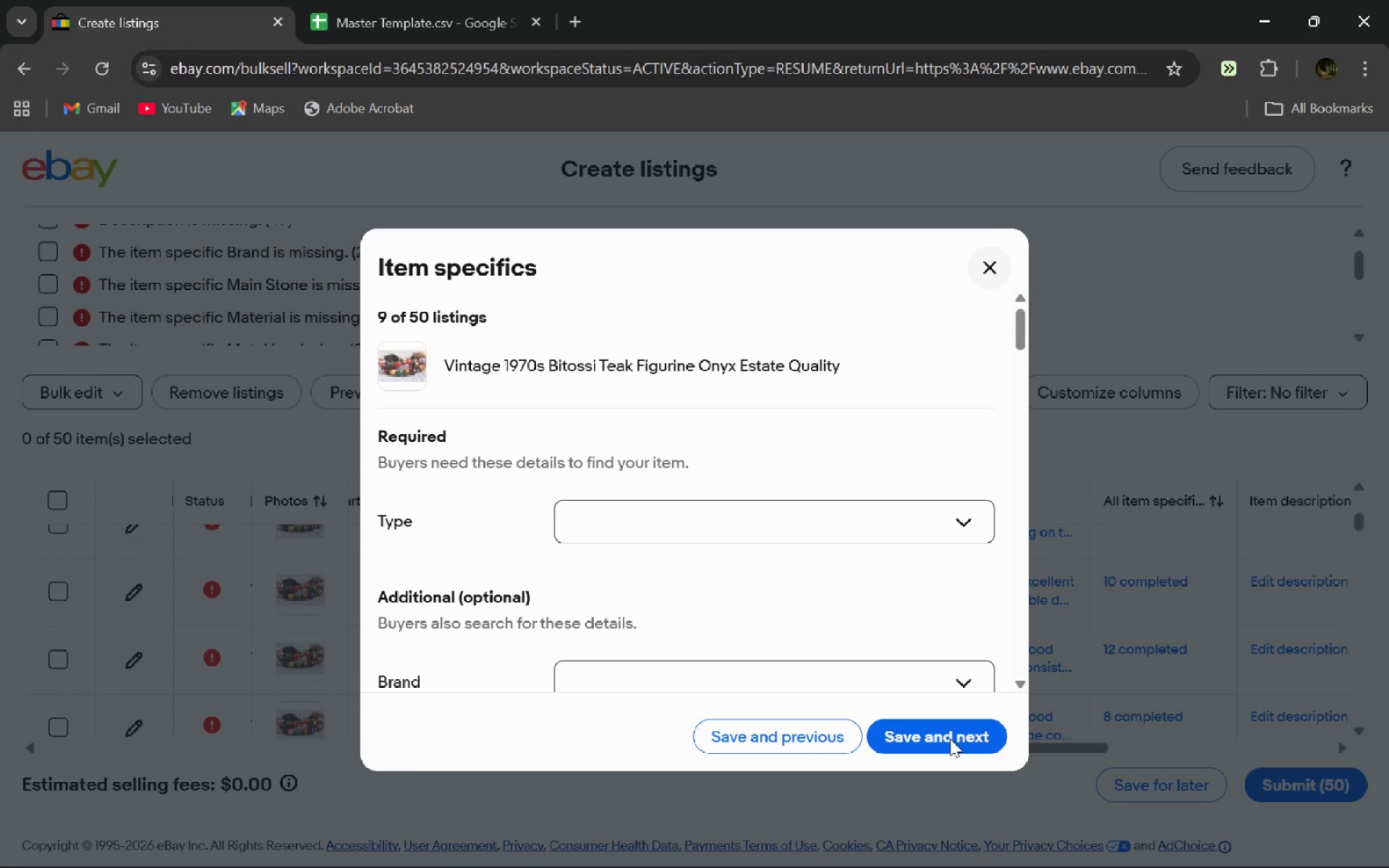 
wait(29.73)
 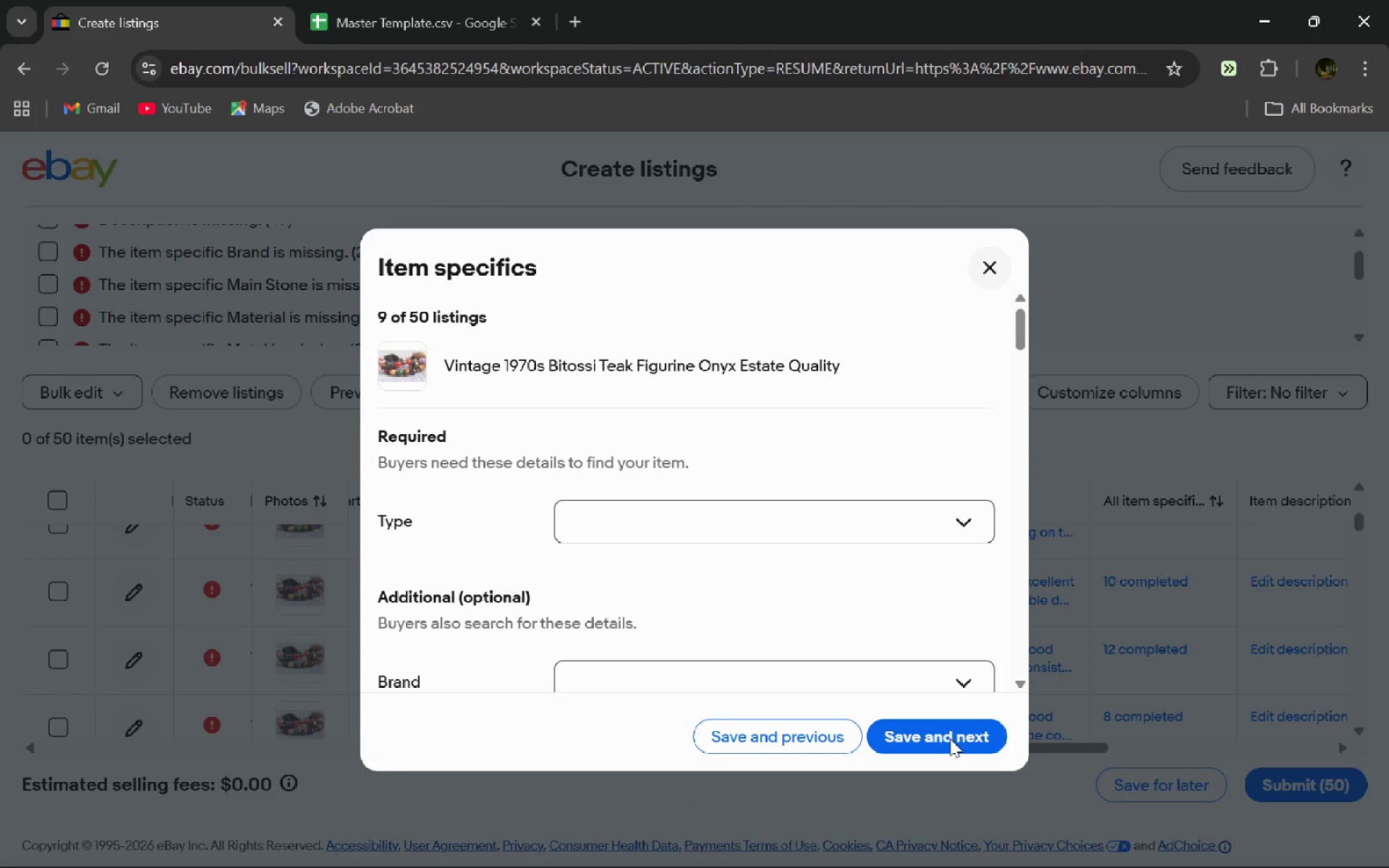 
left_click([822, 542])
 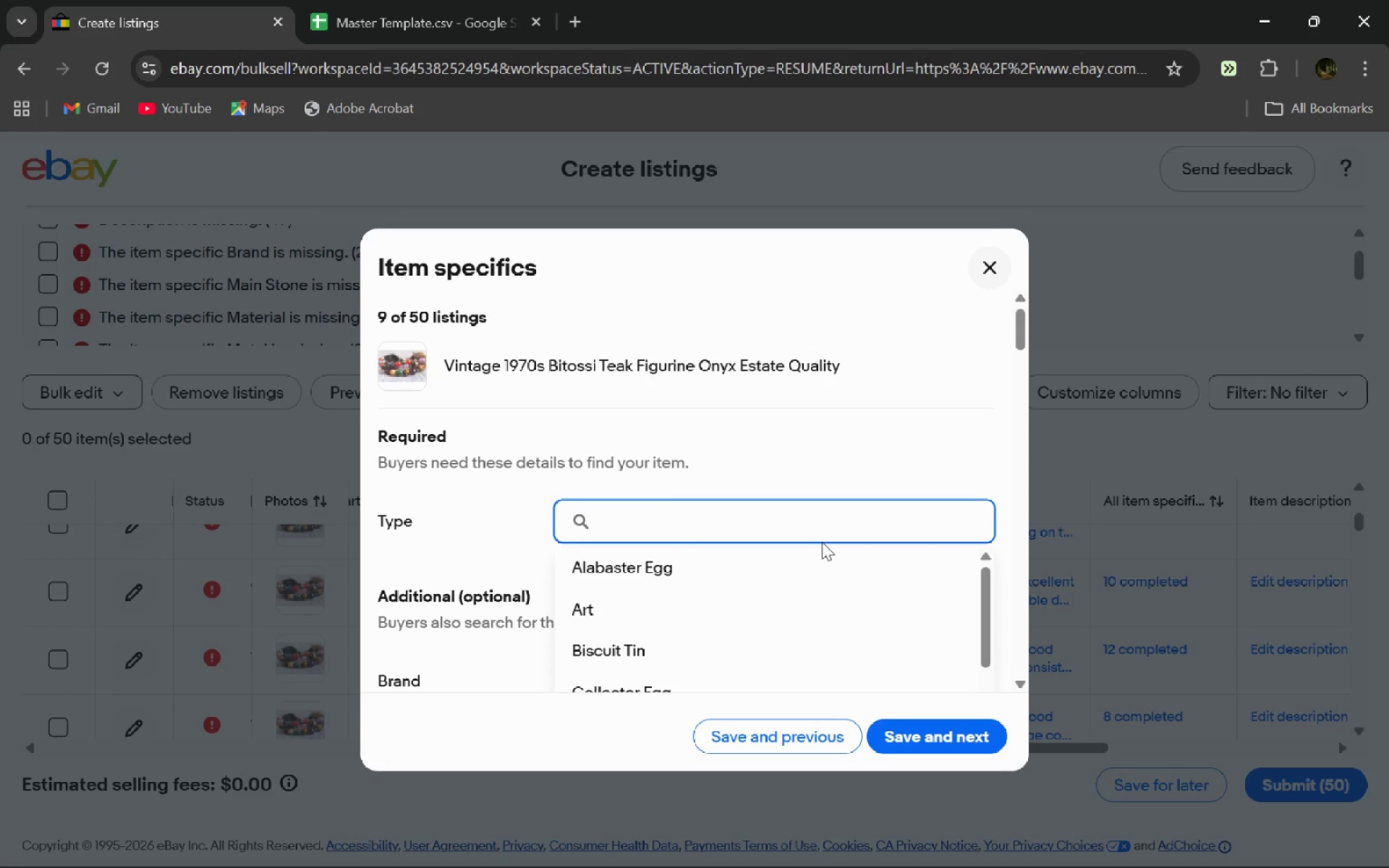 
type(Fig)
 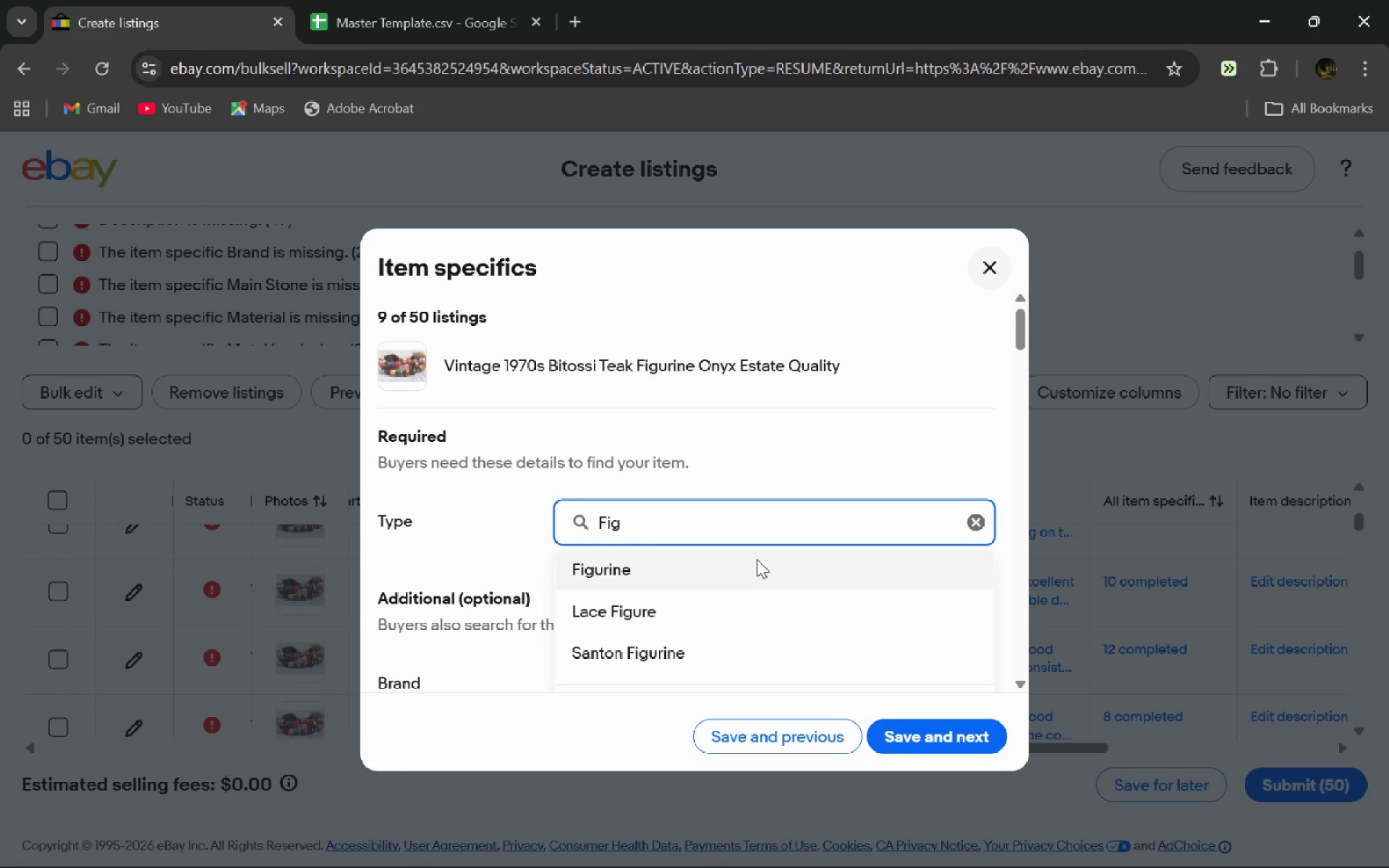 
left_click([757, 559])
 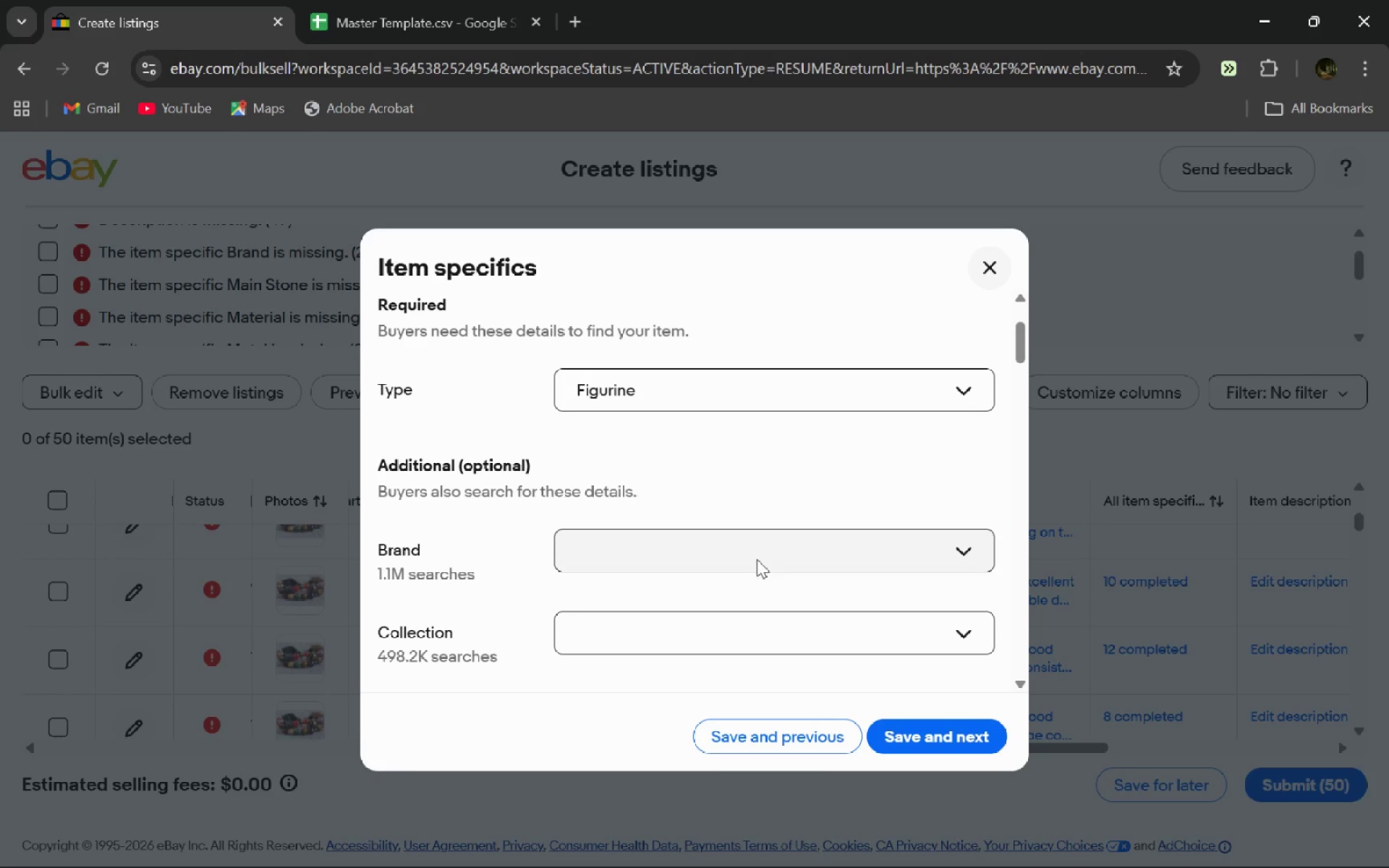 
left_click([757, 559])
 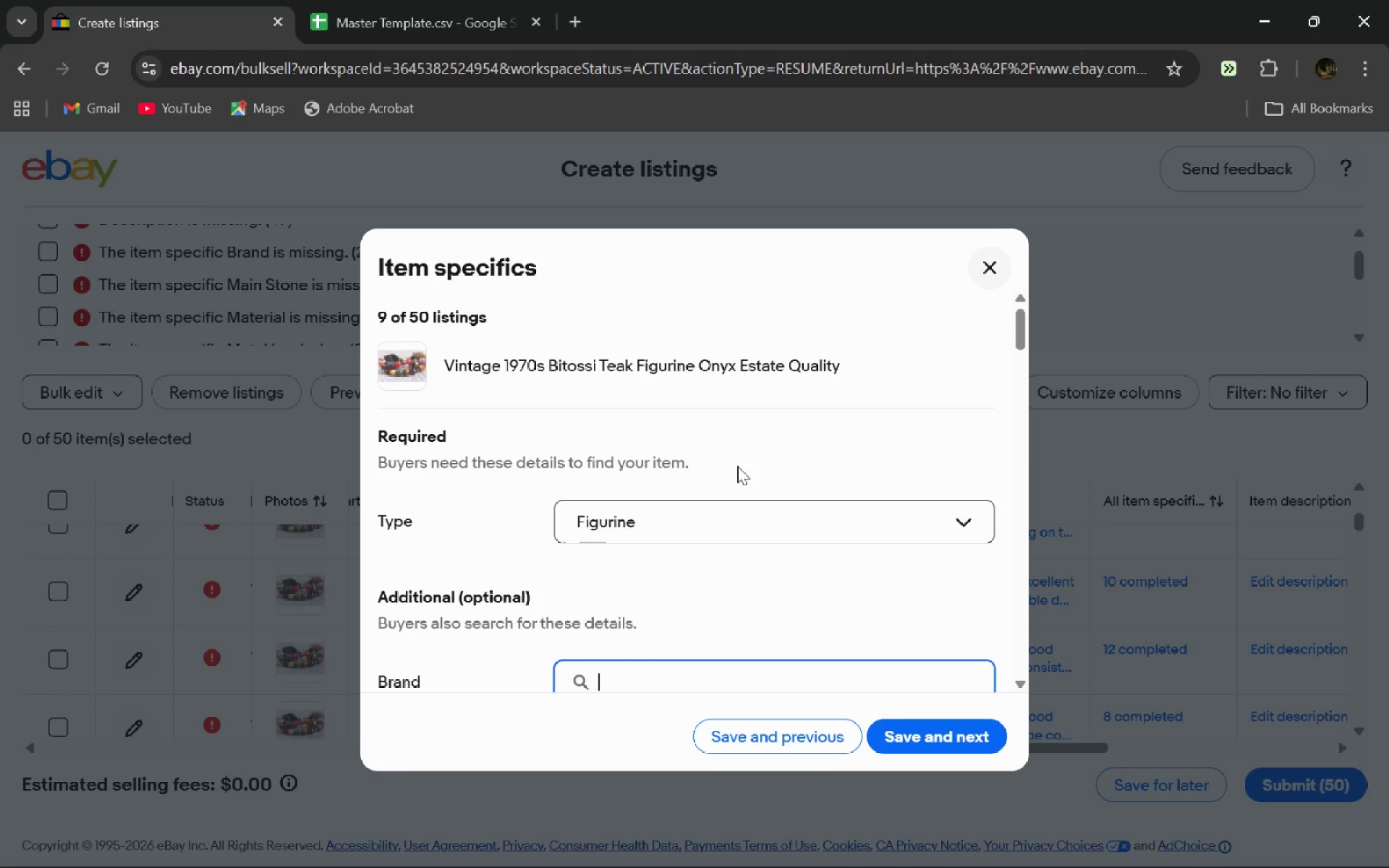 
type(Bitossi)
 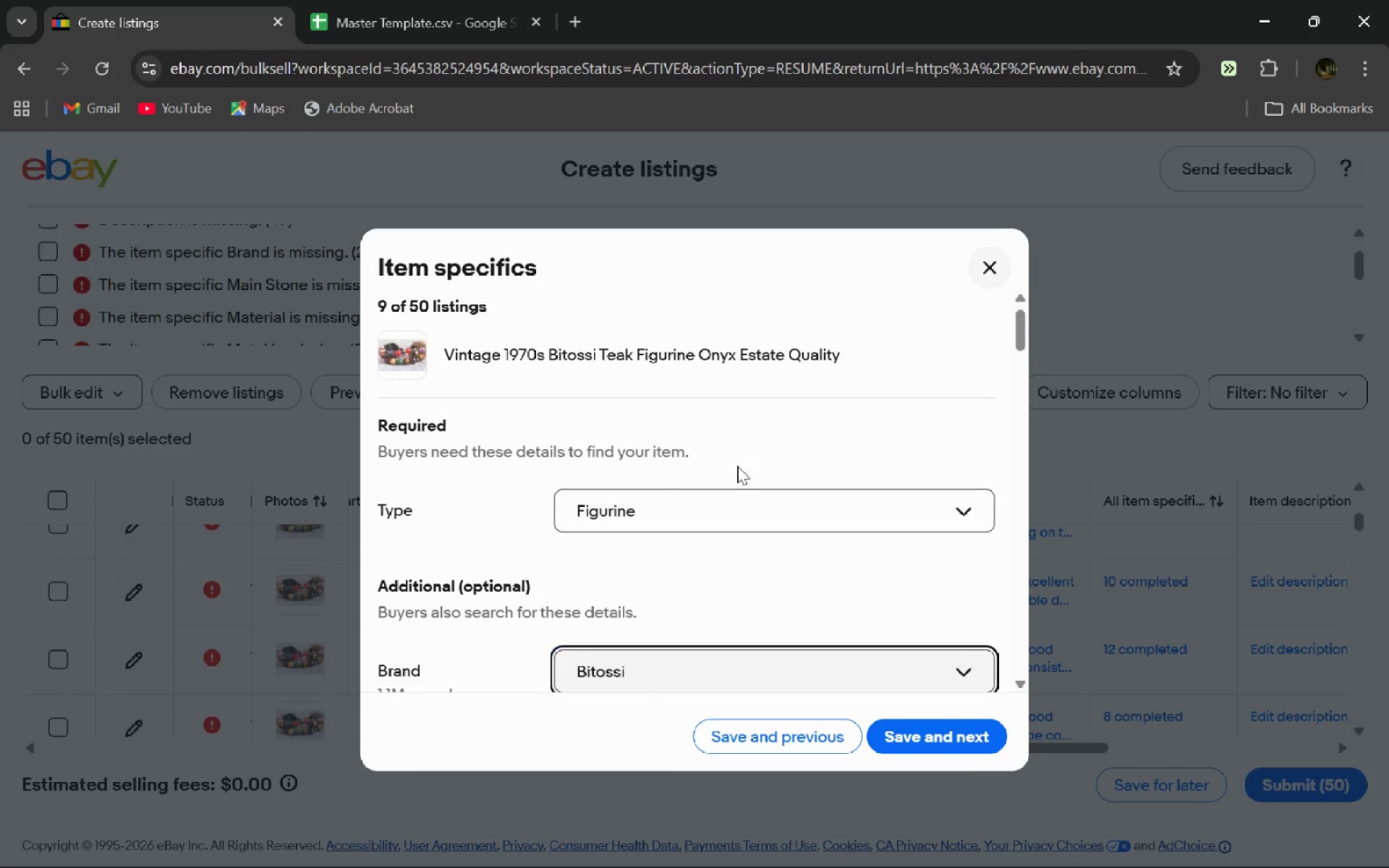 
key(Enter)
 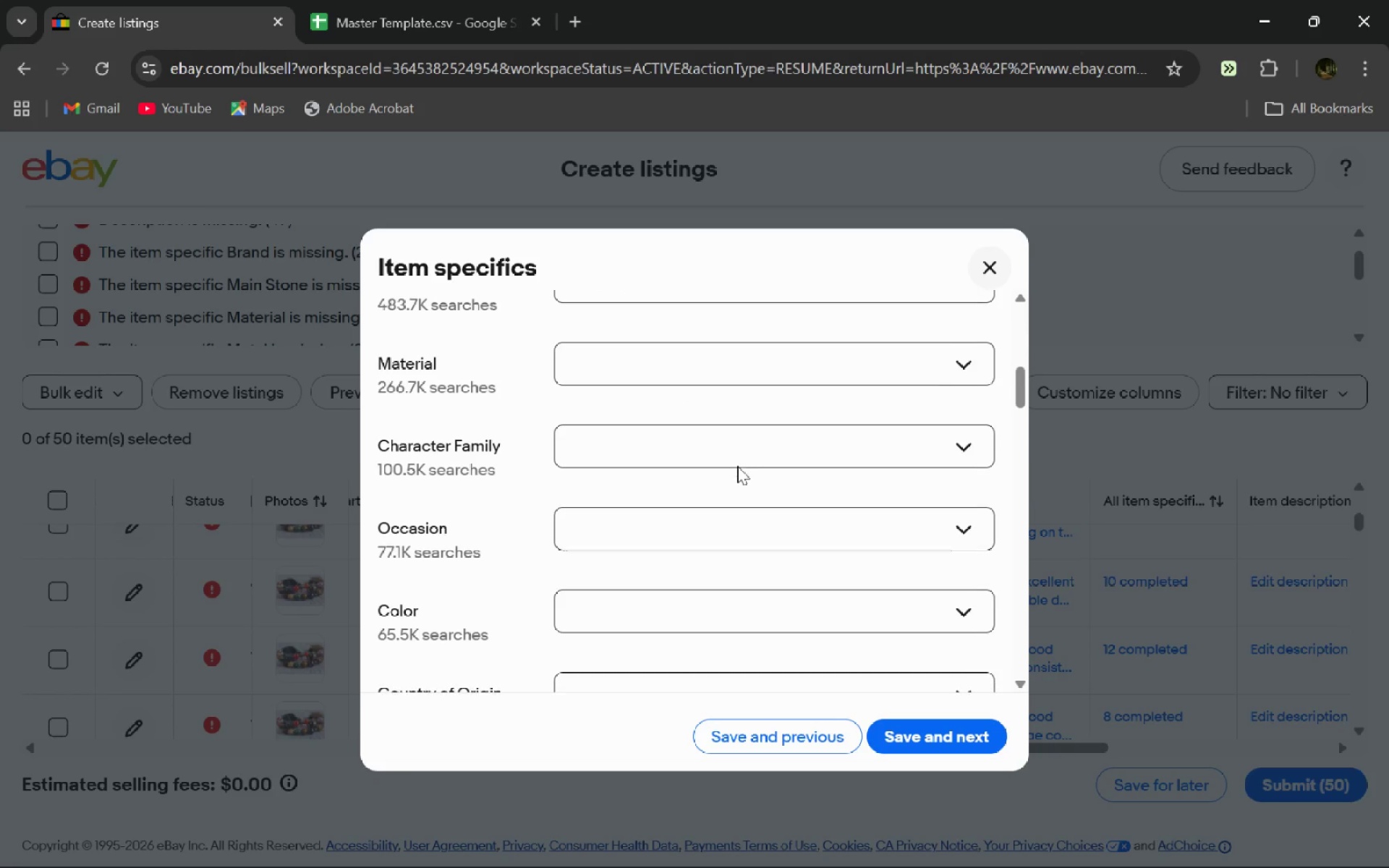 
left_click([692, 511])
 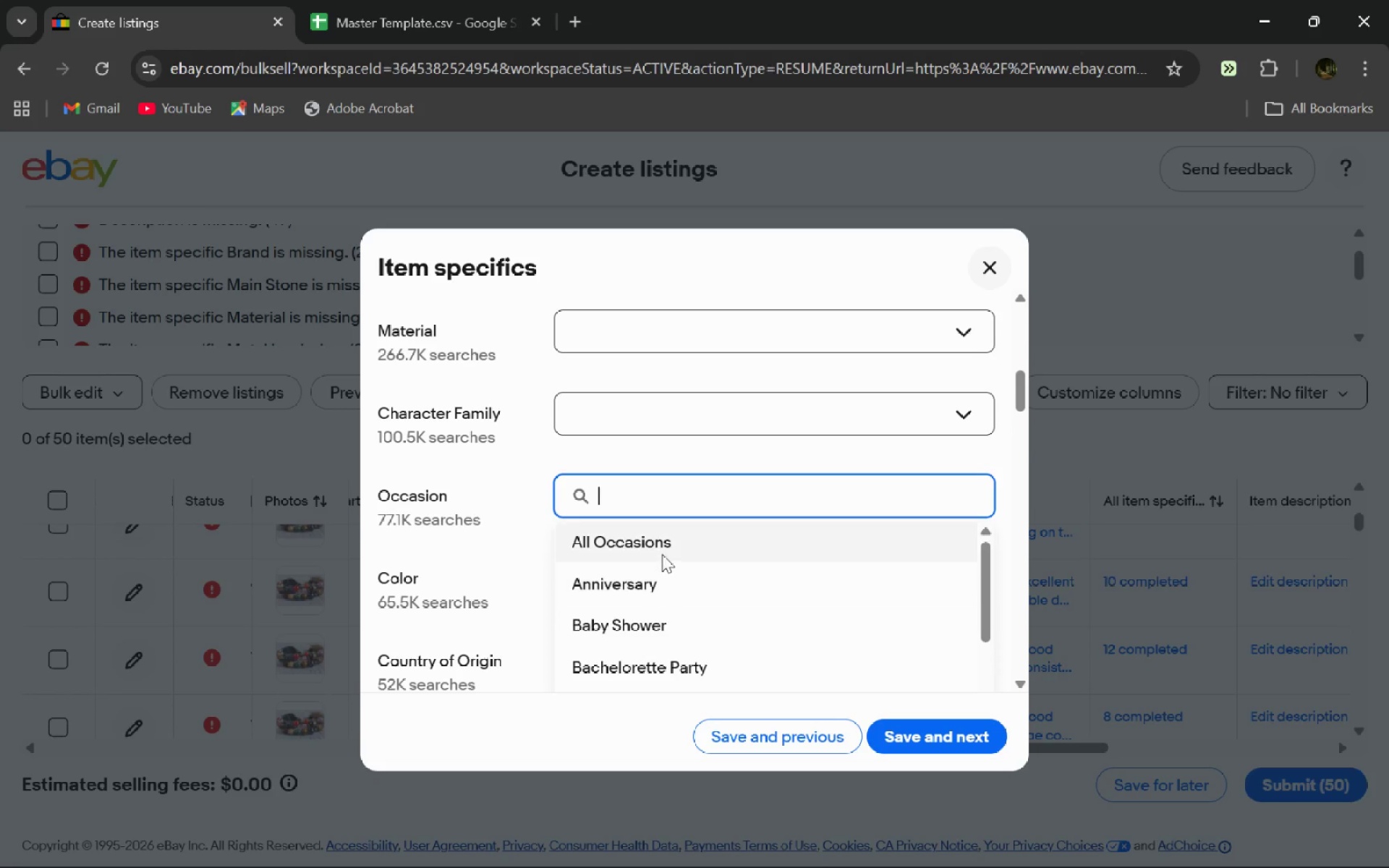 
left_click([662, 554])
 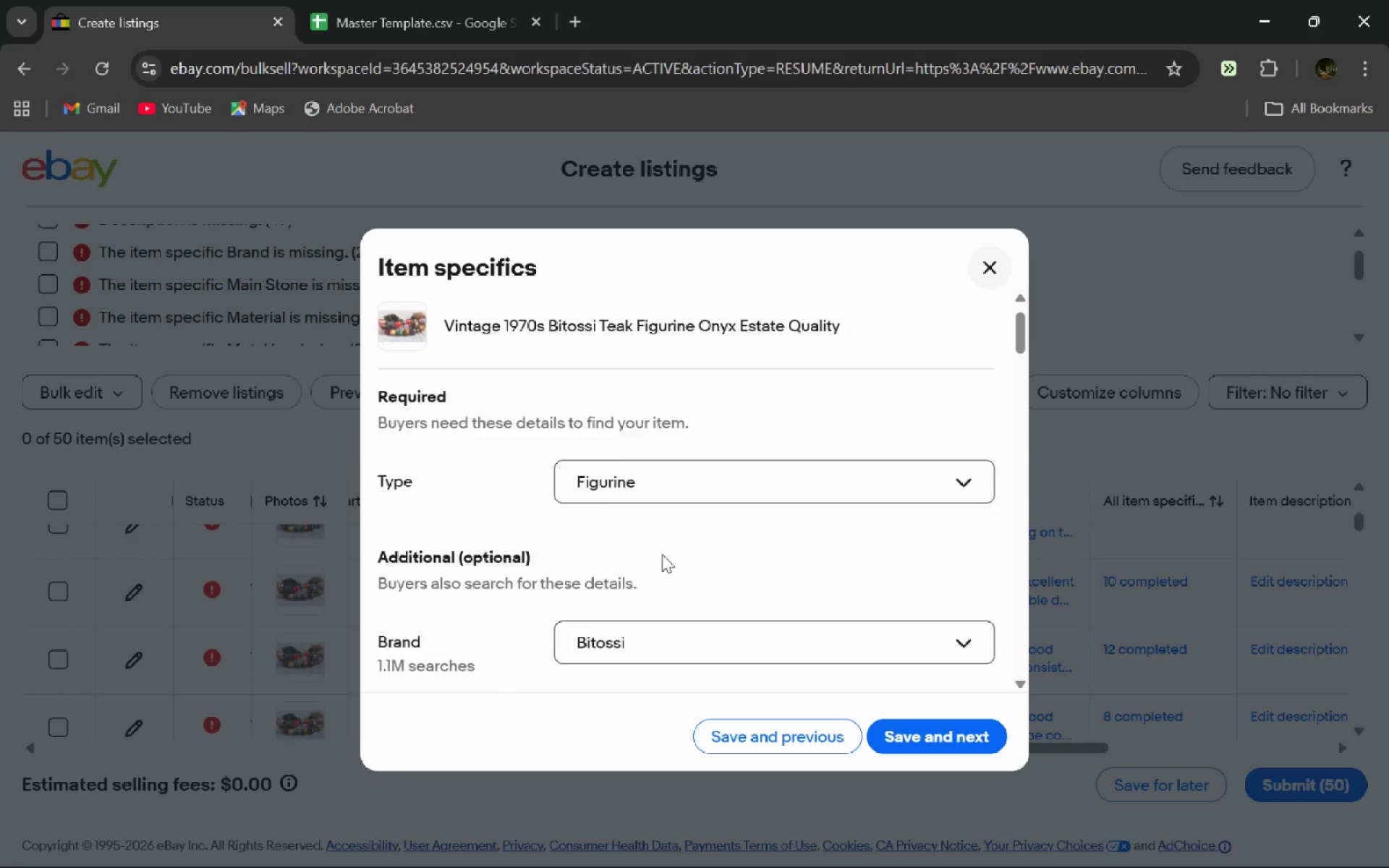 
left_click_drag(start_coordinate=[443, 370], to_coordinate=[836, 367])
 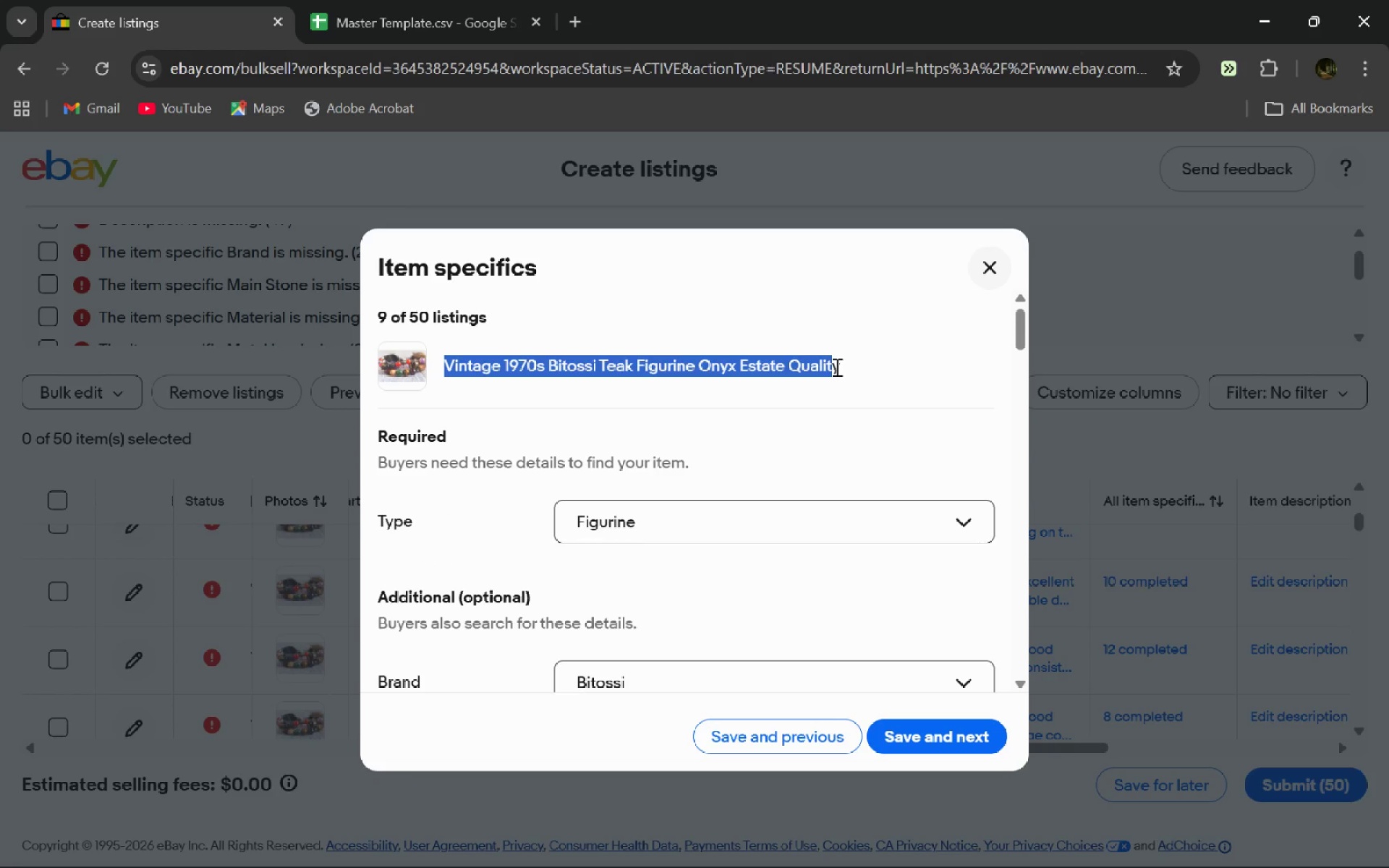 
key(Shift+ArrowRight)
 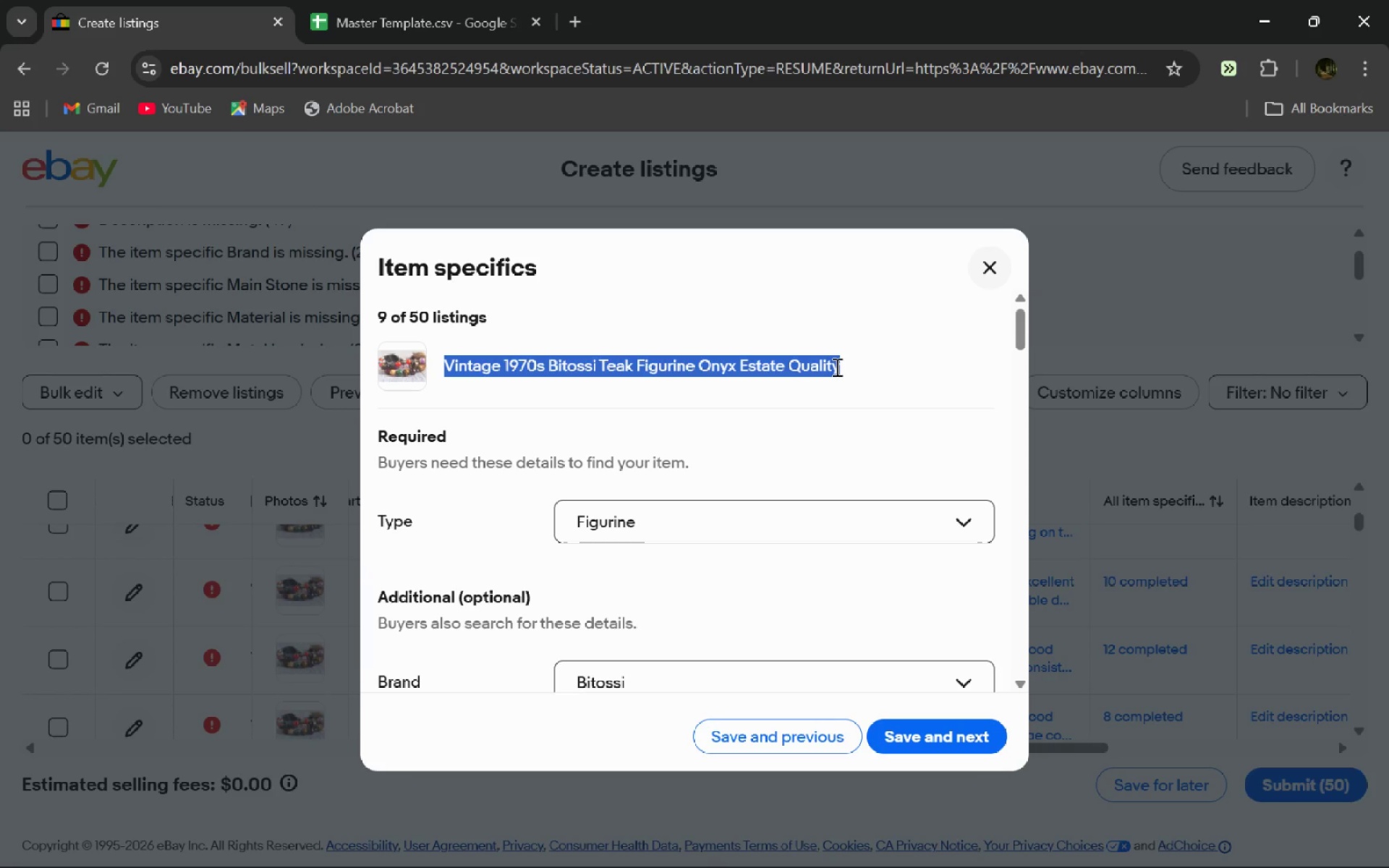 
key(Control+C)
 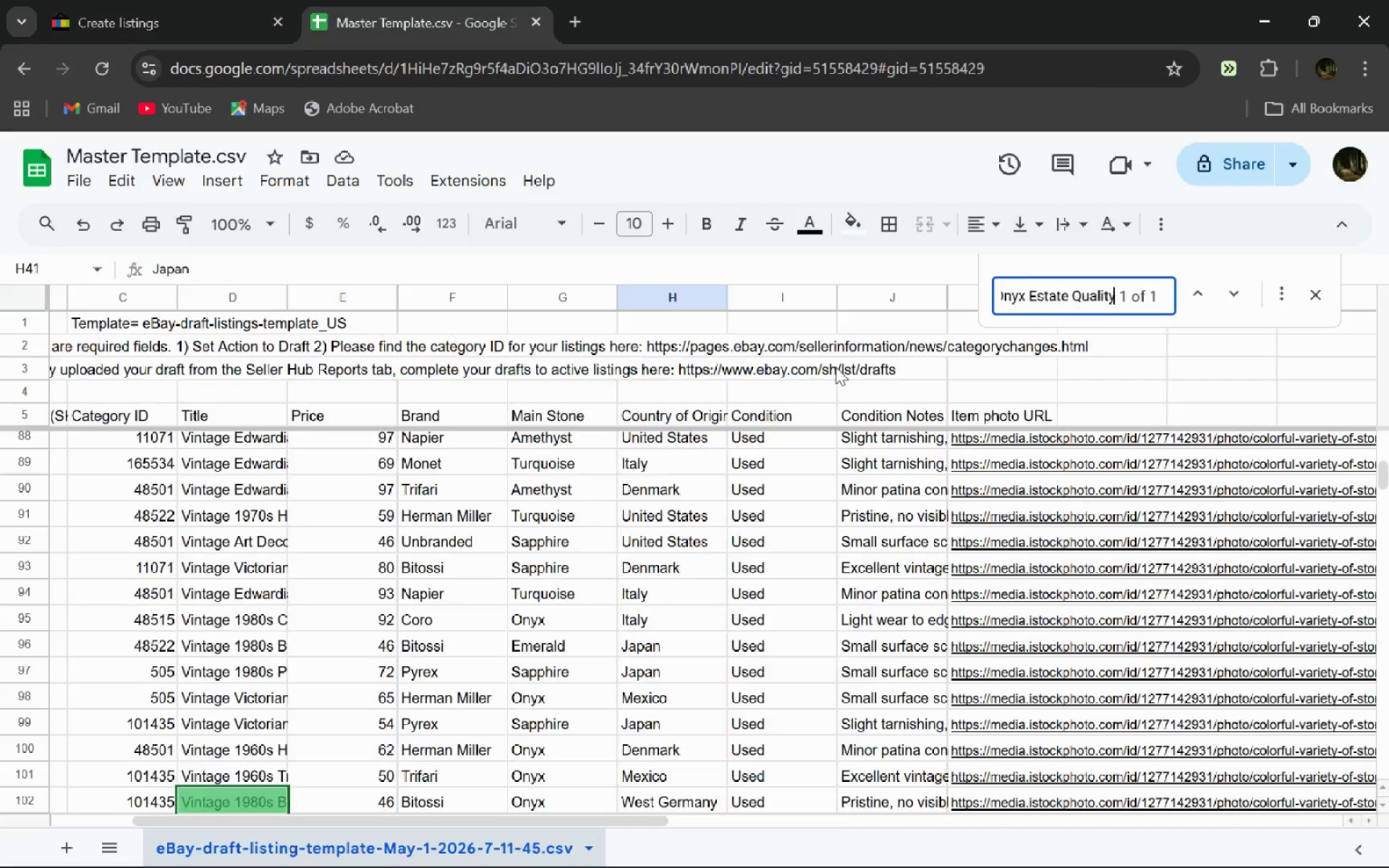 
key(Control+Tab)
 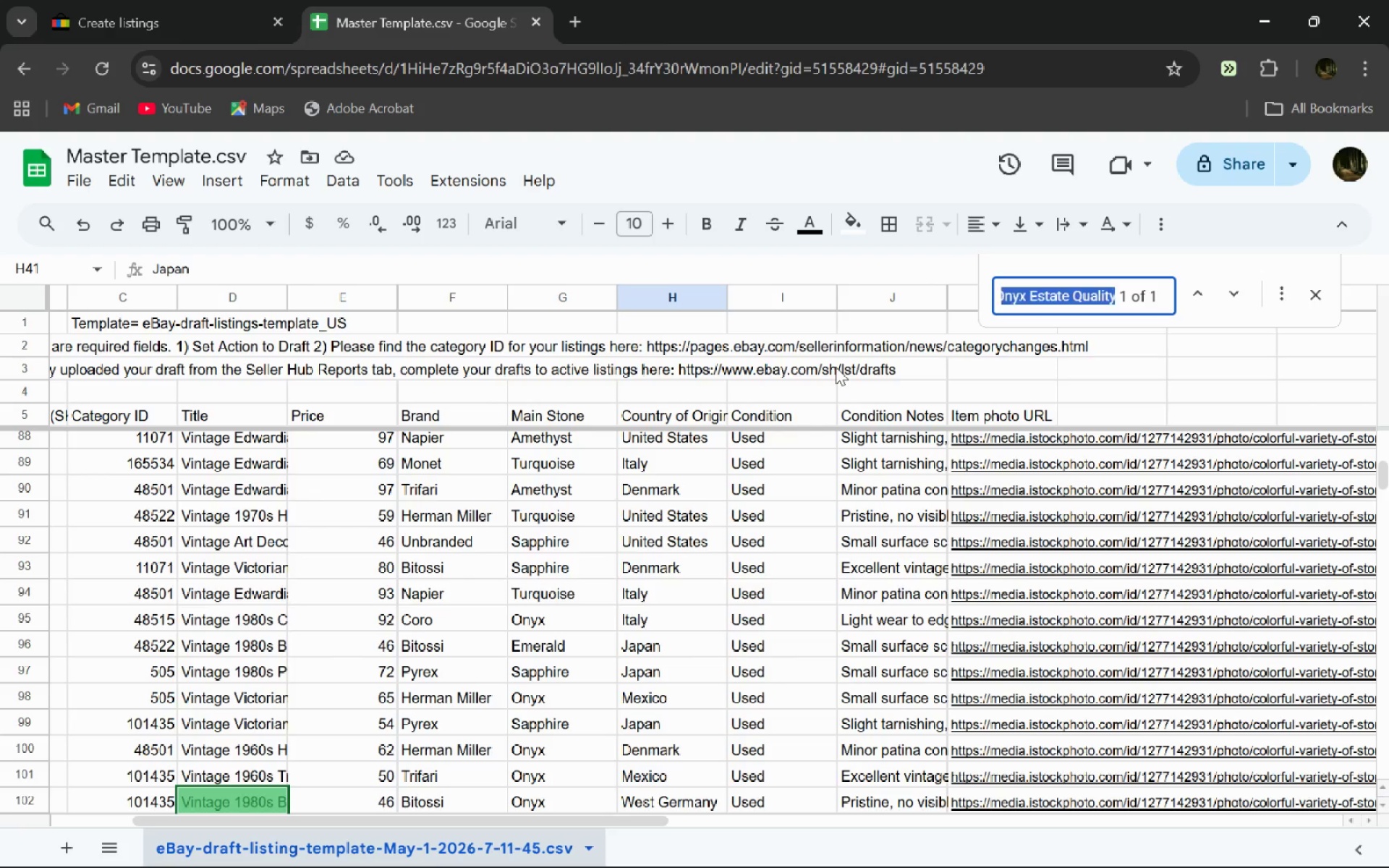 
key(Control+F)
 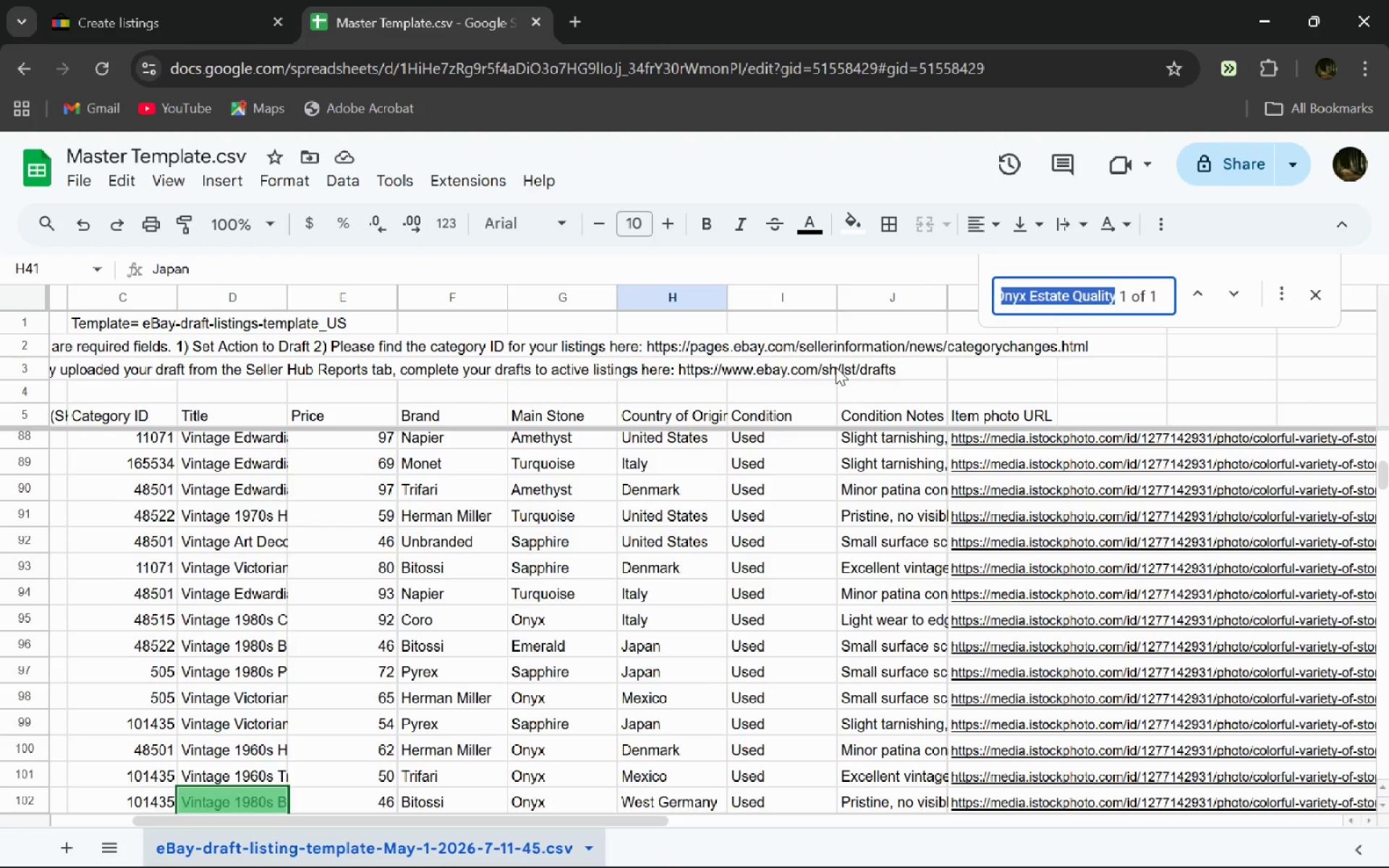 
key(Control+V)
 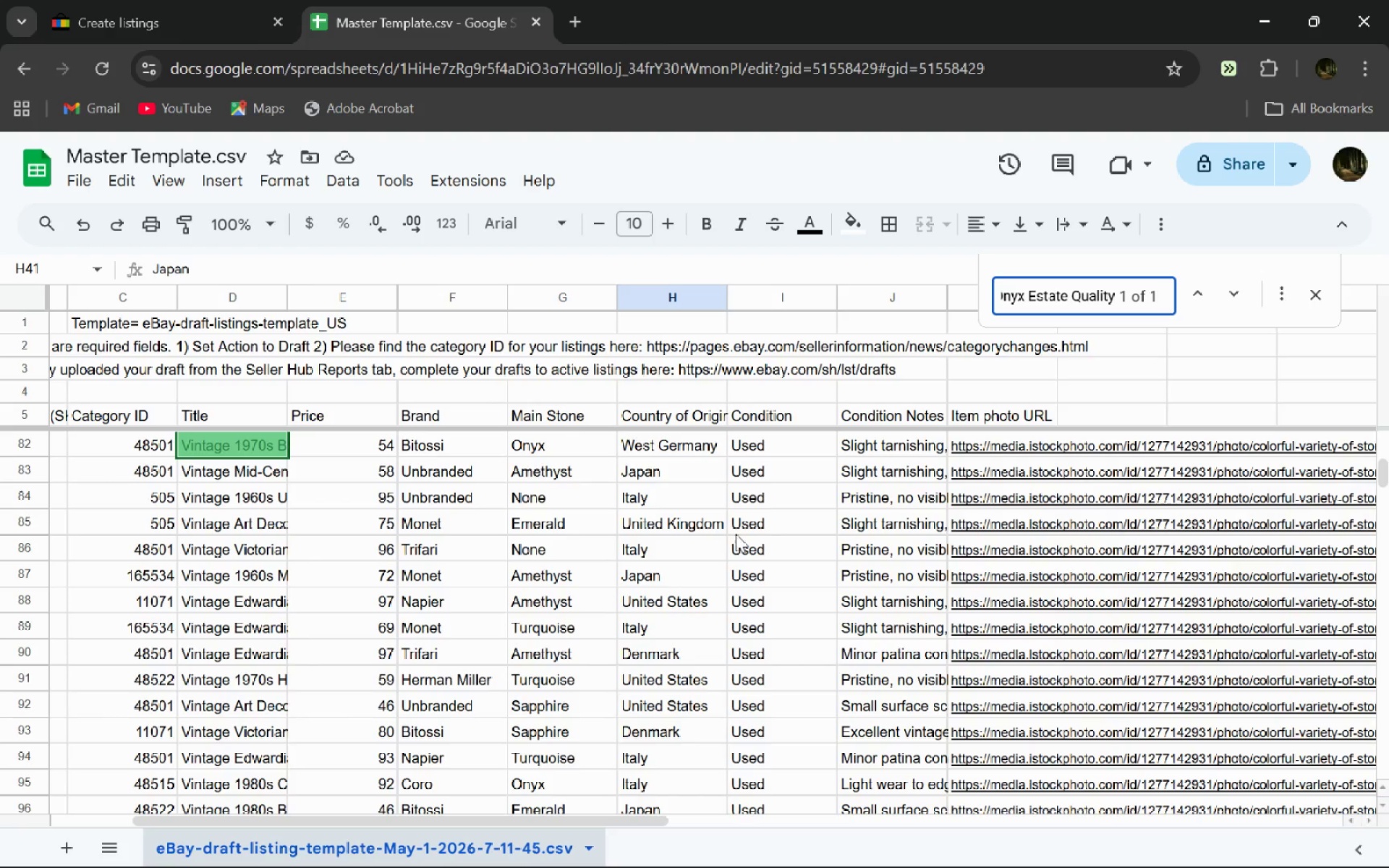 
key(Control+Tab)
 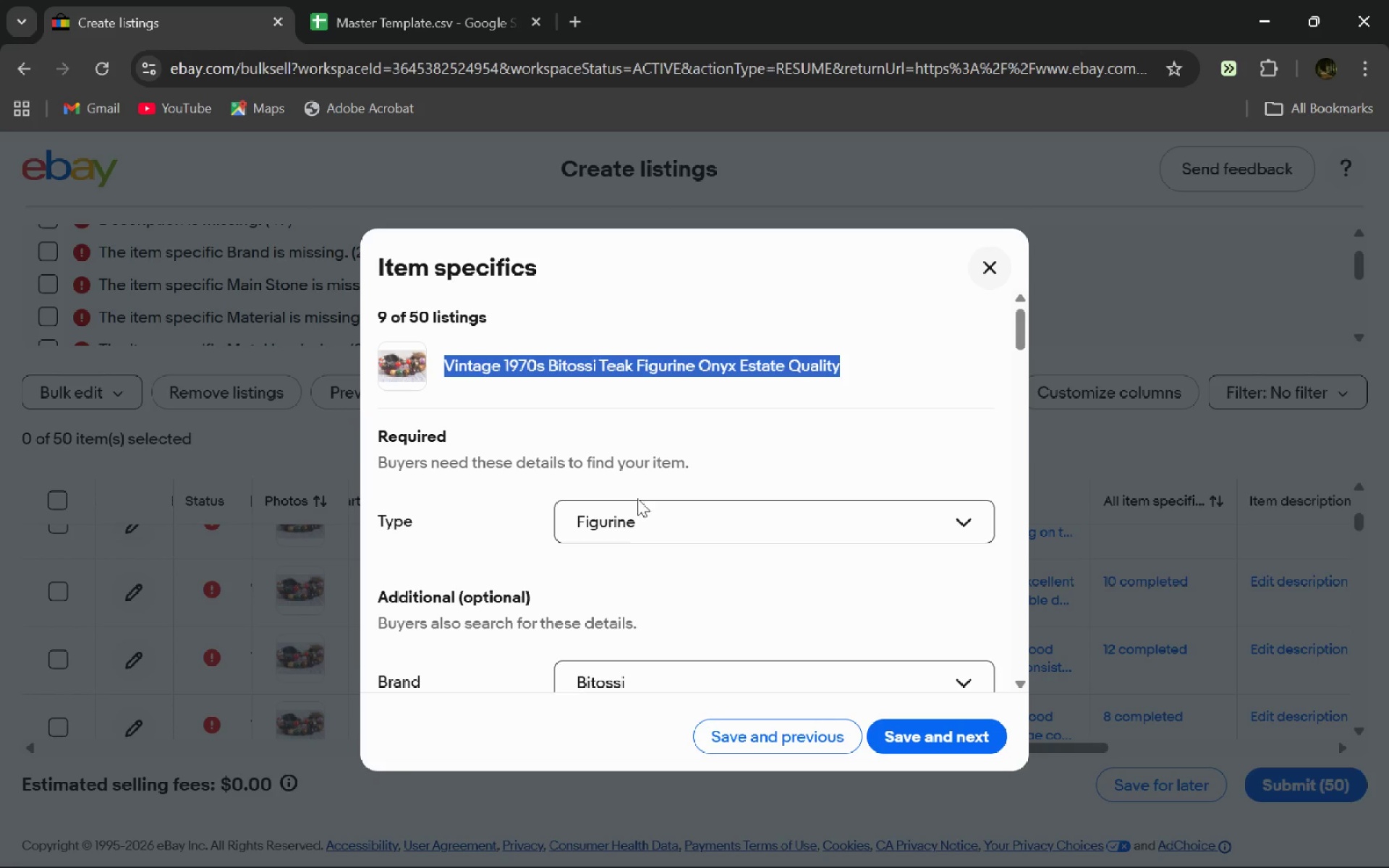 
mouse_move([655, 534])
 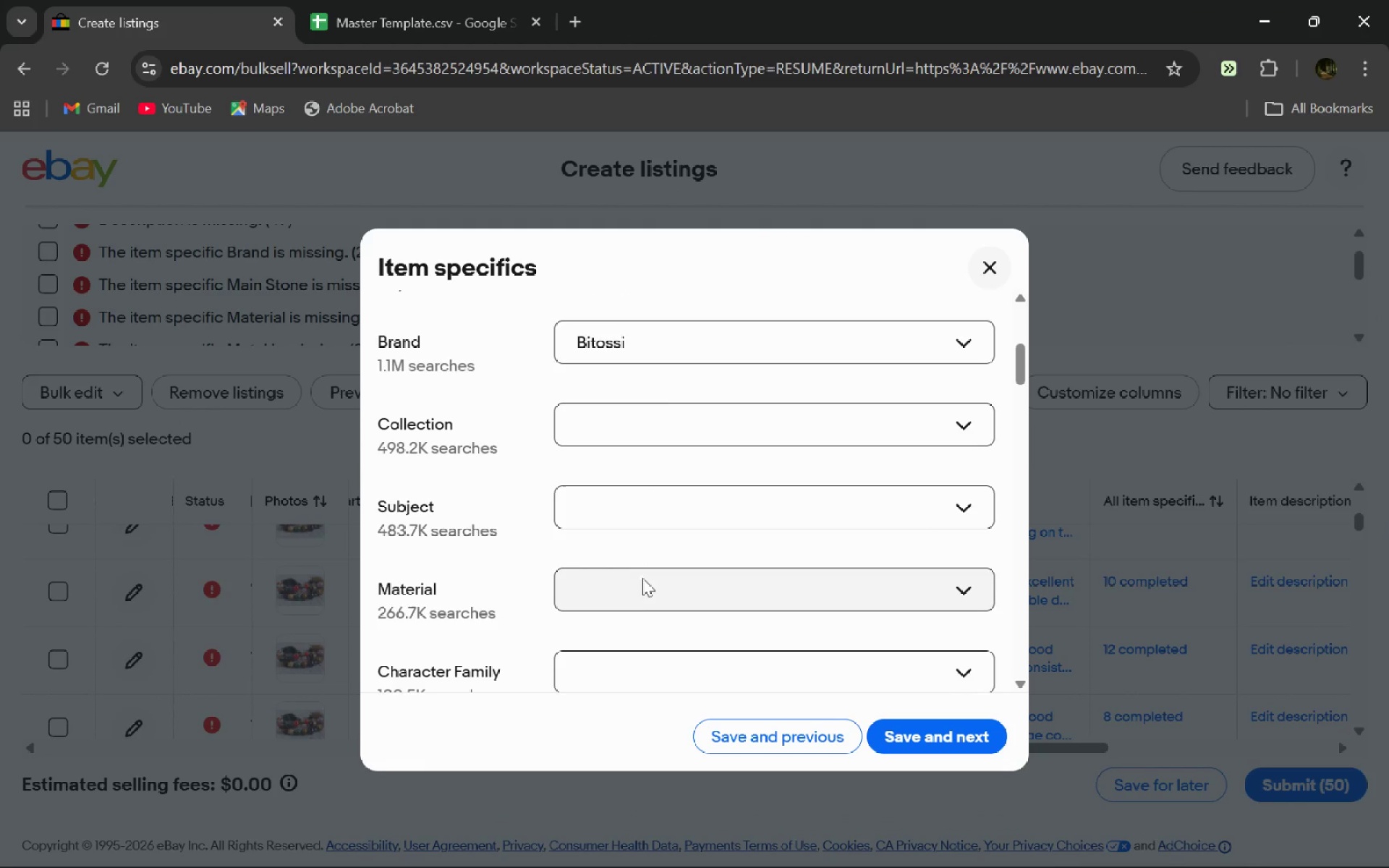 
mouse_move([639, 599])
 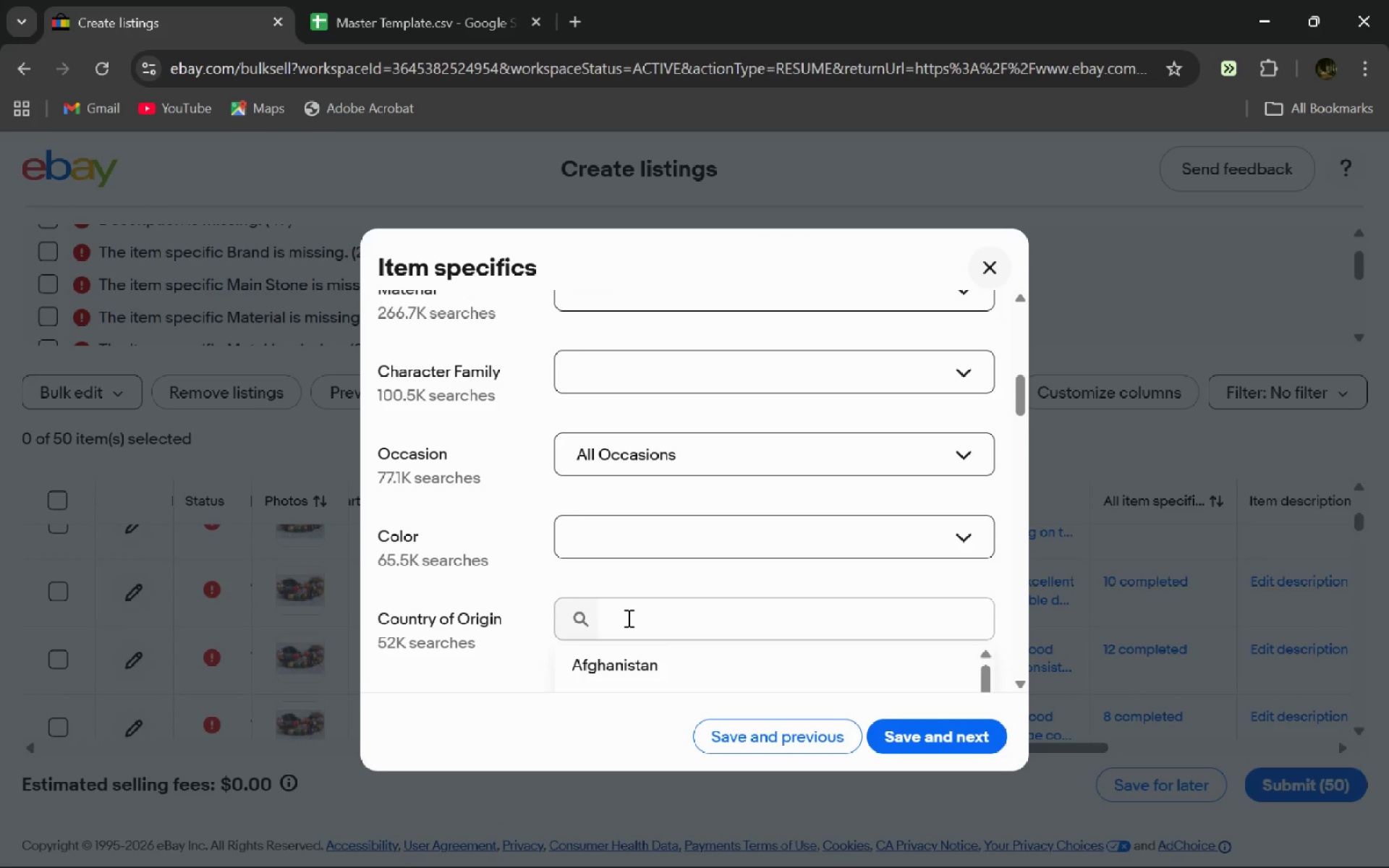 
double_click([627, 618])
 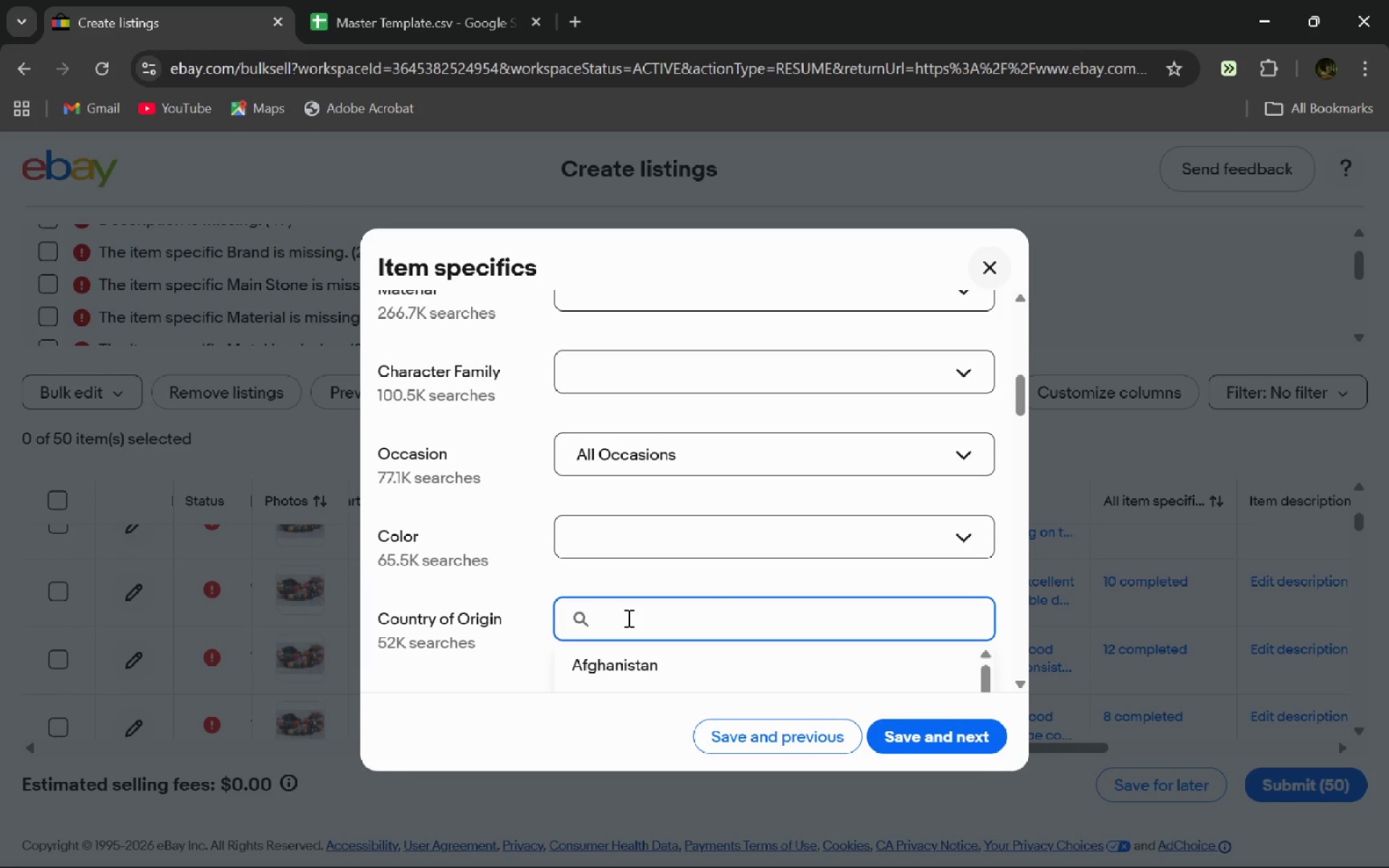 
left_click([627, 618])
 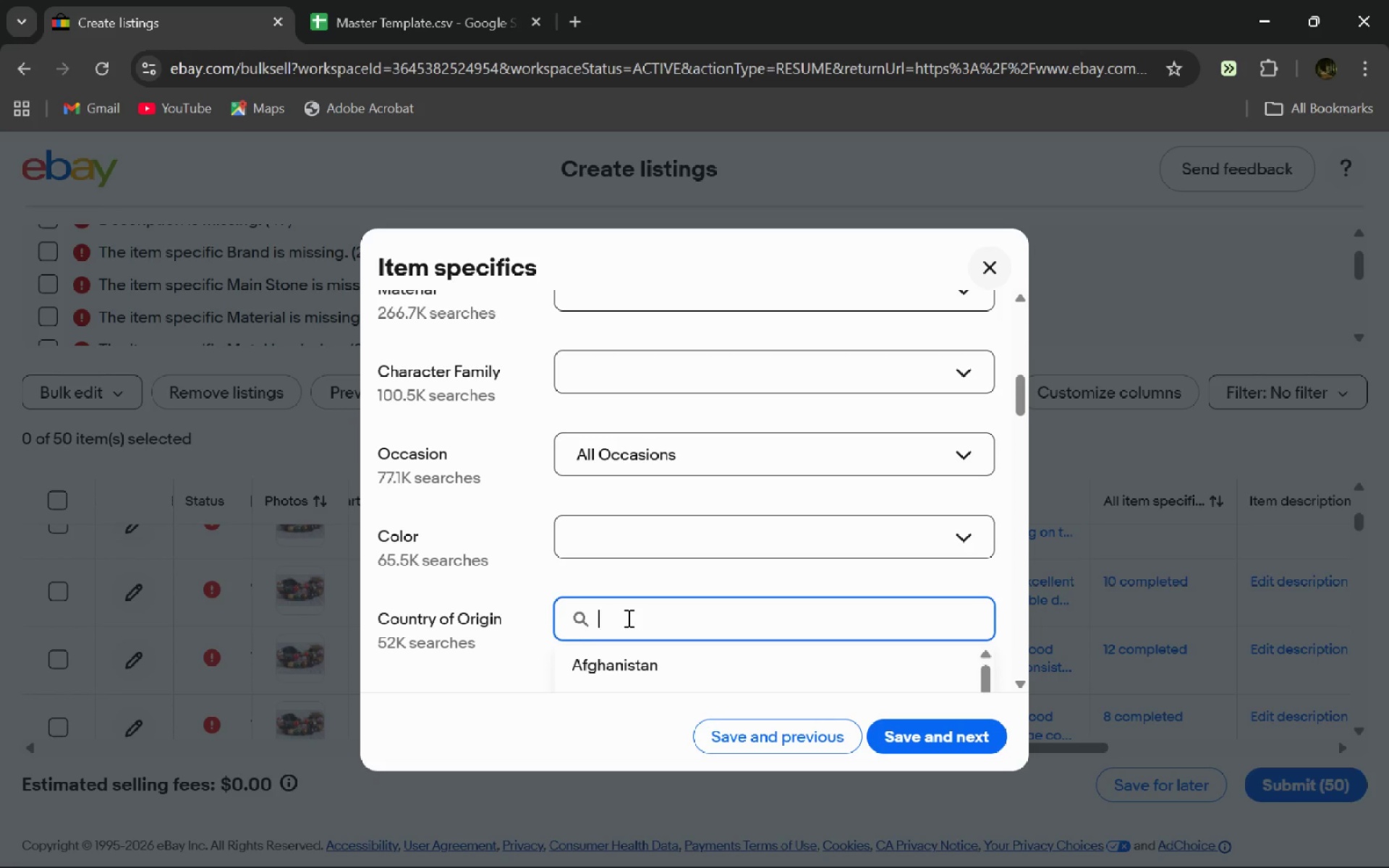 
type(Germany)
 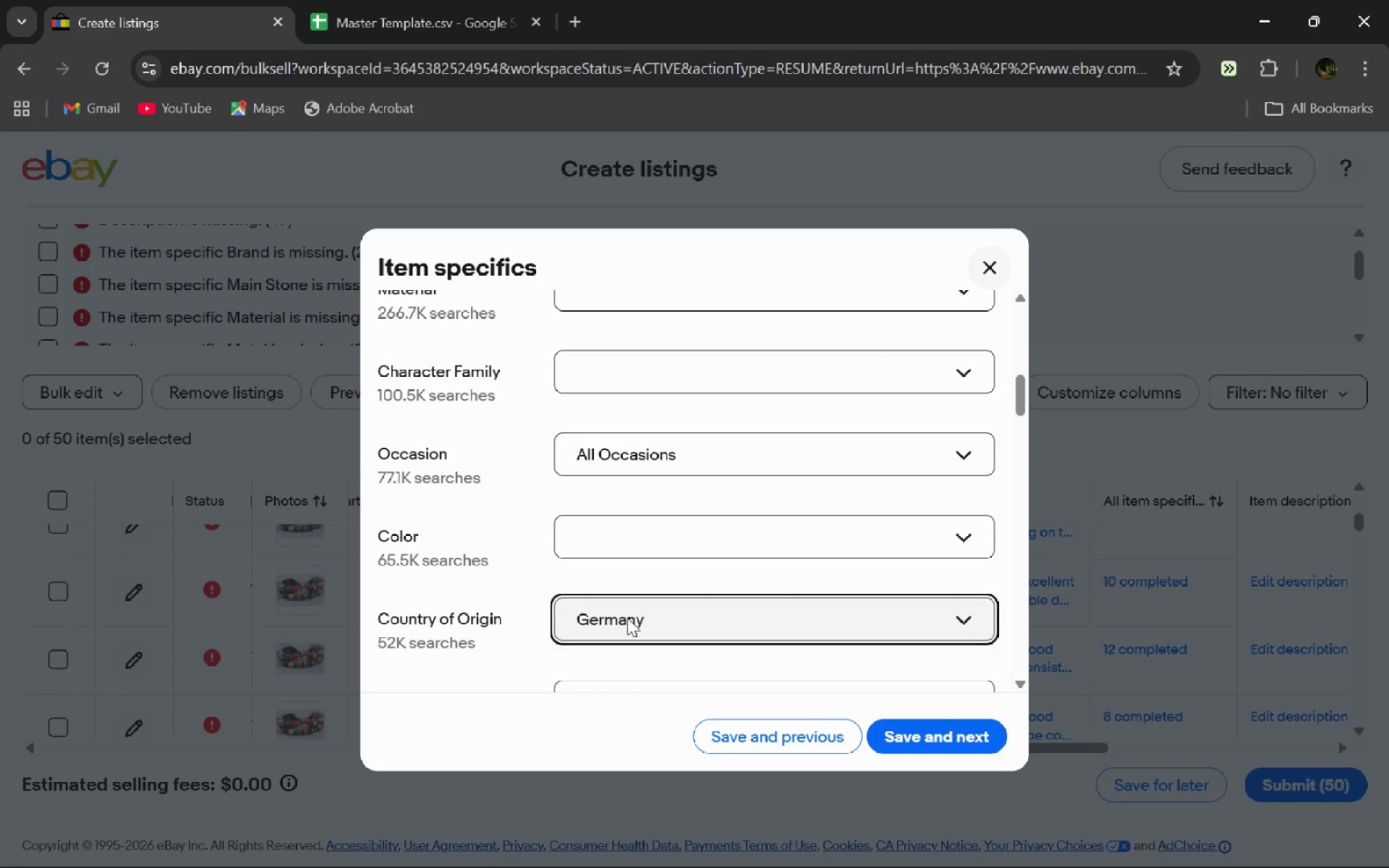 
key(Enter)
 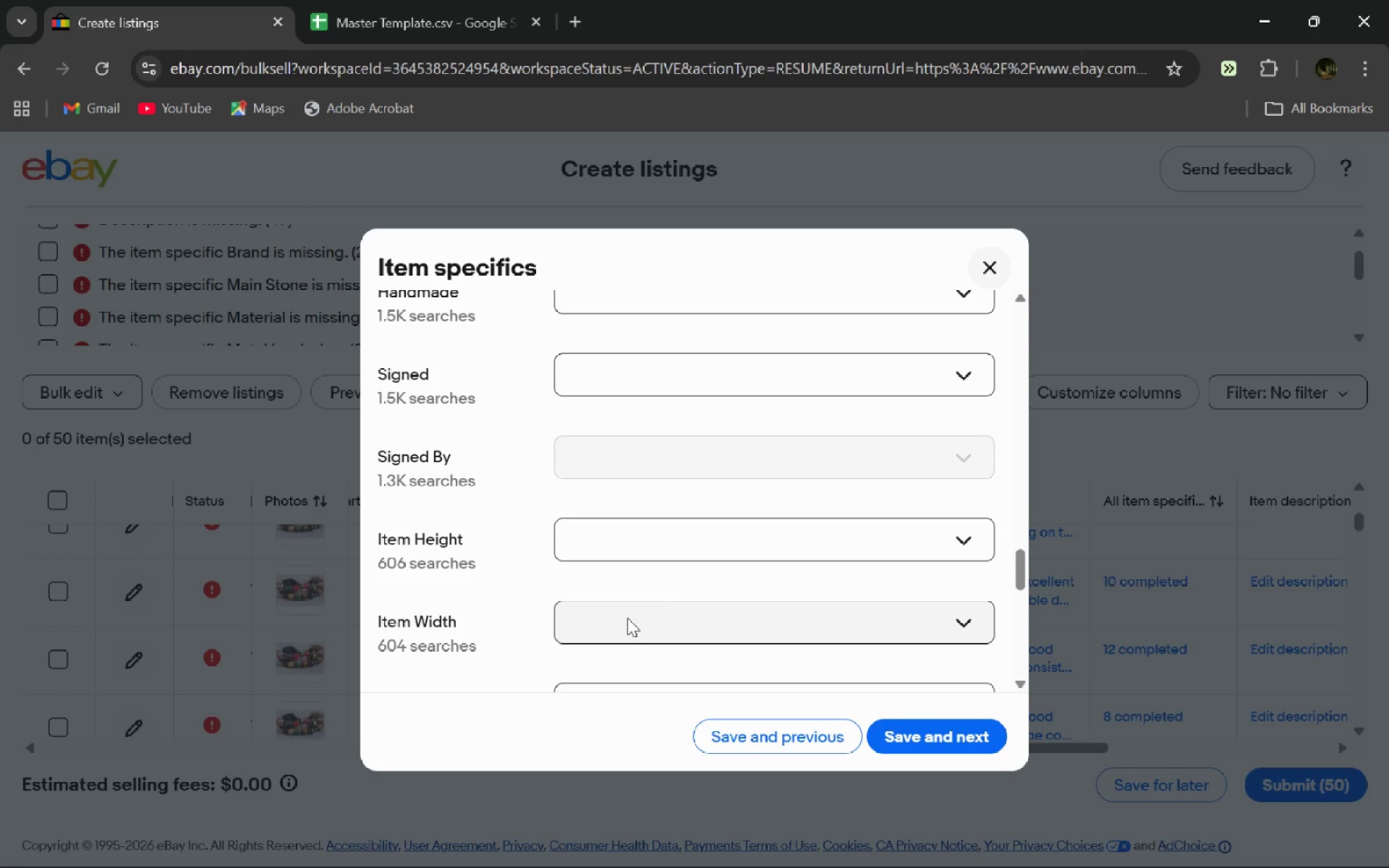 
wait(41.28)
 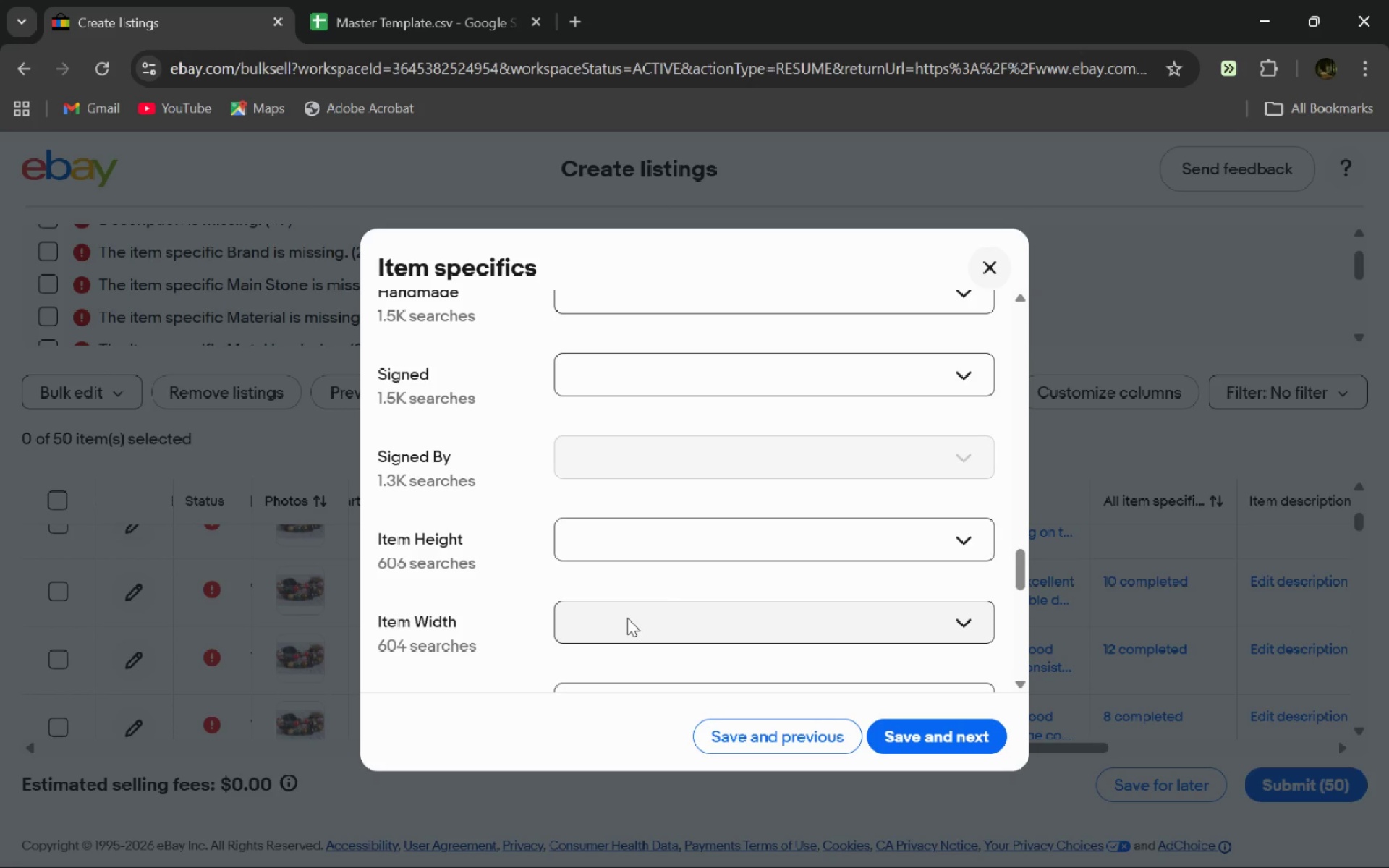 
left_click([676, 438])
 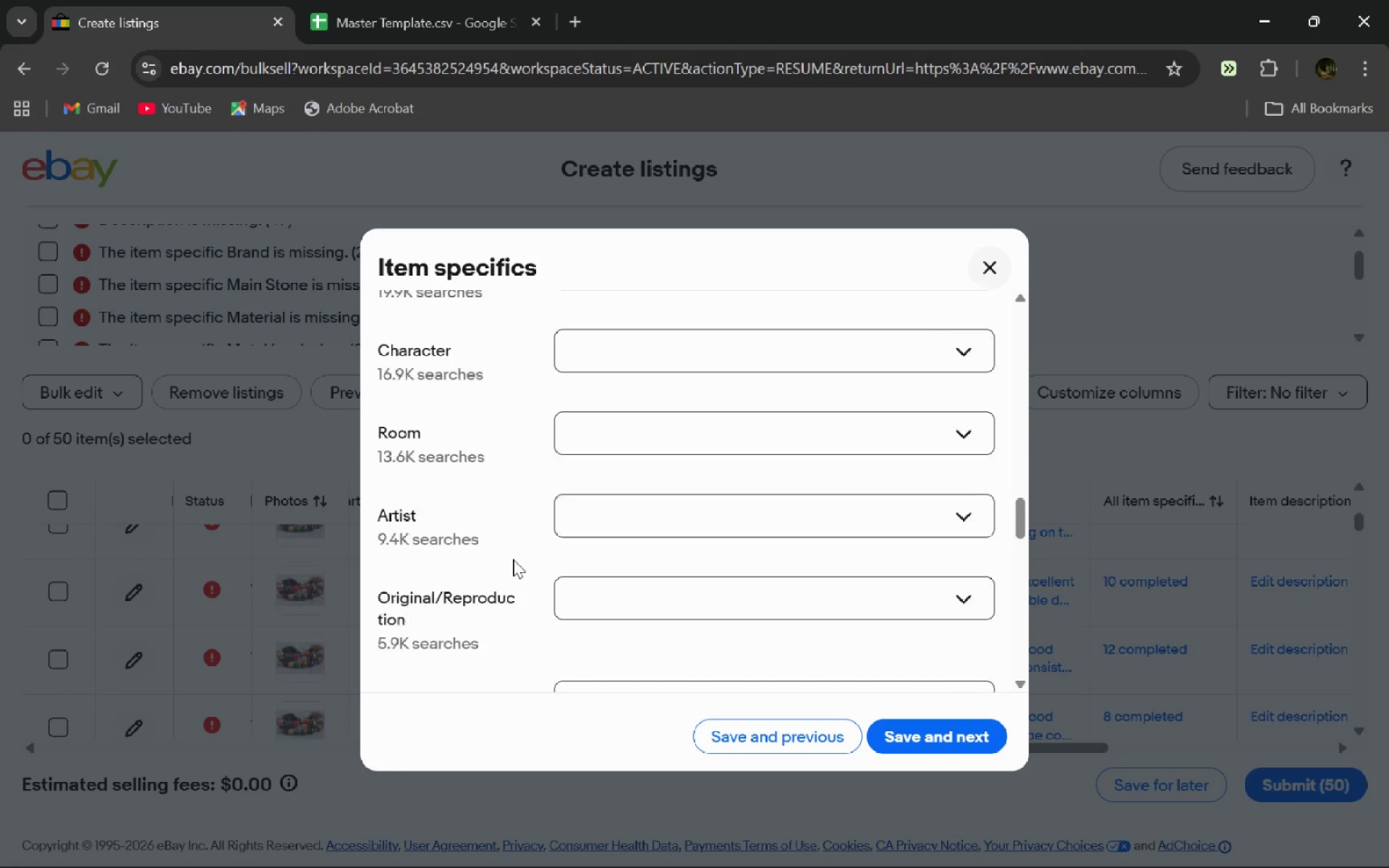 
wait(8.19)
 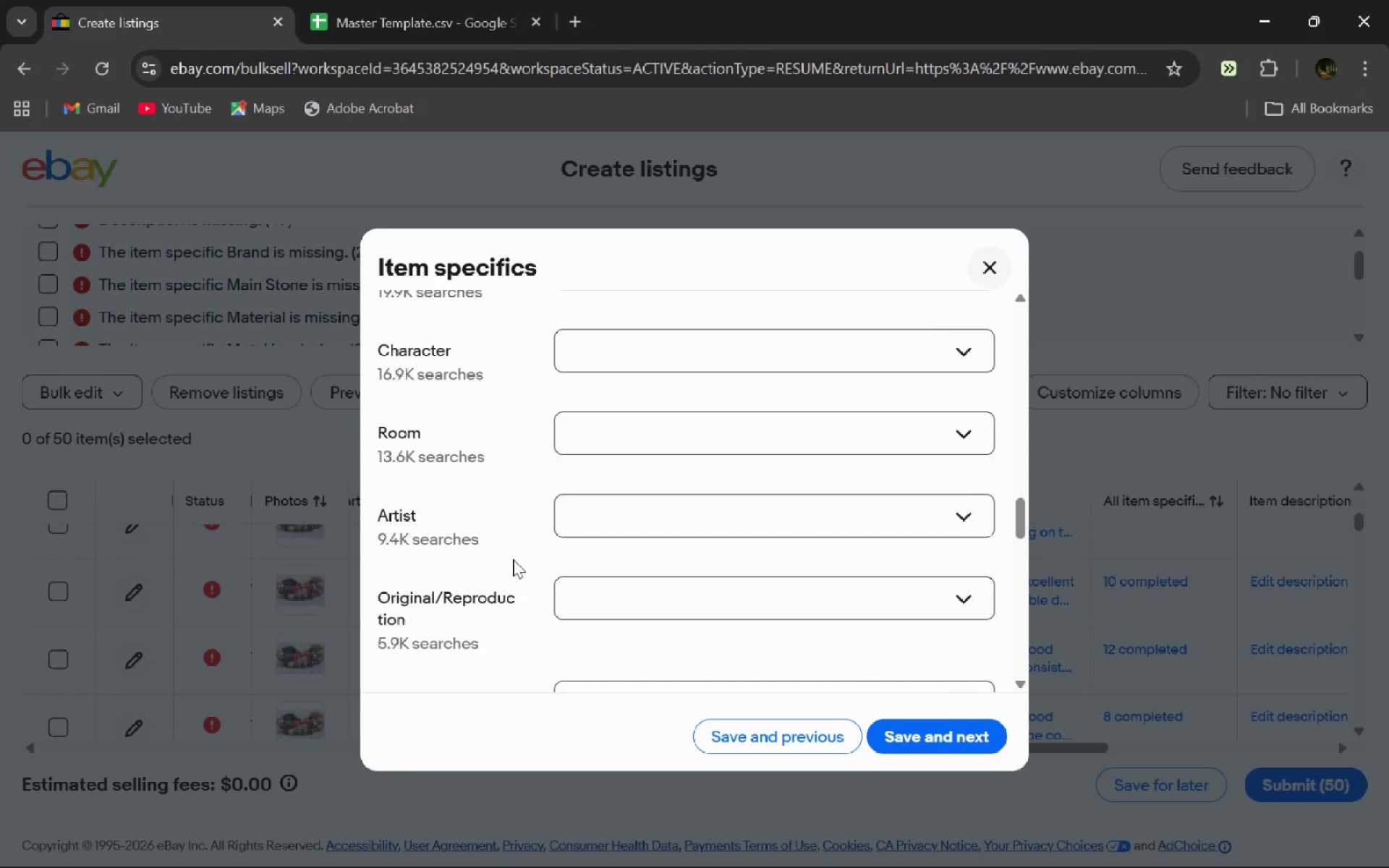 
left_click([621, 558])
 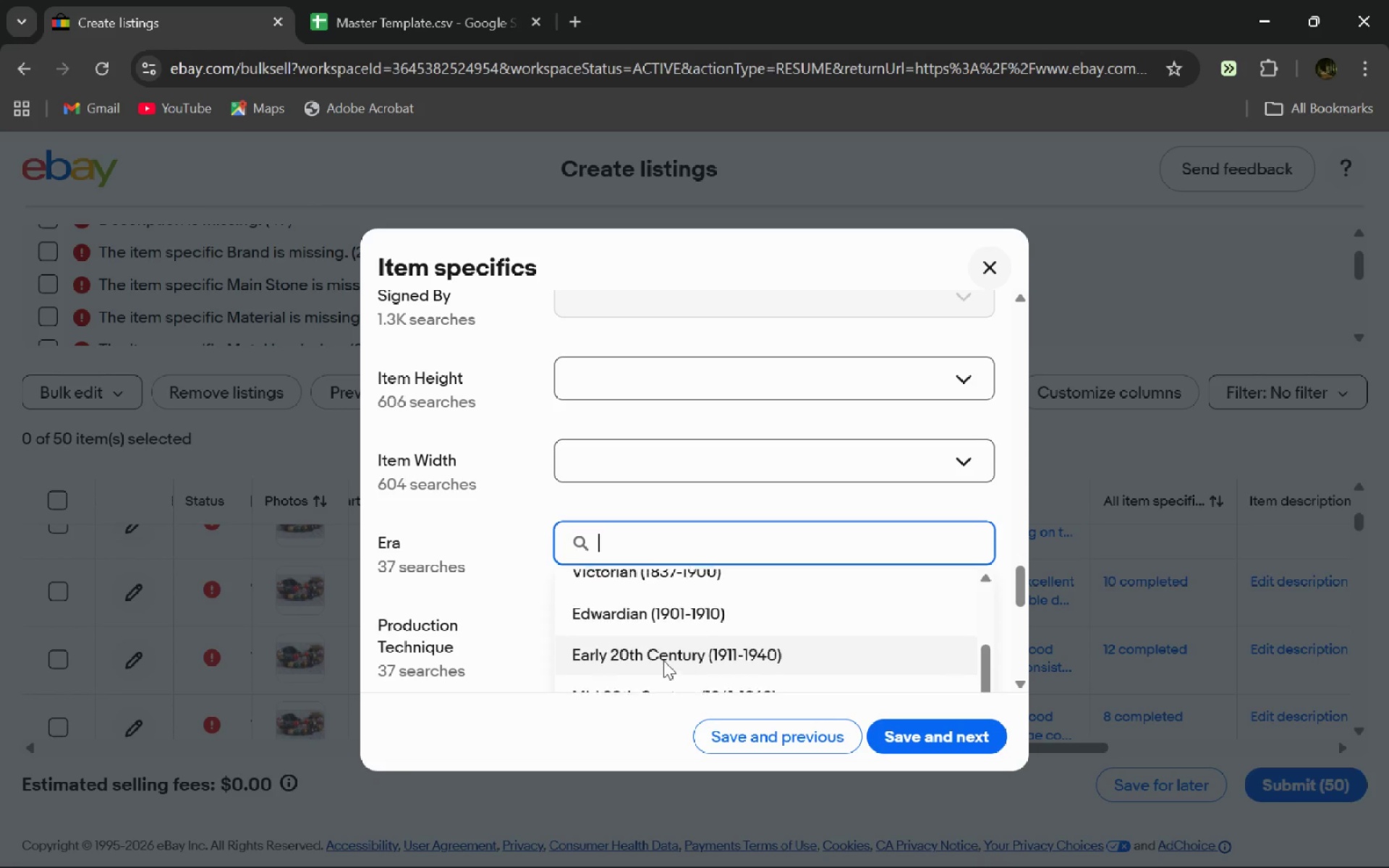 
wait(5.39)
 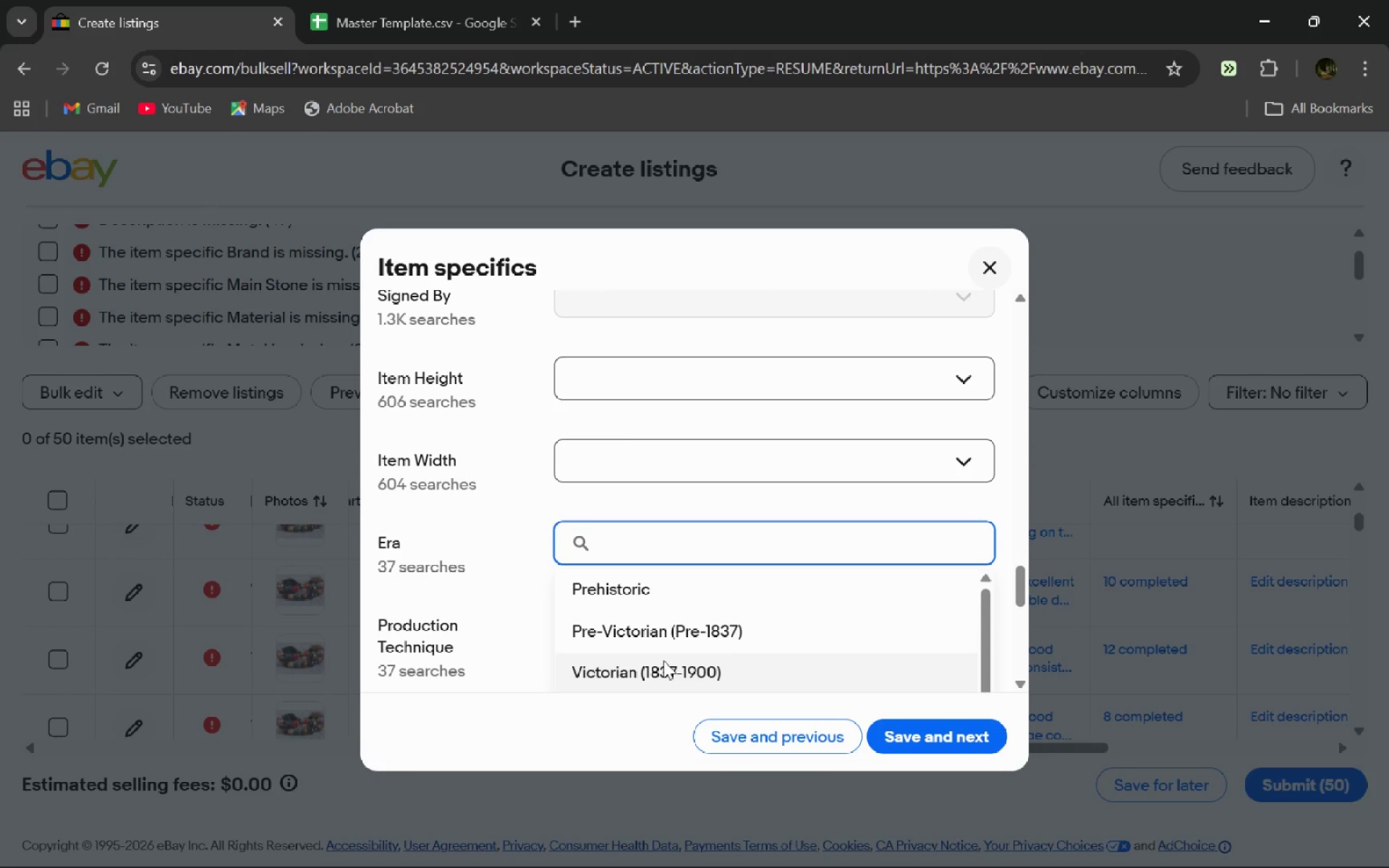 
left_click([666, 575])
 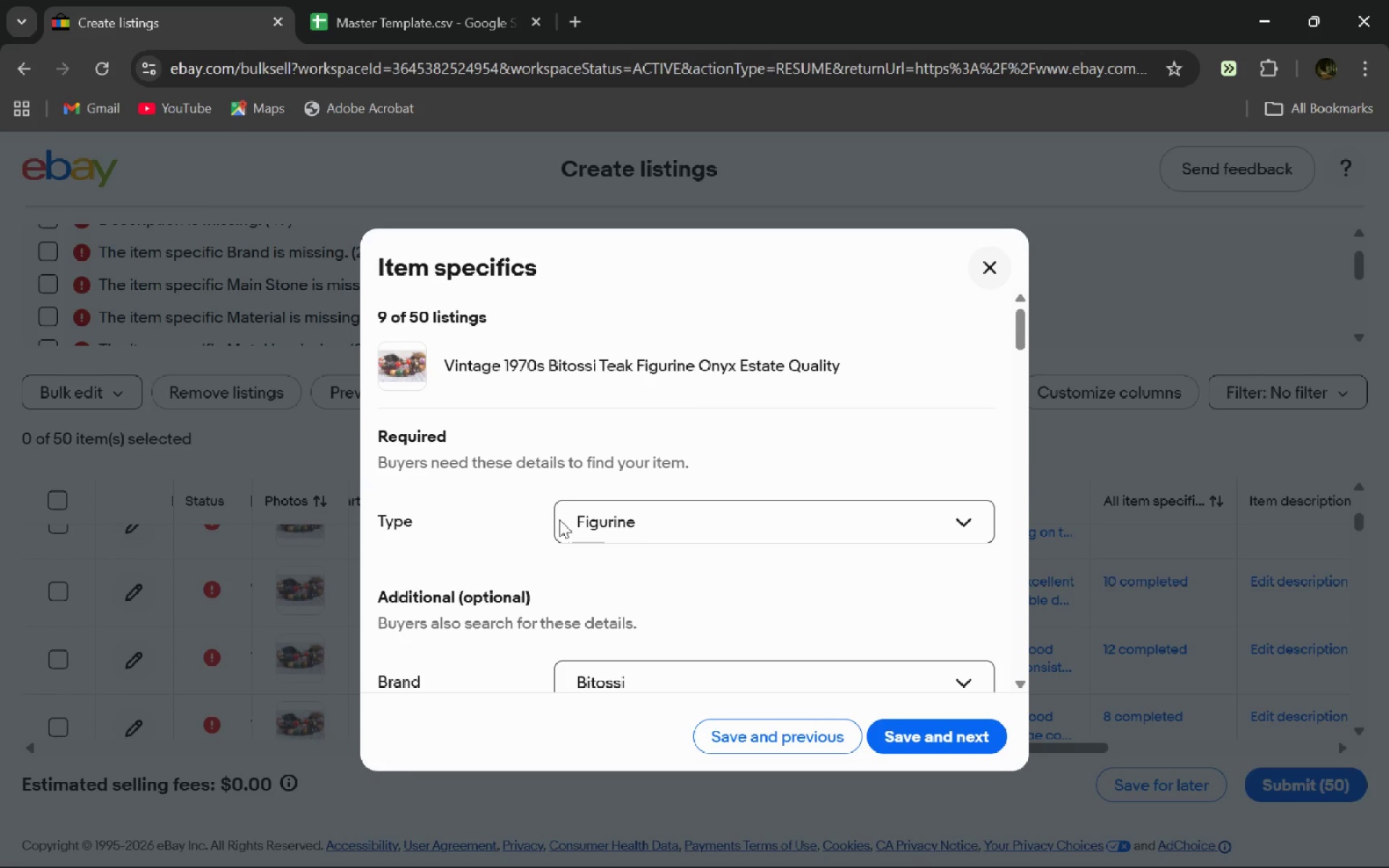 
wait(8.88)
 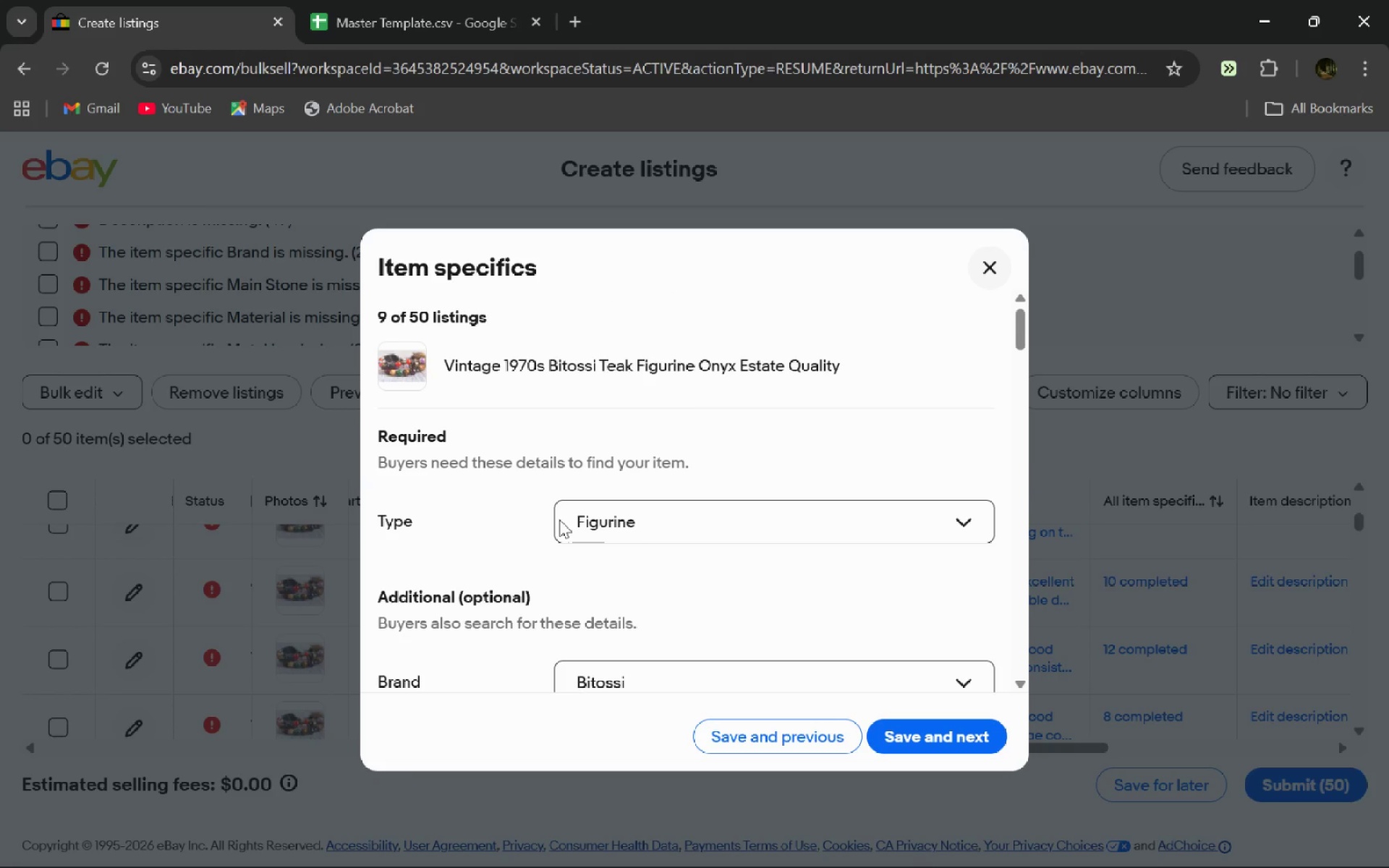 
right_click([483, 861])
 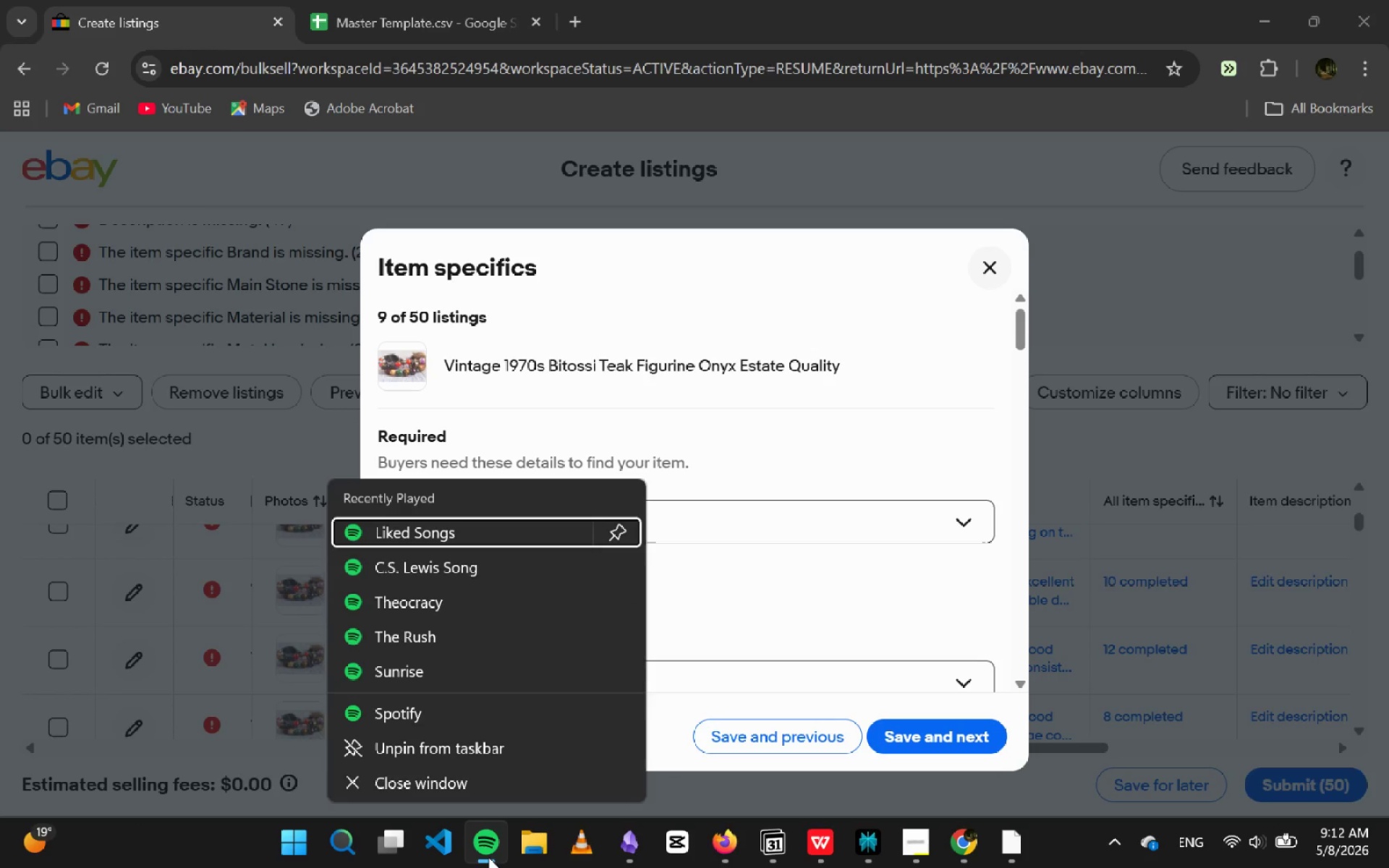 
left_click([488, 857])
 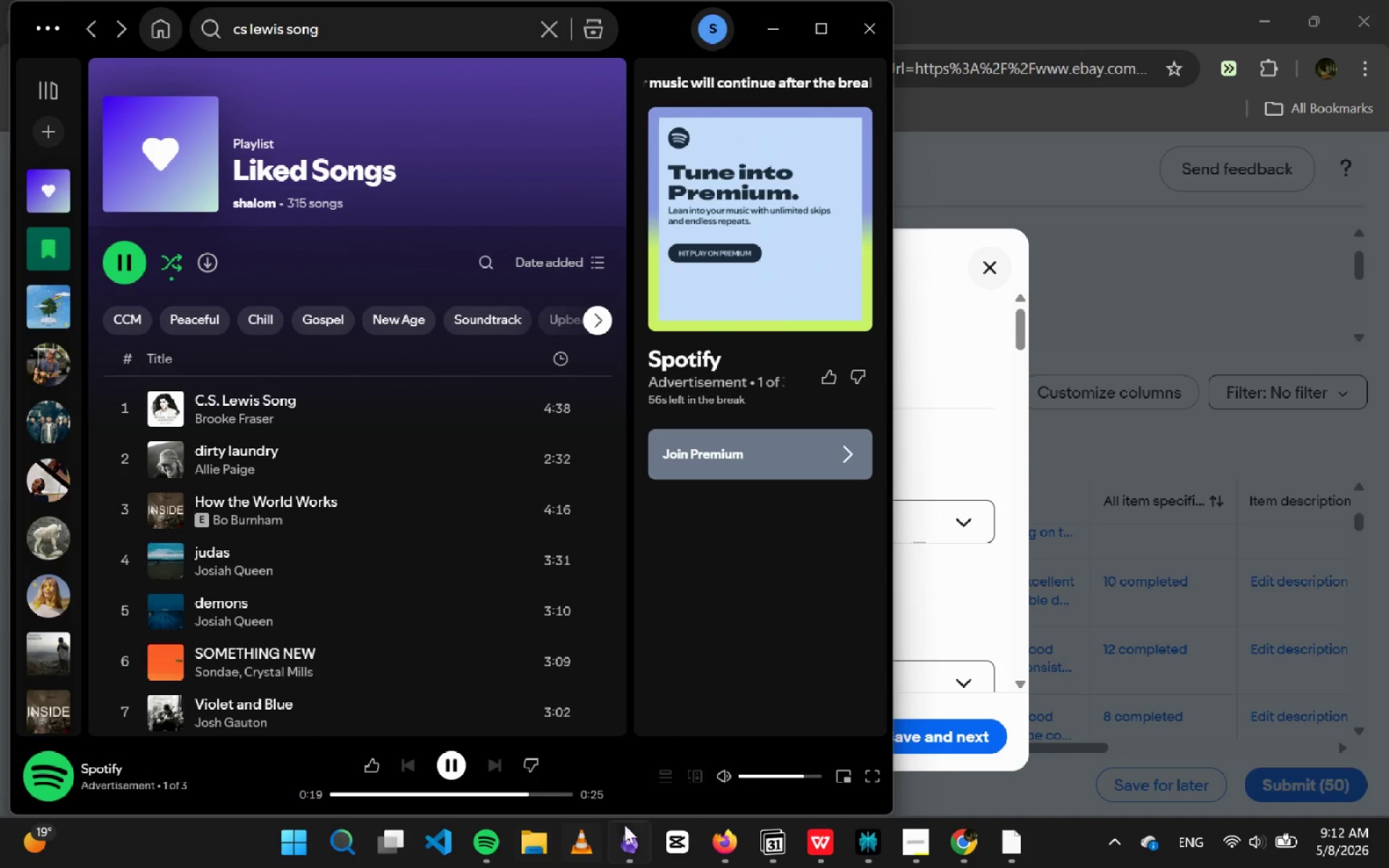 
left_click([732, 845])
 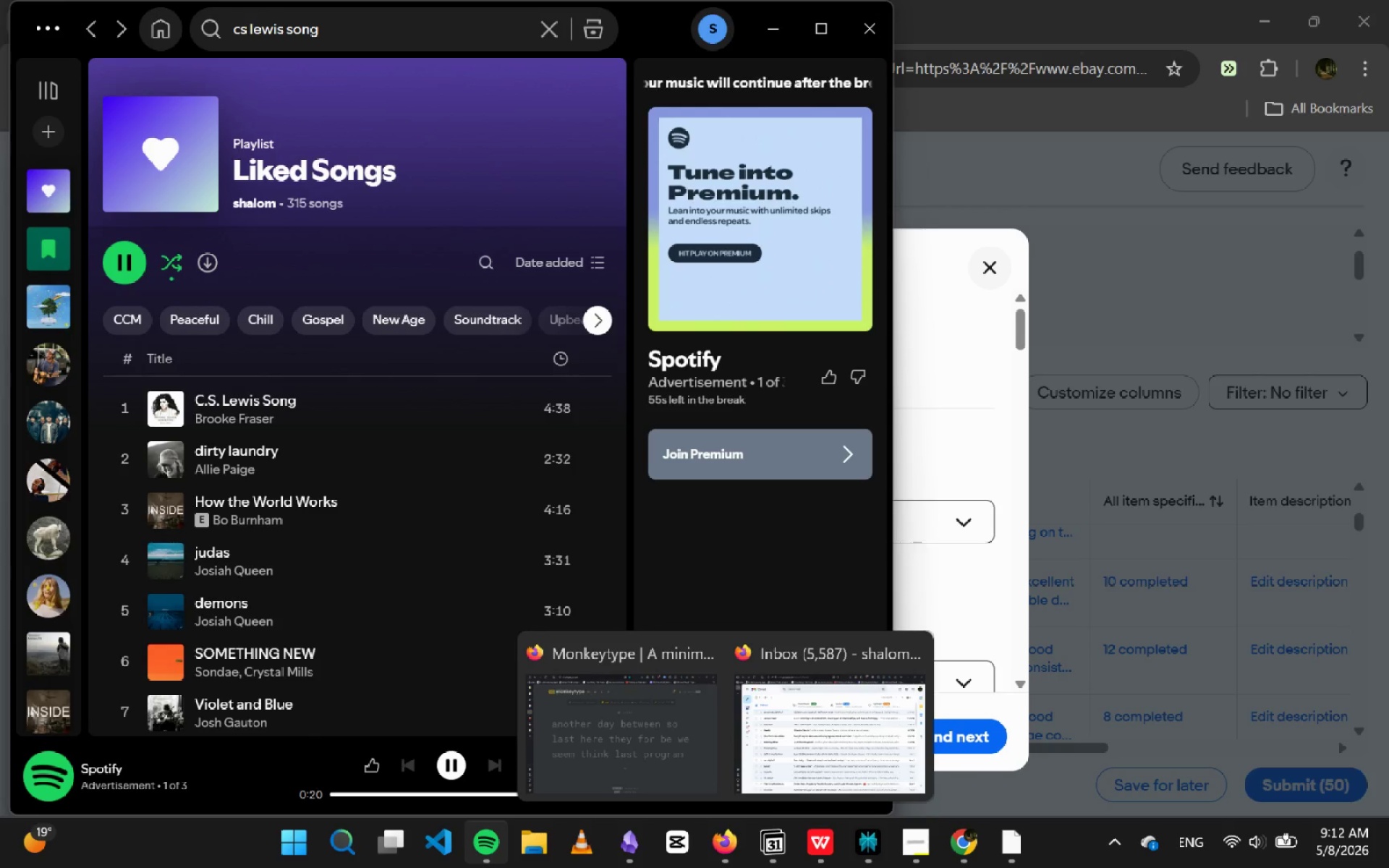 
left_click([488, 867])
 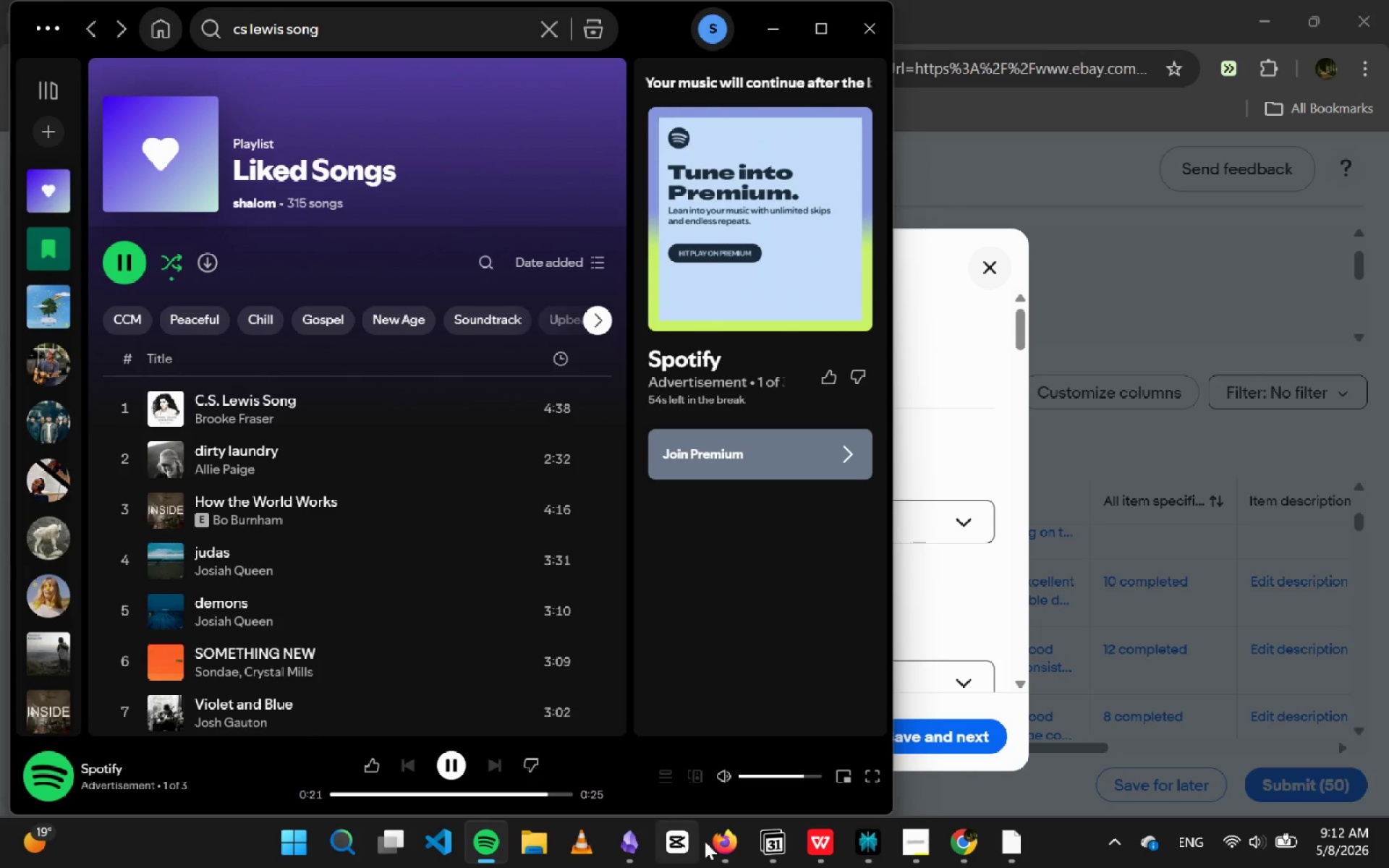 
left_click([708, 841])
 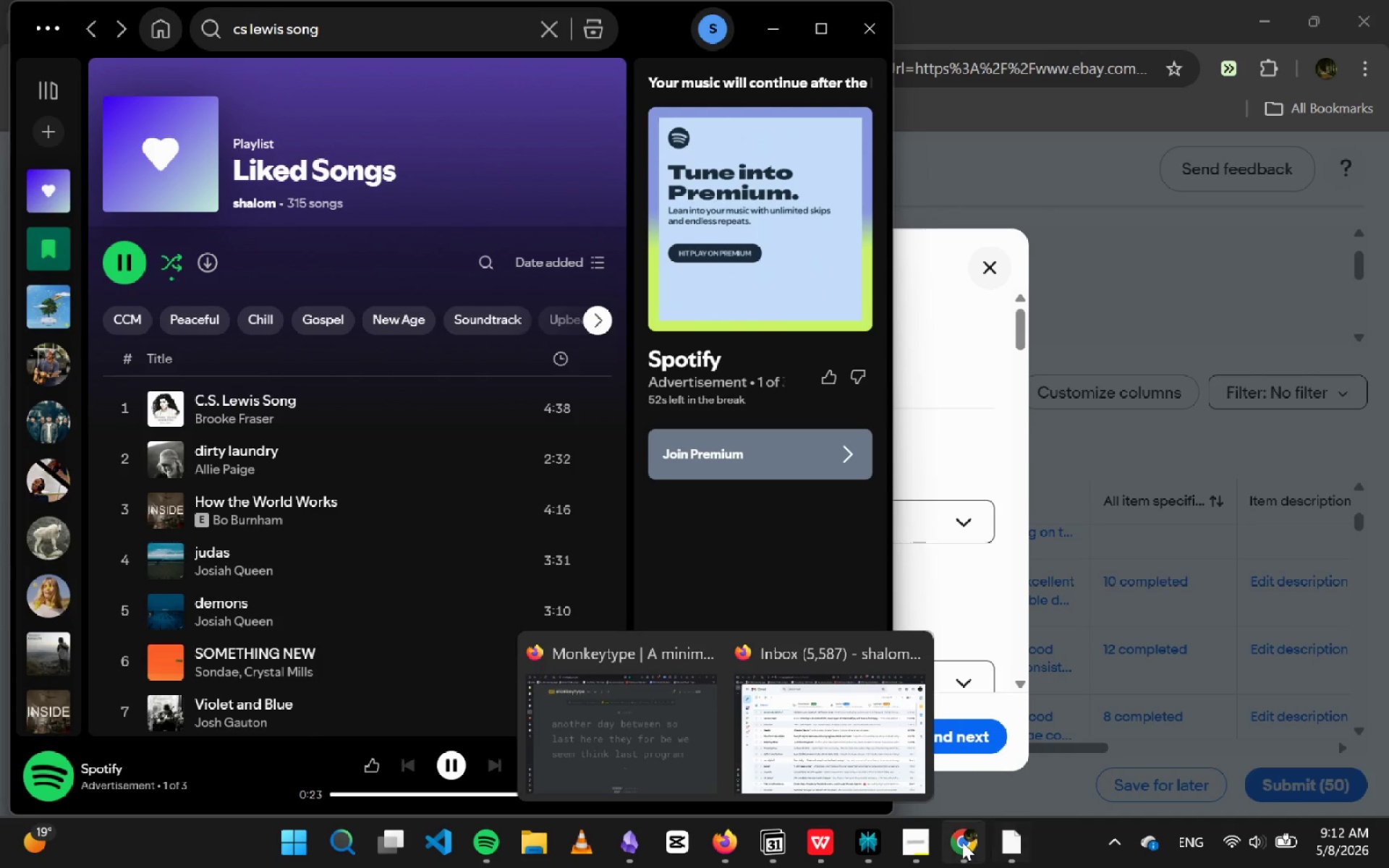 
left_click([960, 842])
 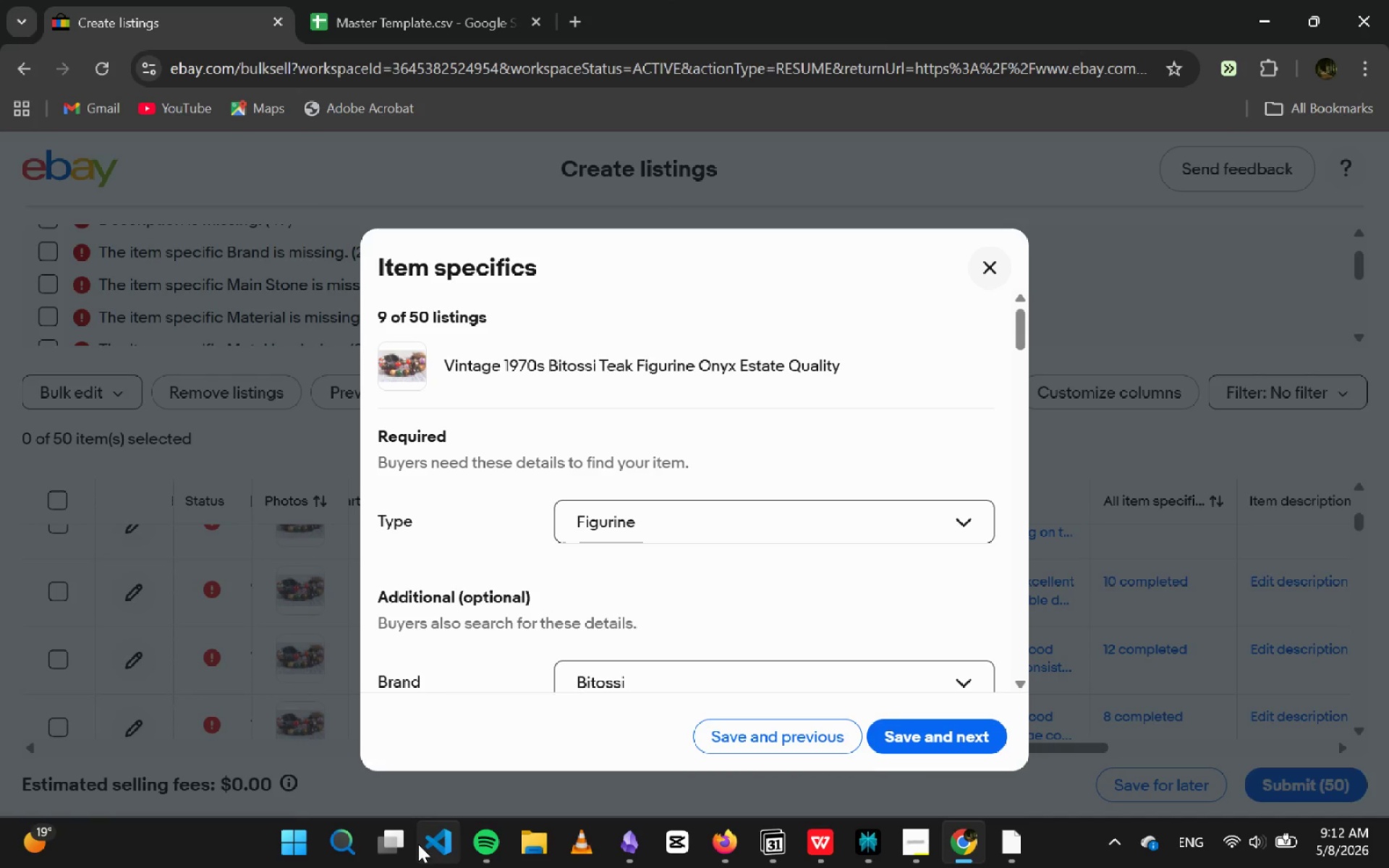 
mouse_move([496, 843])
 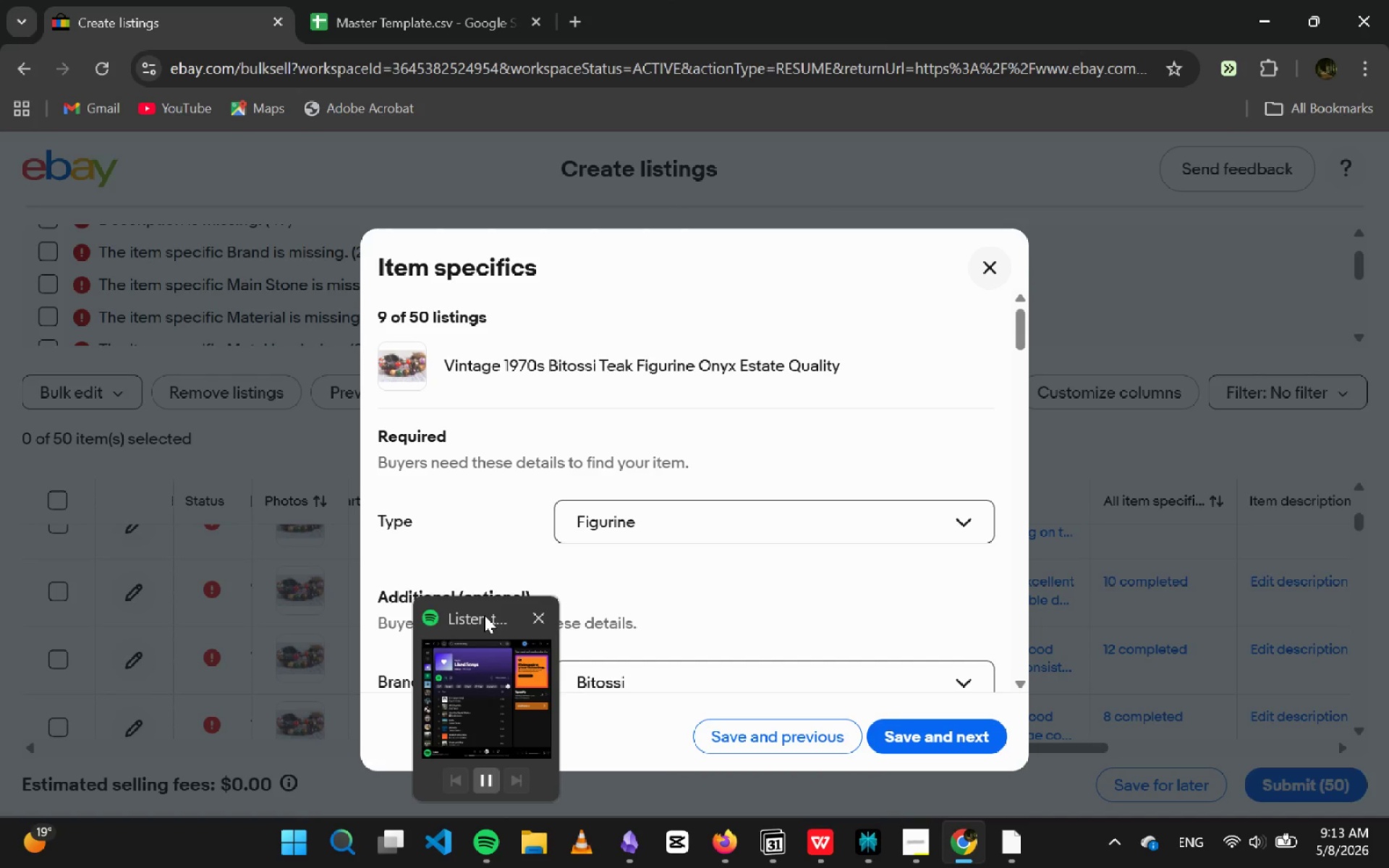 
right_click([484, 615])
 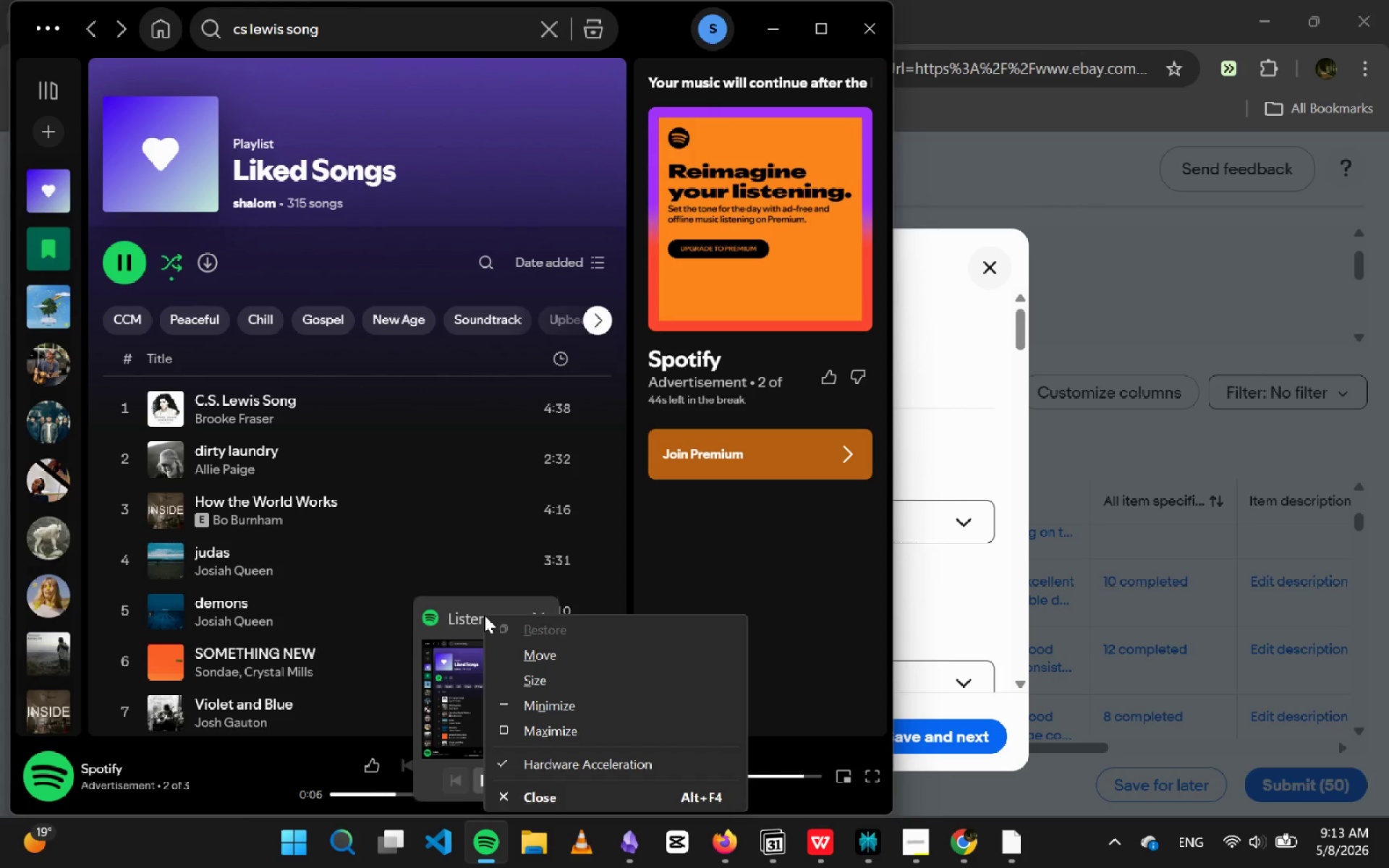 
double_click([484, 615])
 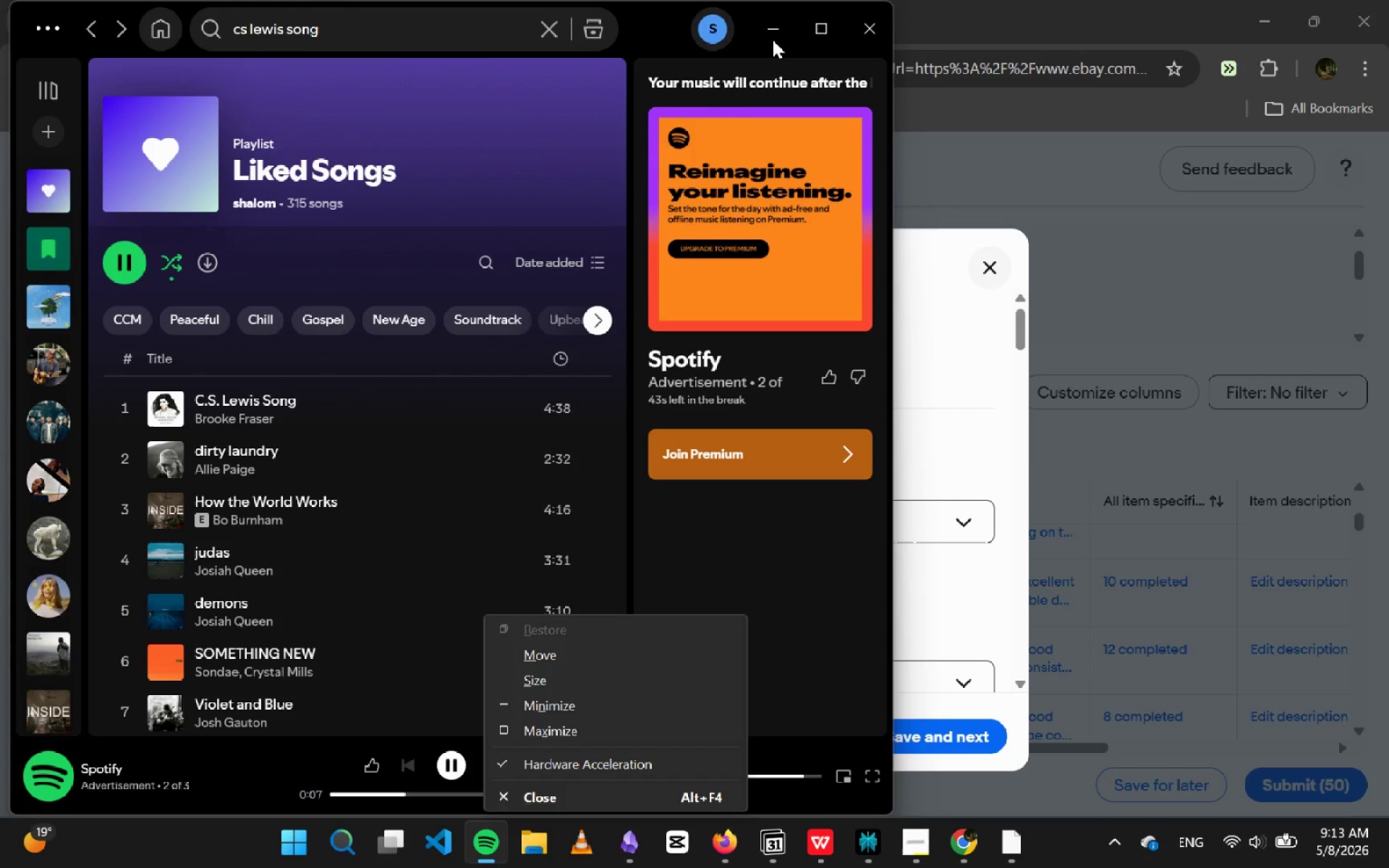 
left_click([773, 40])
 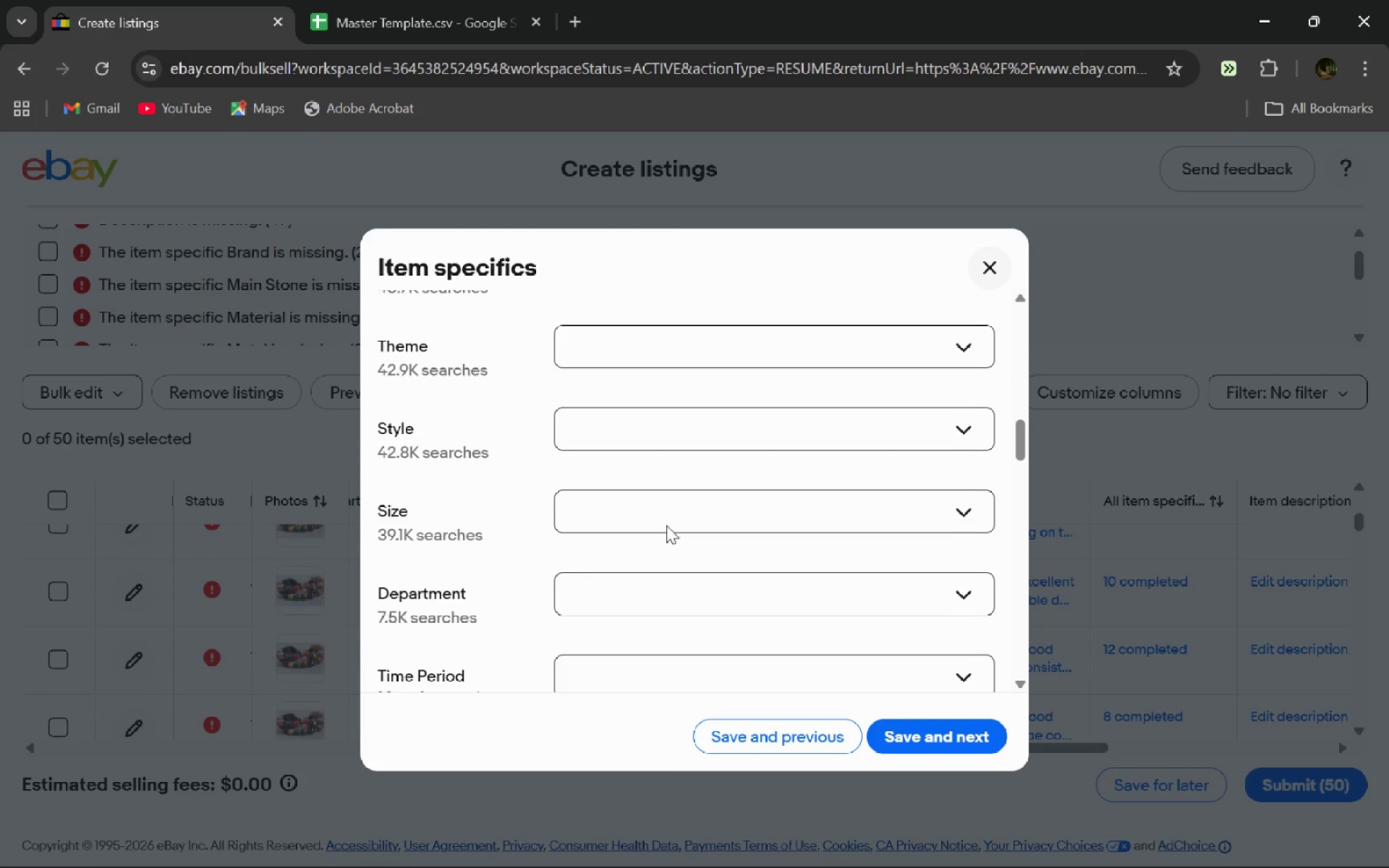 
wait(14.73)
 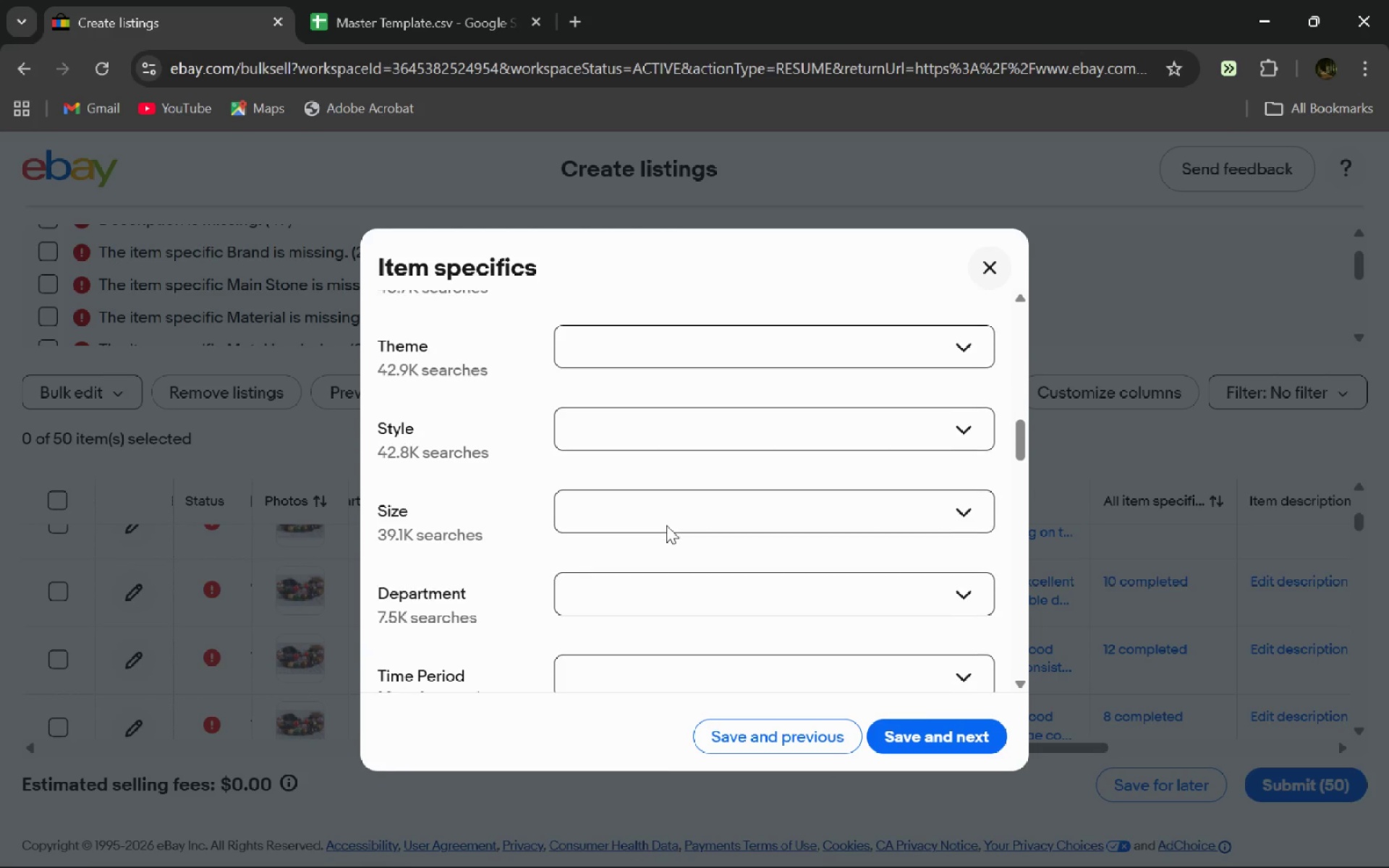 
left_click([666, 525])
 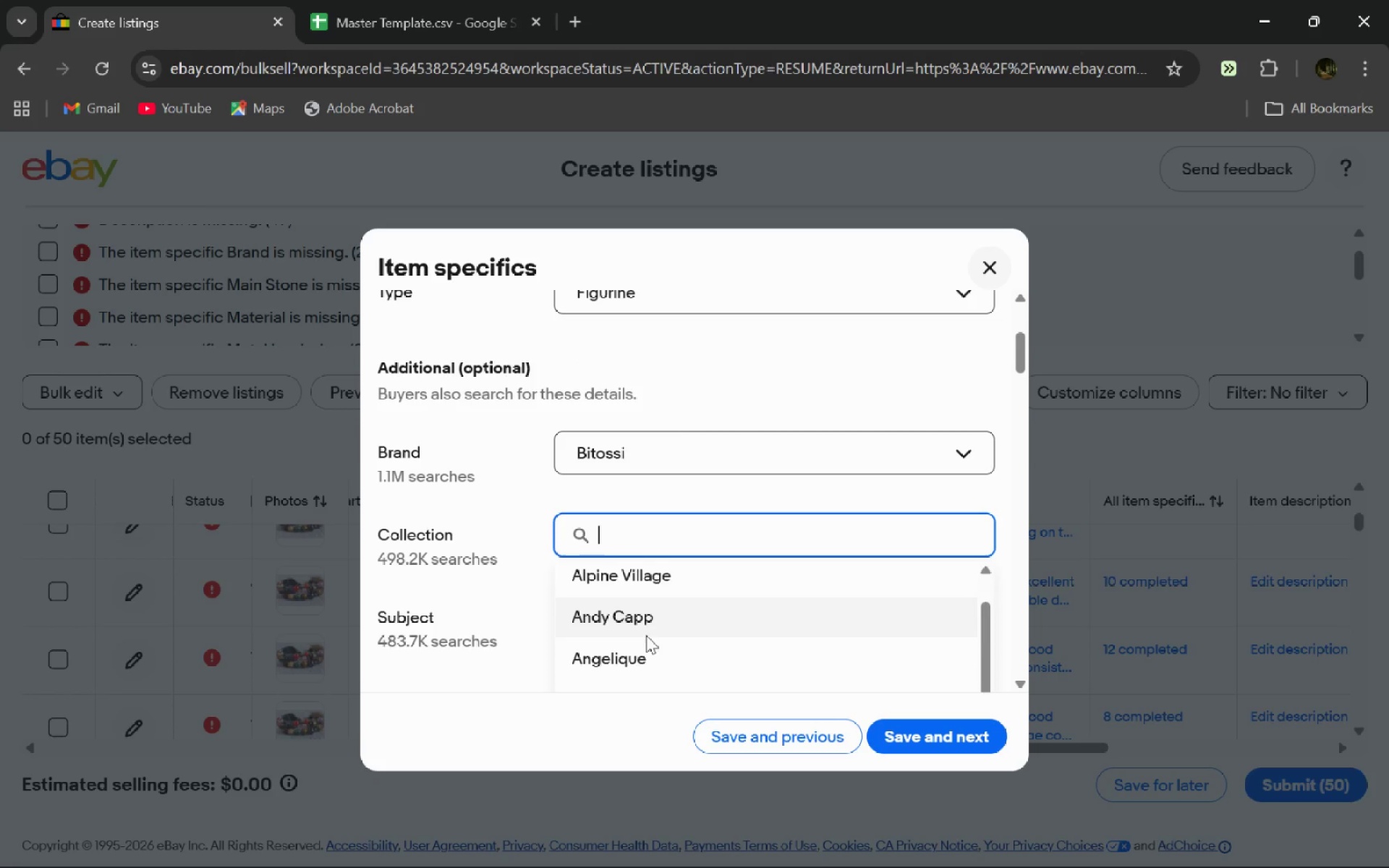 
wait(8.91)
 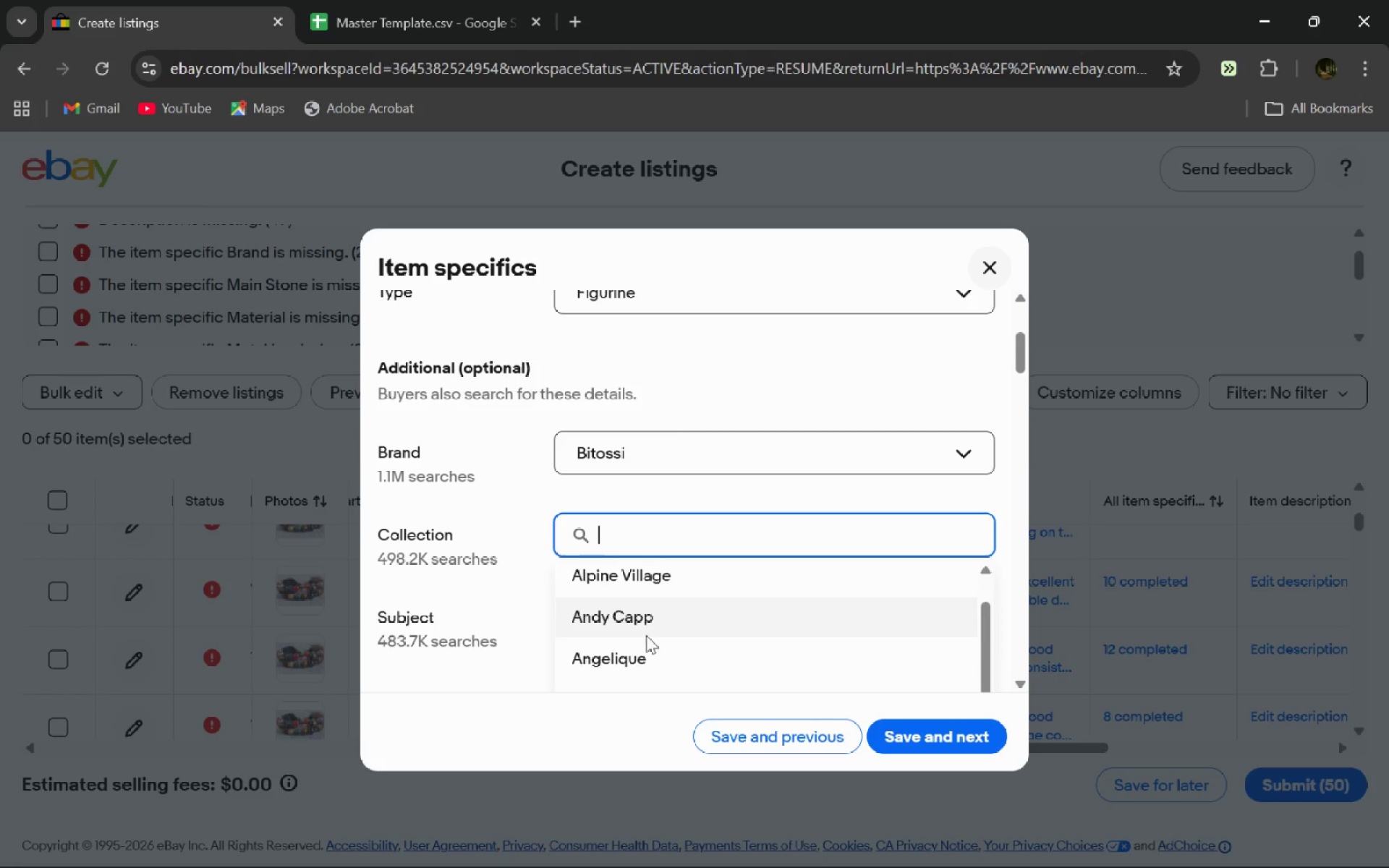 
left_click([481, 552])
 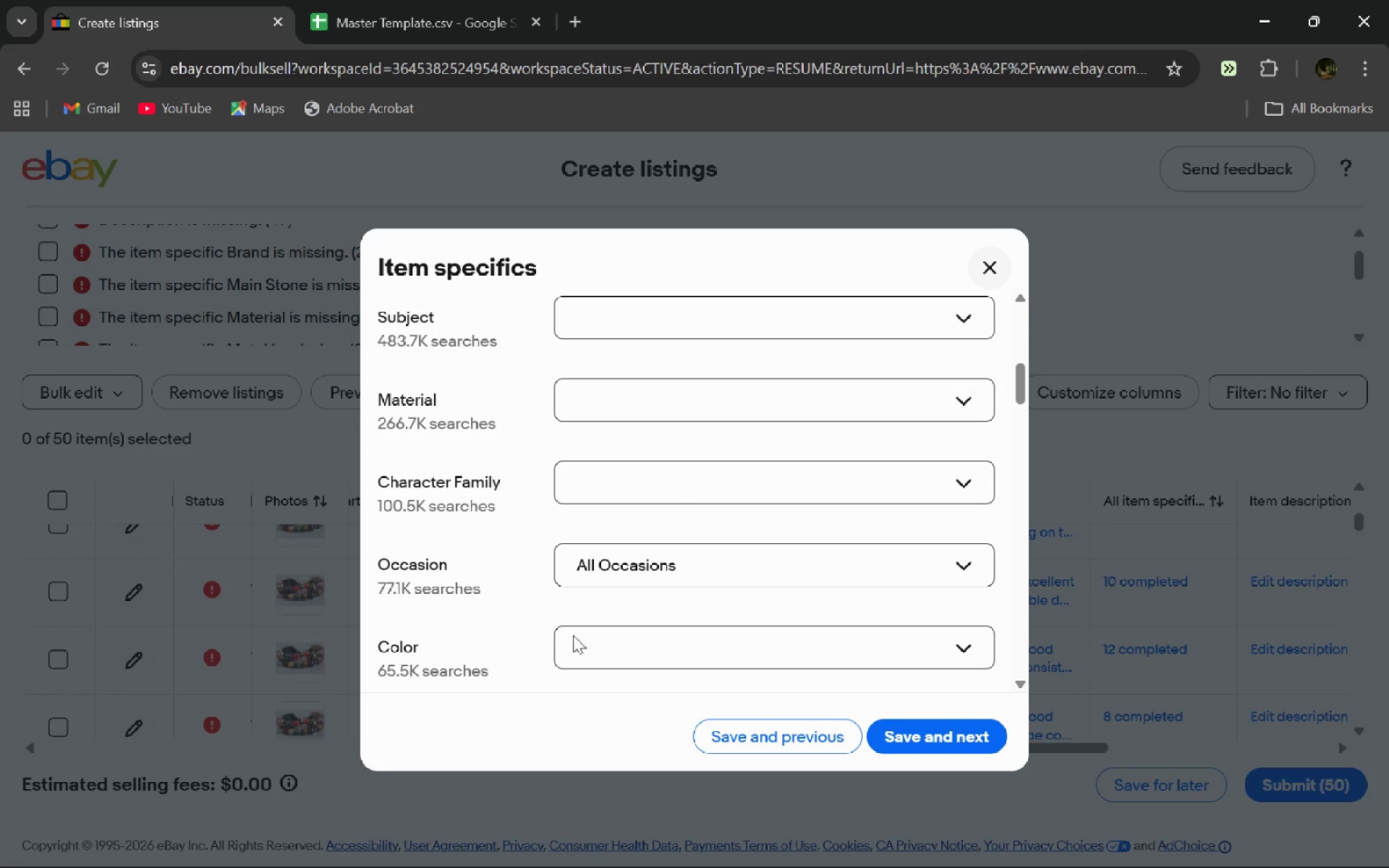 
left_click([902, 737])
 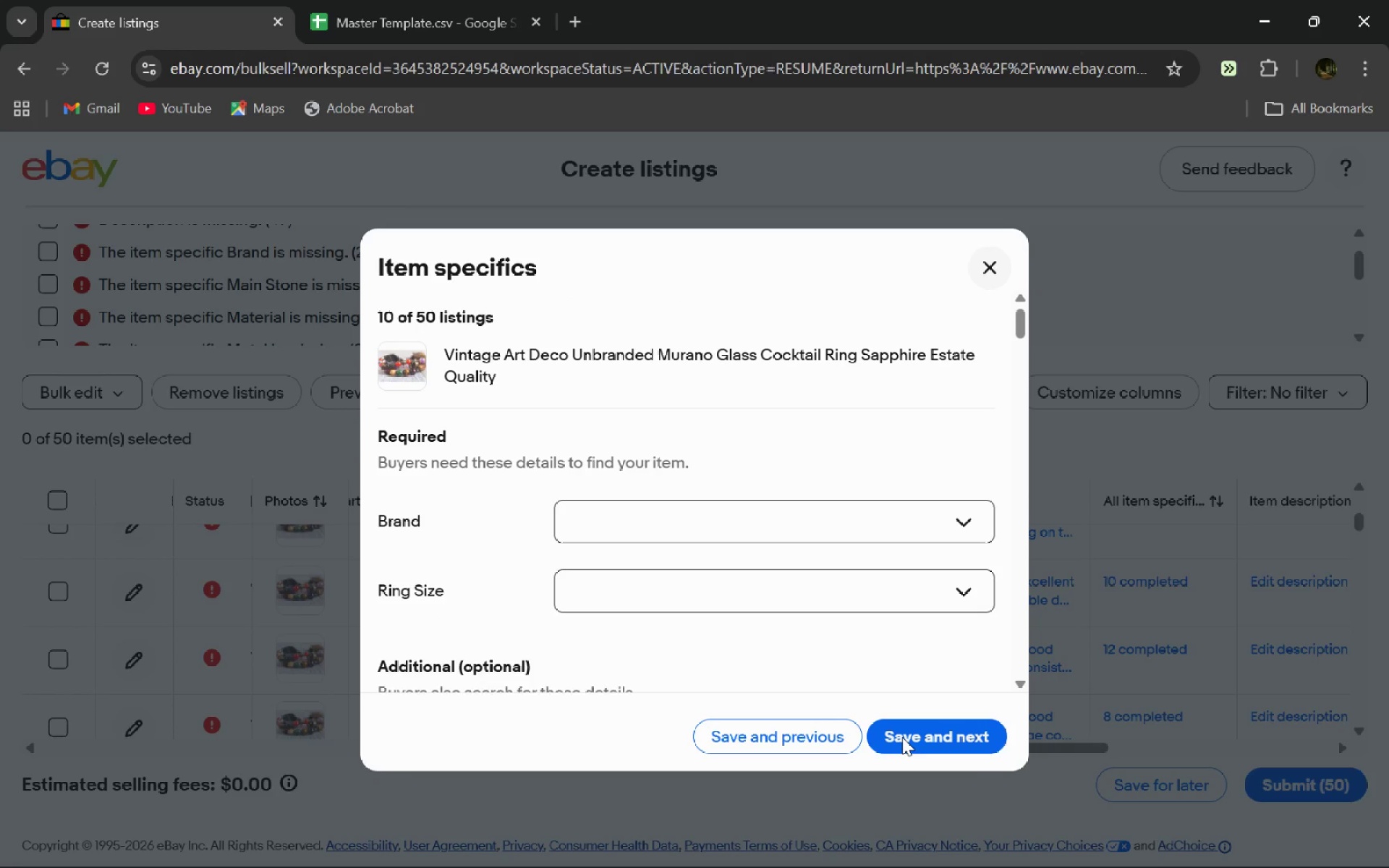 
wait(9.61)
 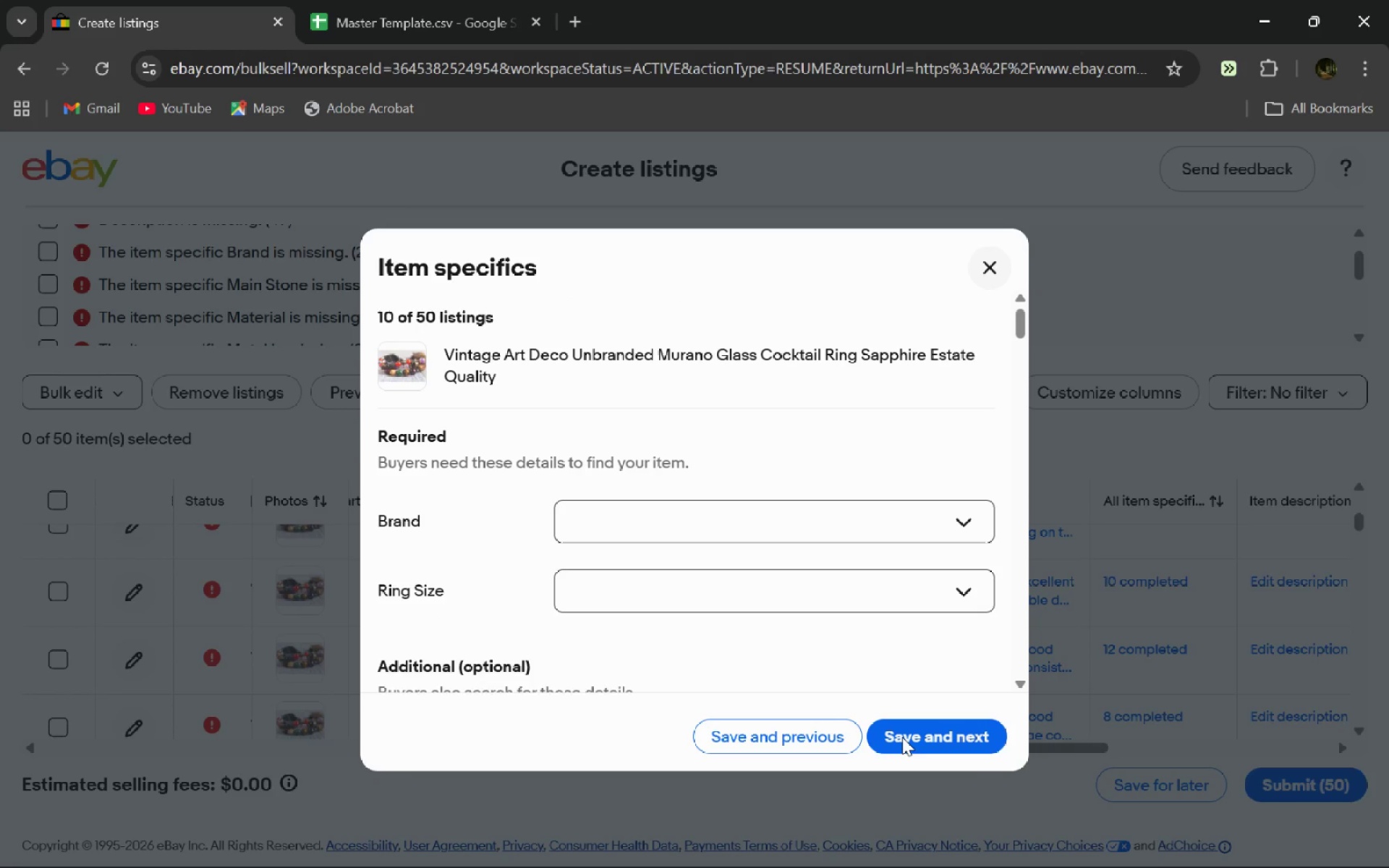 
left_click([810, 516])
 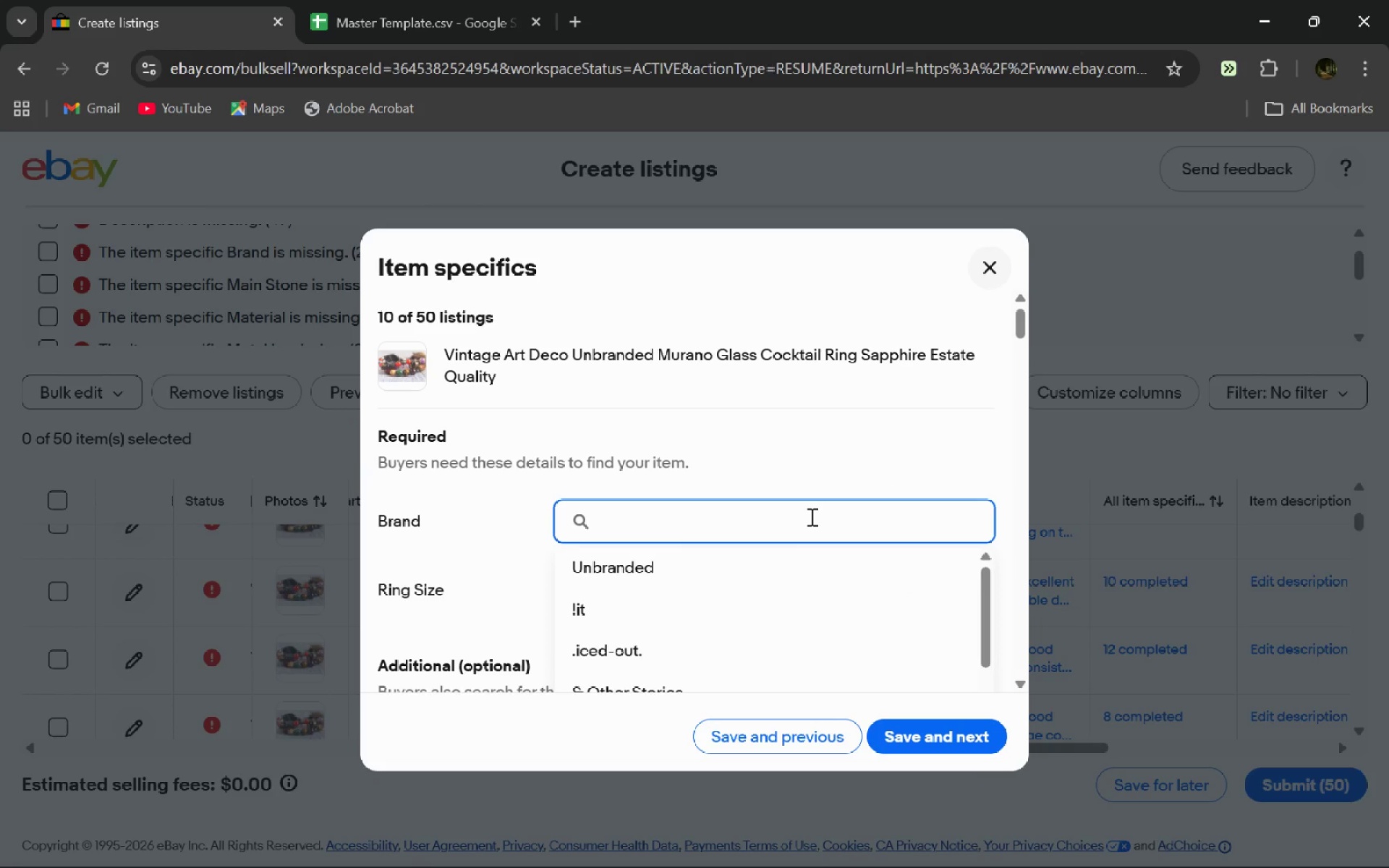 
hold_key(key=ShiftLeft, duration=0.31)
 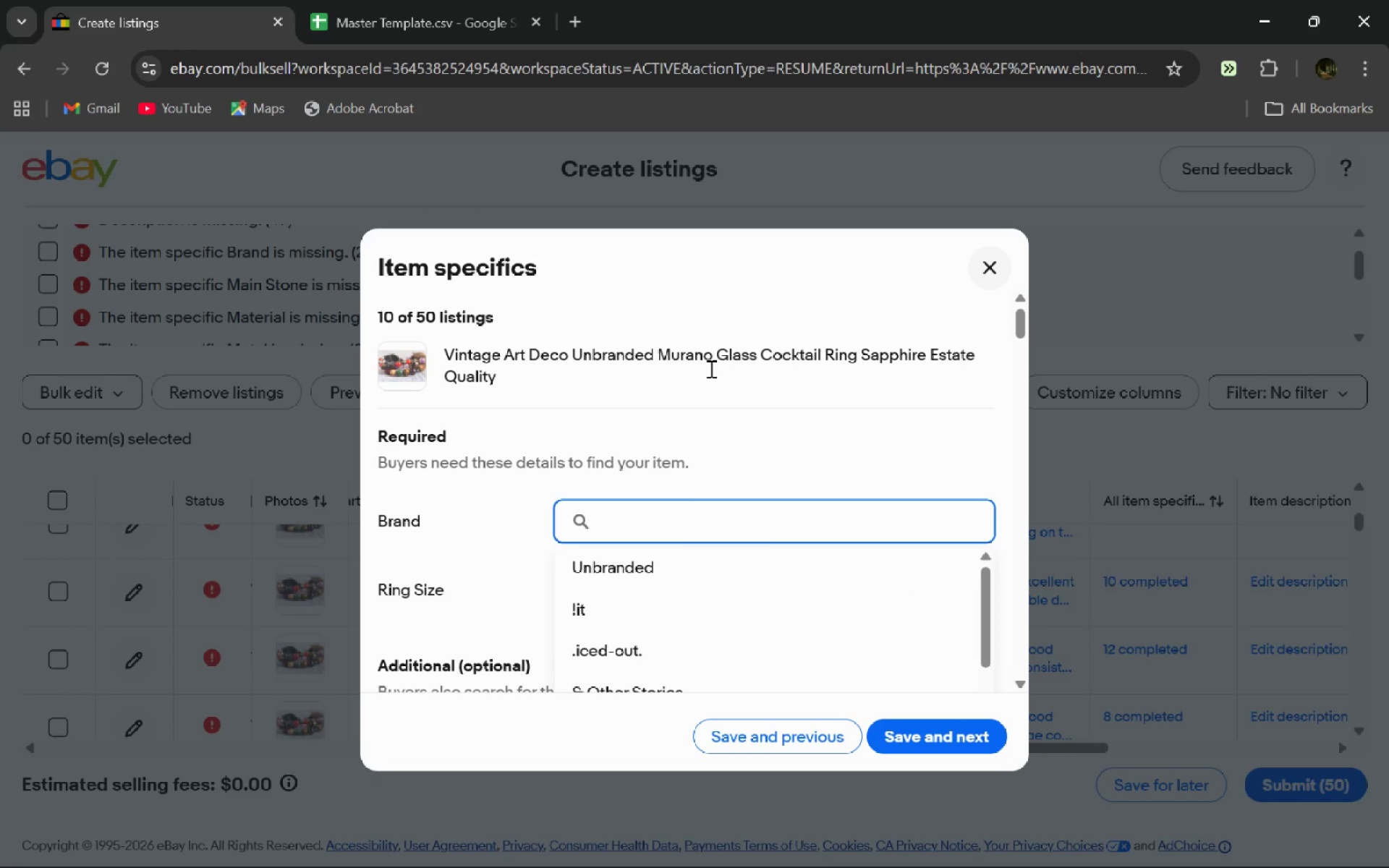 
left_click([631, 575])
 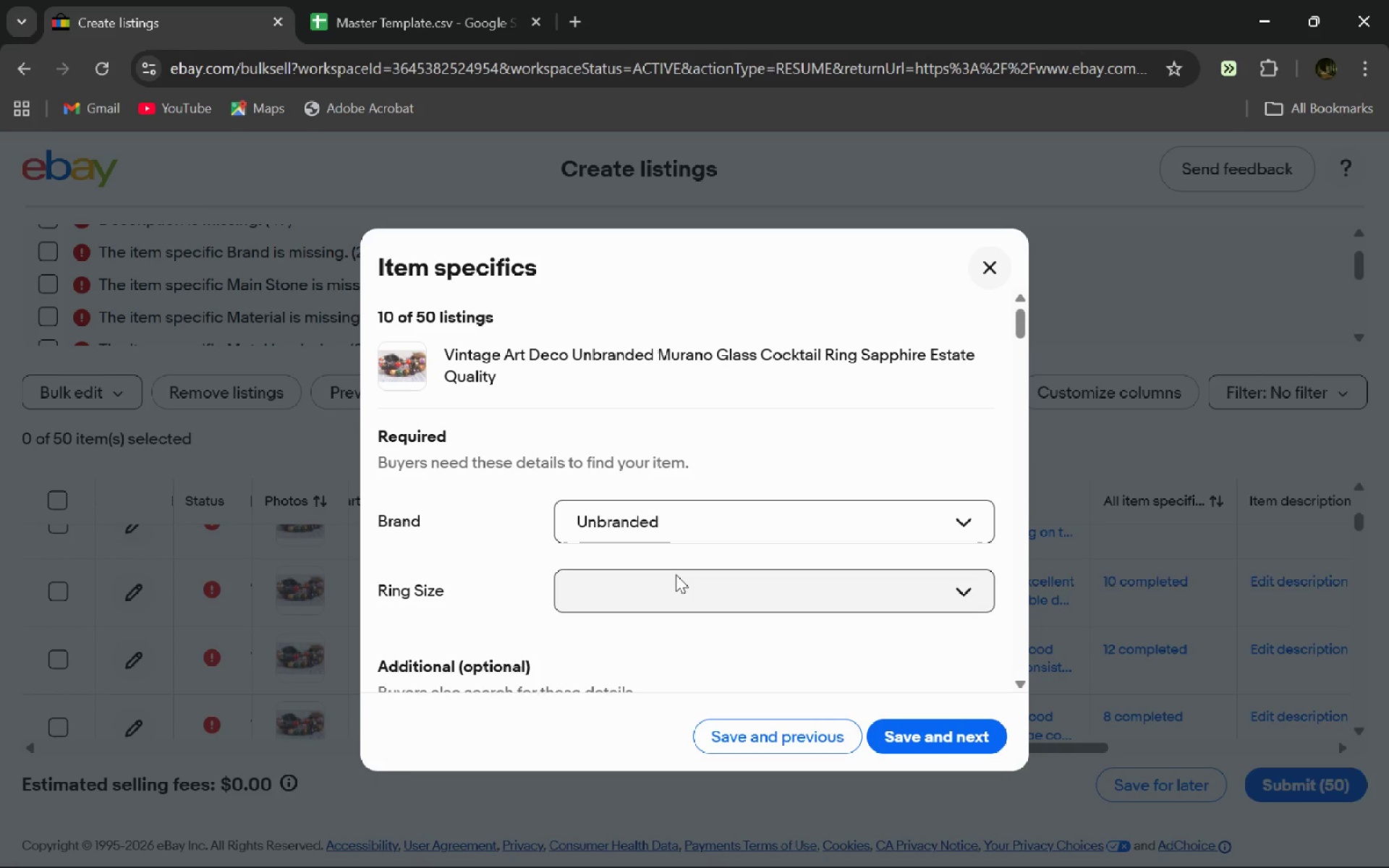 
wait(6.38)
 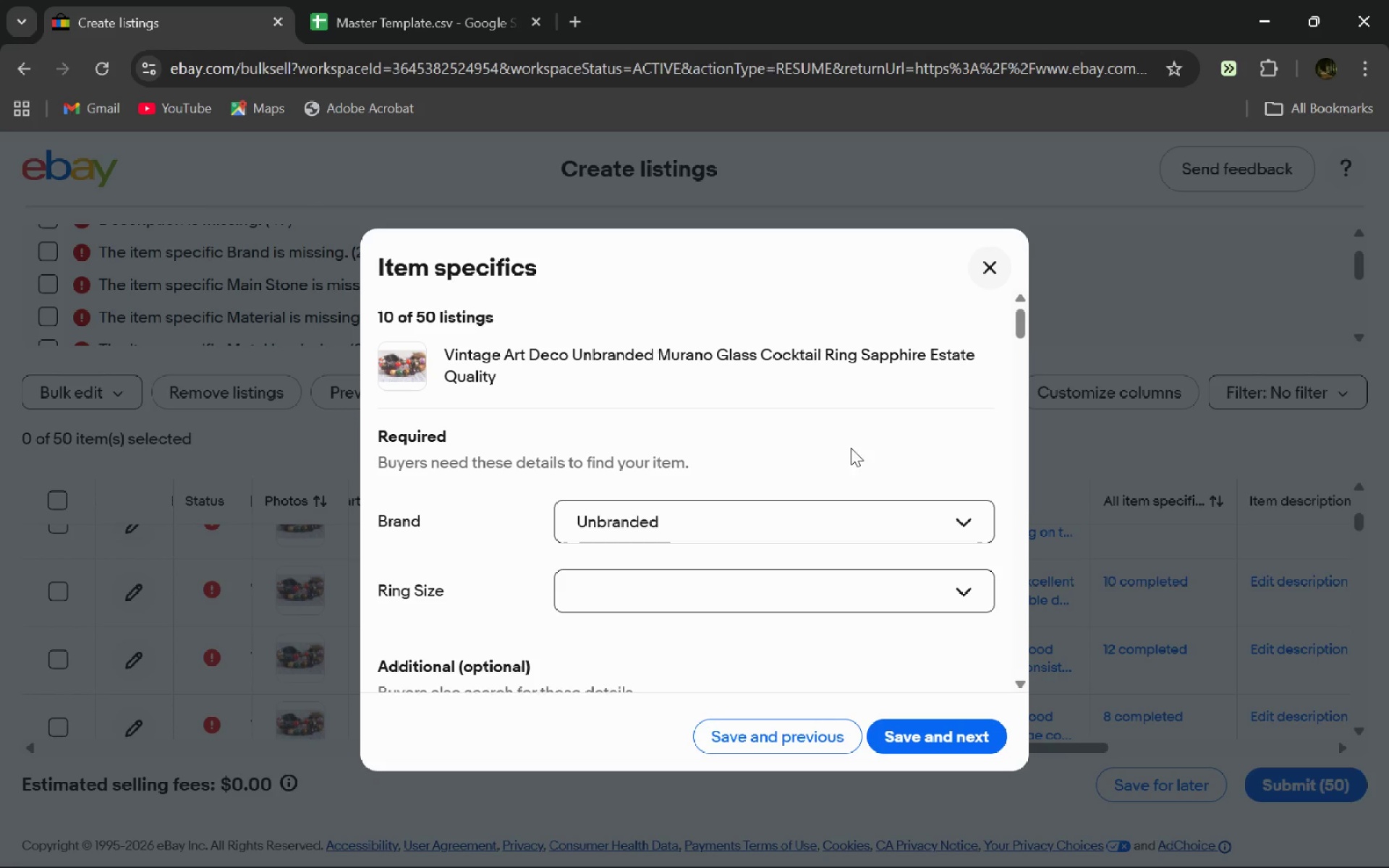 
left_click([671, 582])
 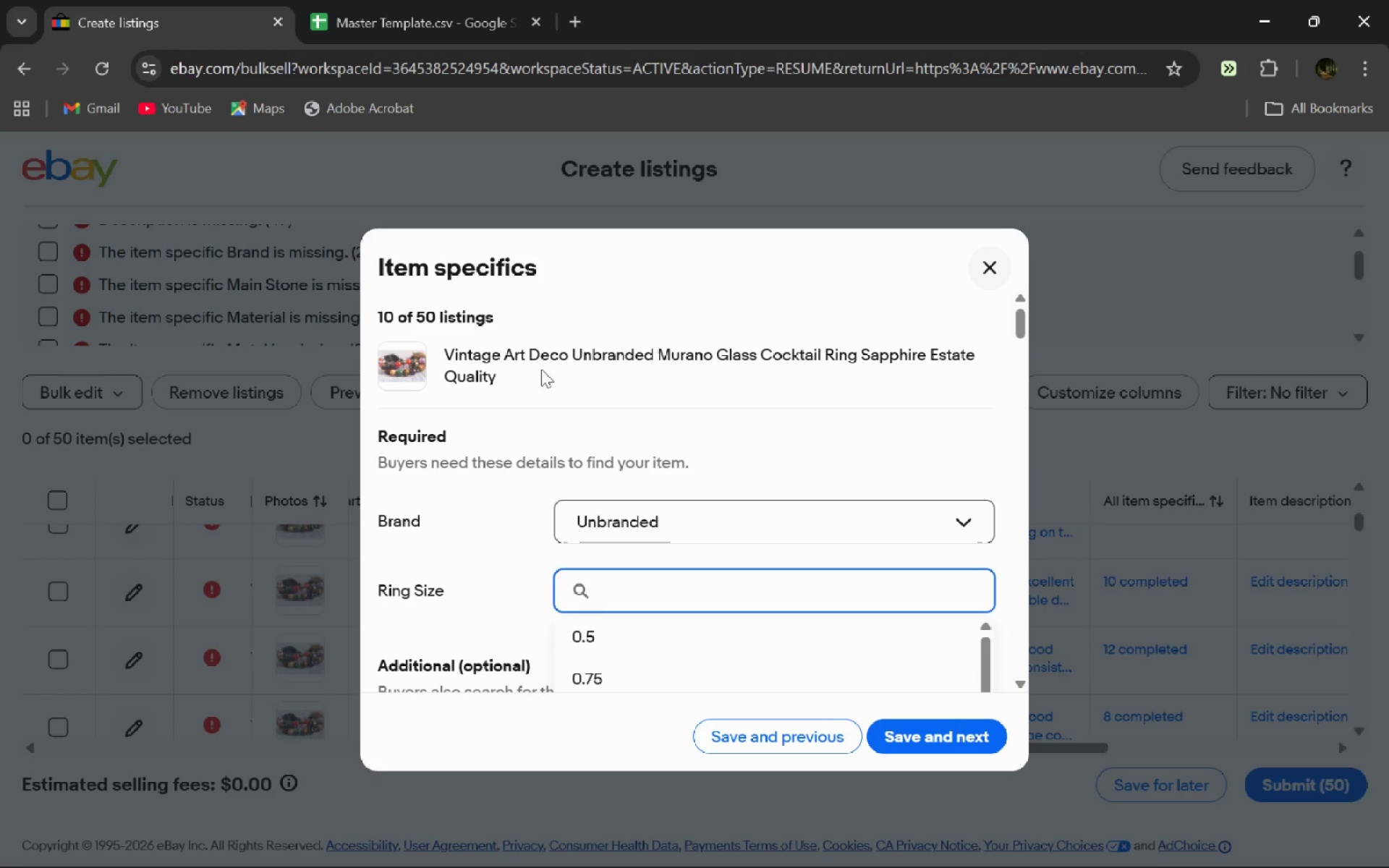 
left_click_drag(start_coordinate=[524, 372], to_coordinate=[488, 392])
 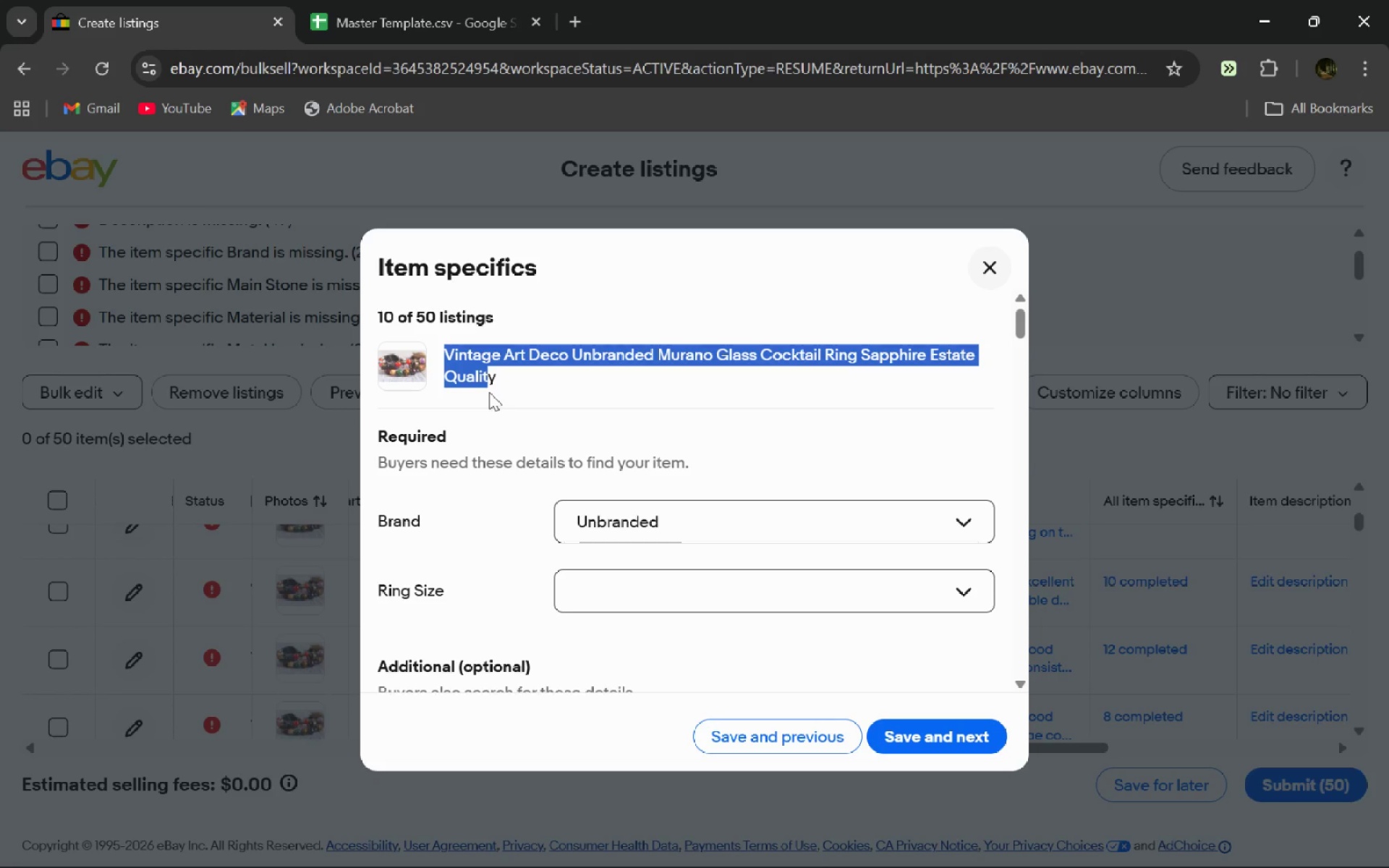 
key(Shift+ArrowRight)
 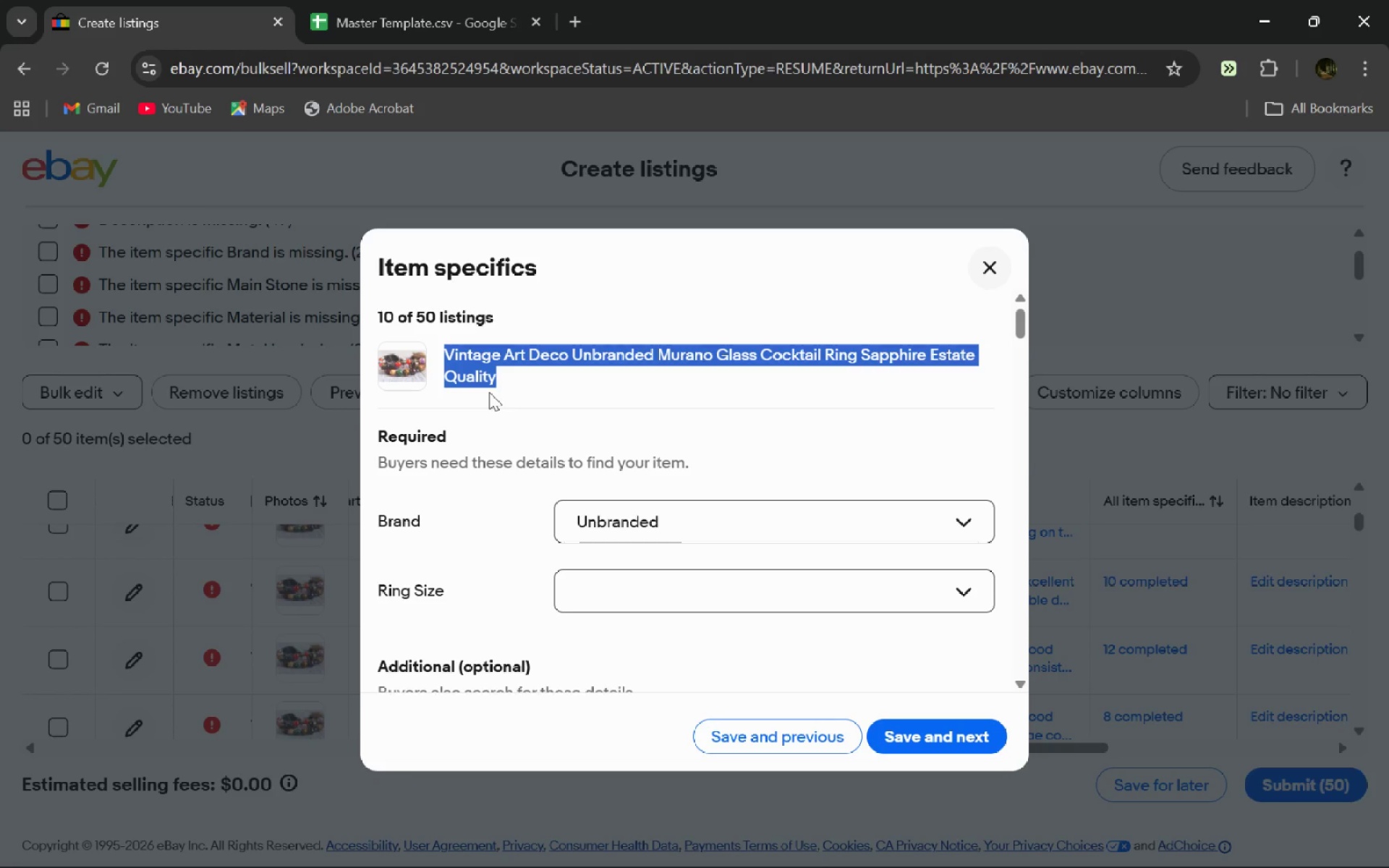 
key(Control+C)
 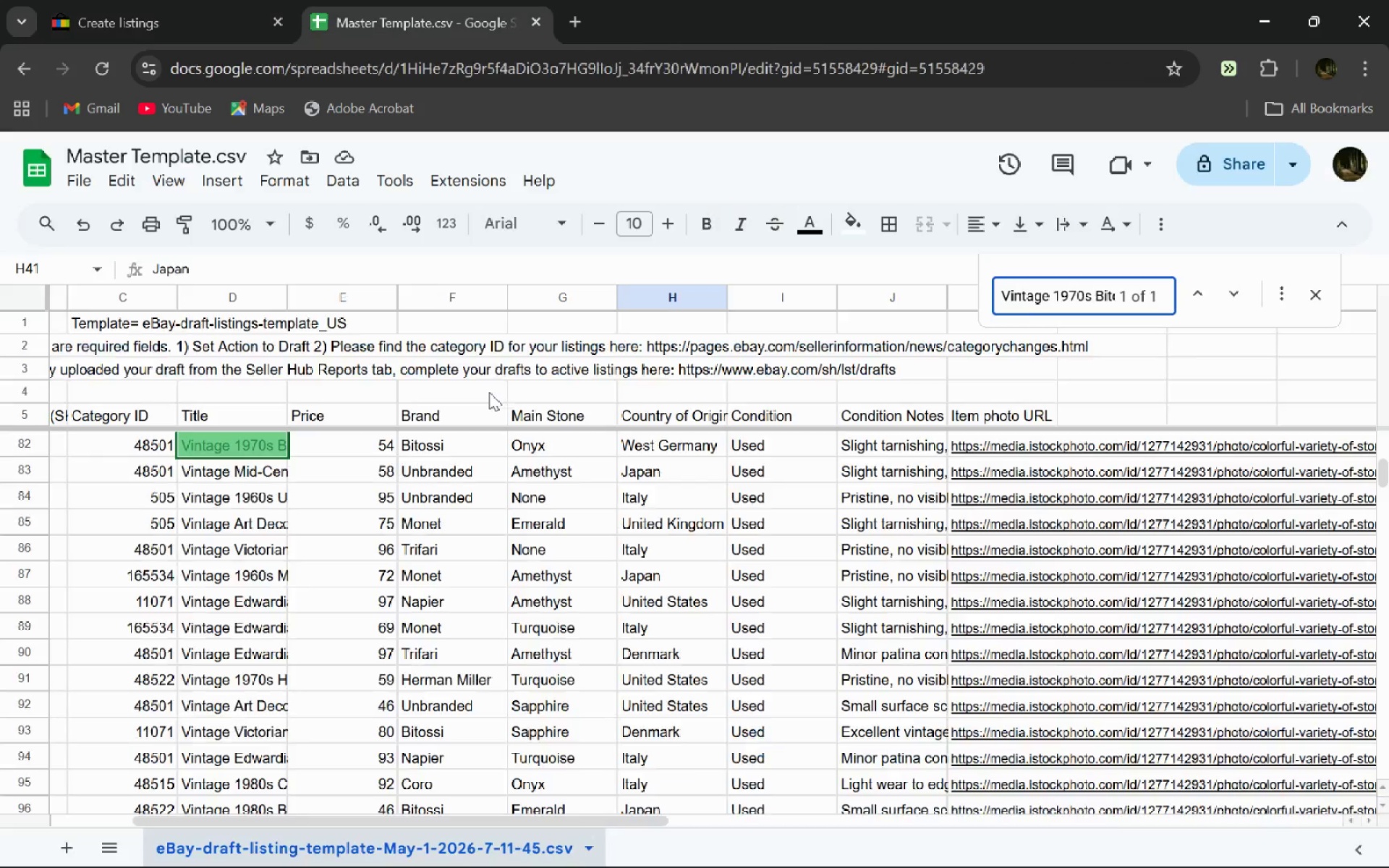 
key(Control+Tab)
 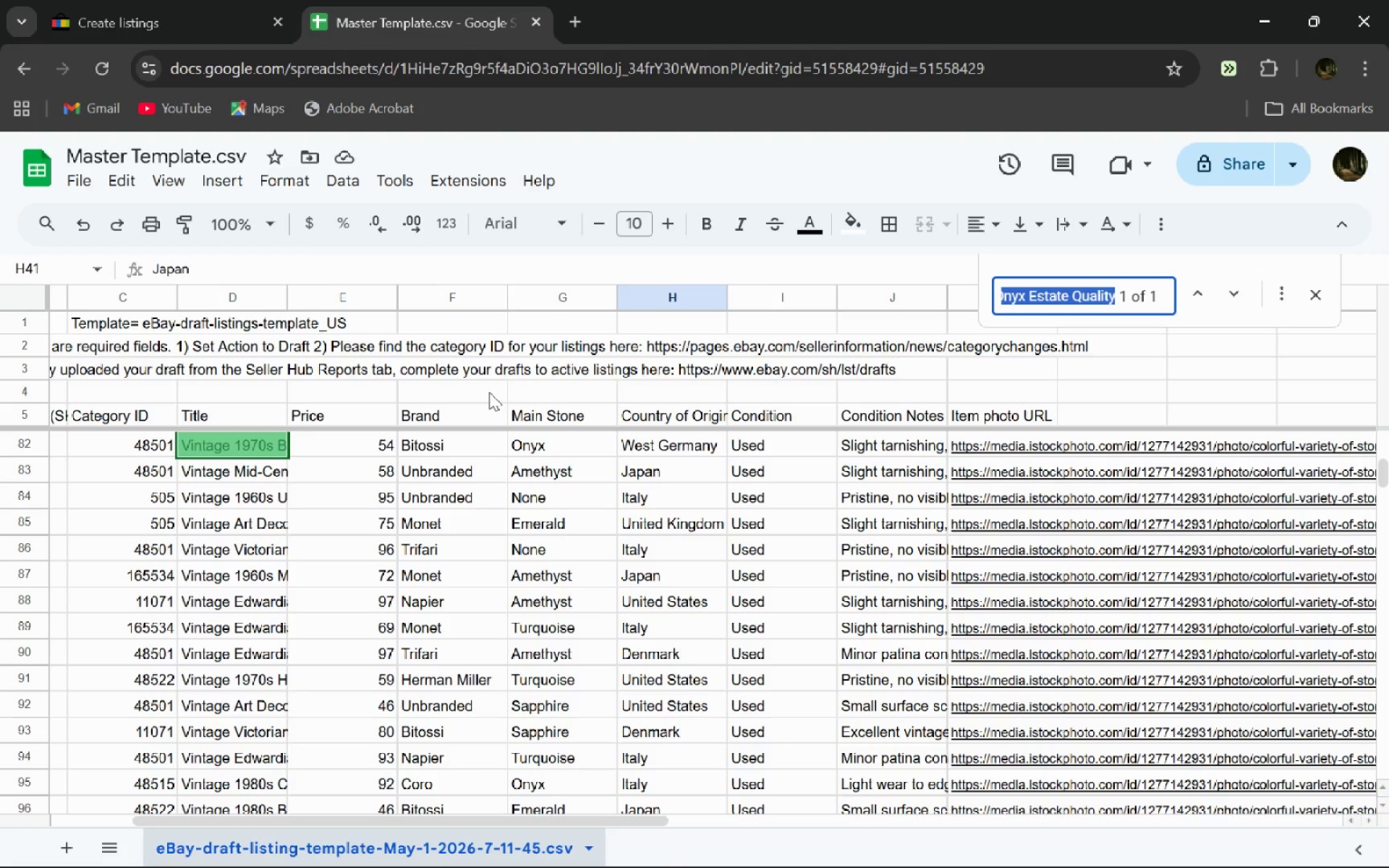 
key(Control+F)
 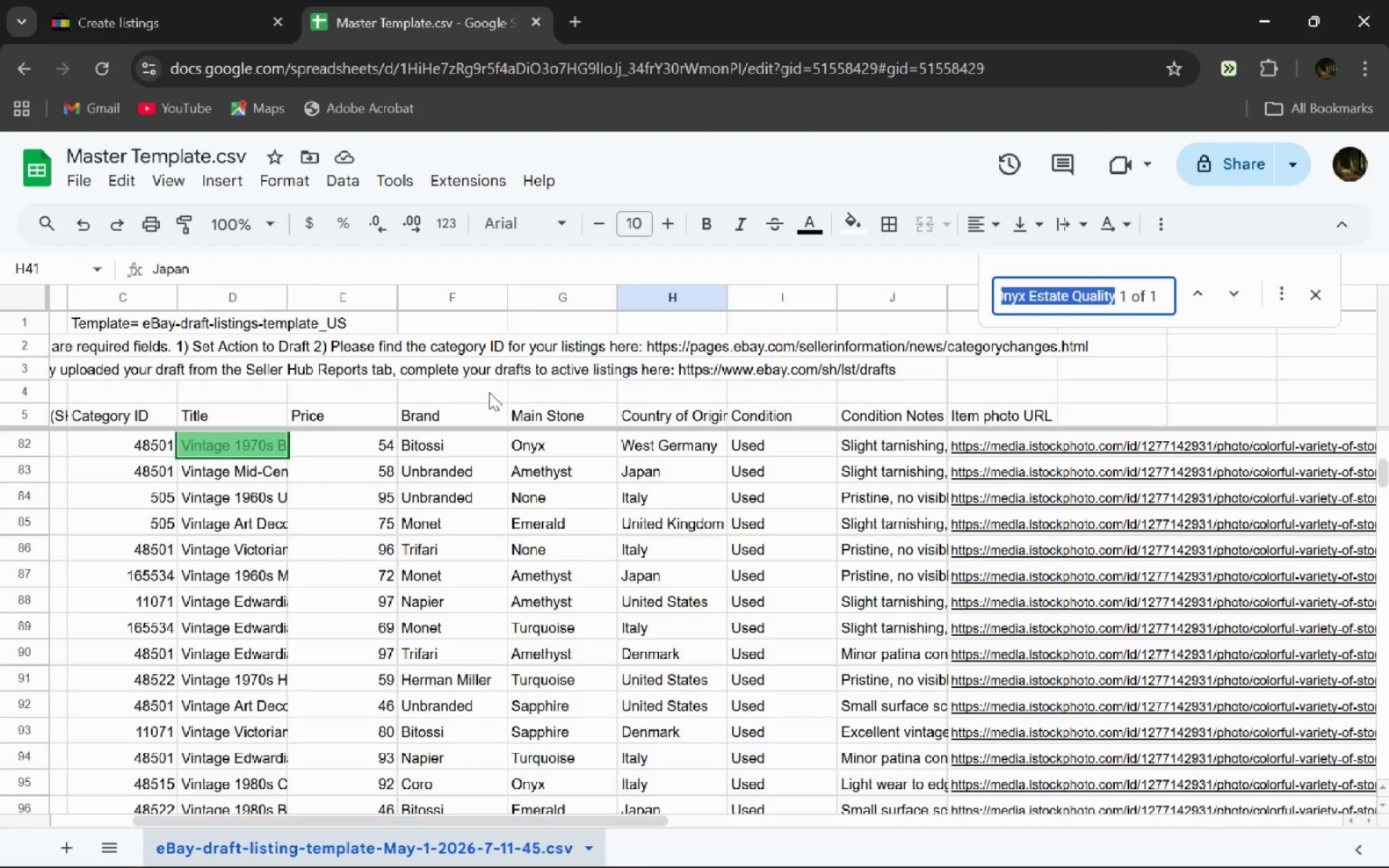 
key(Control+V)
 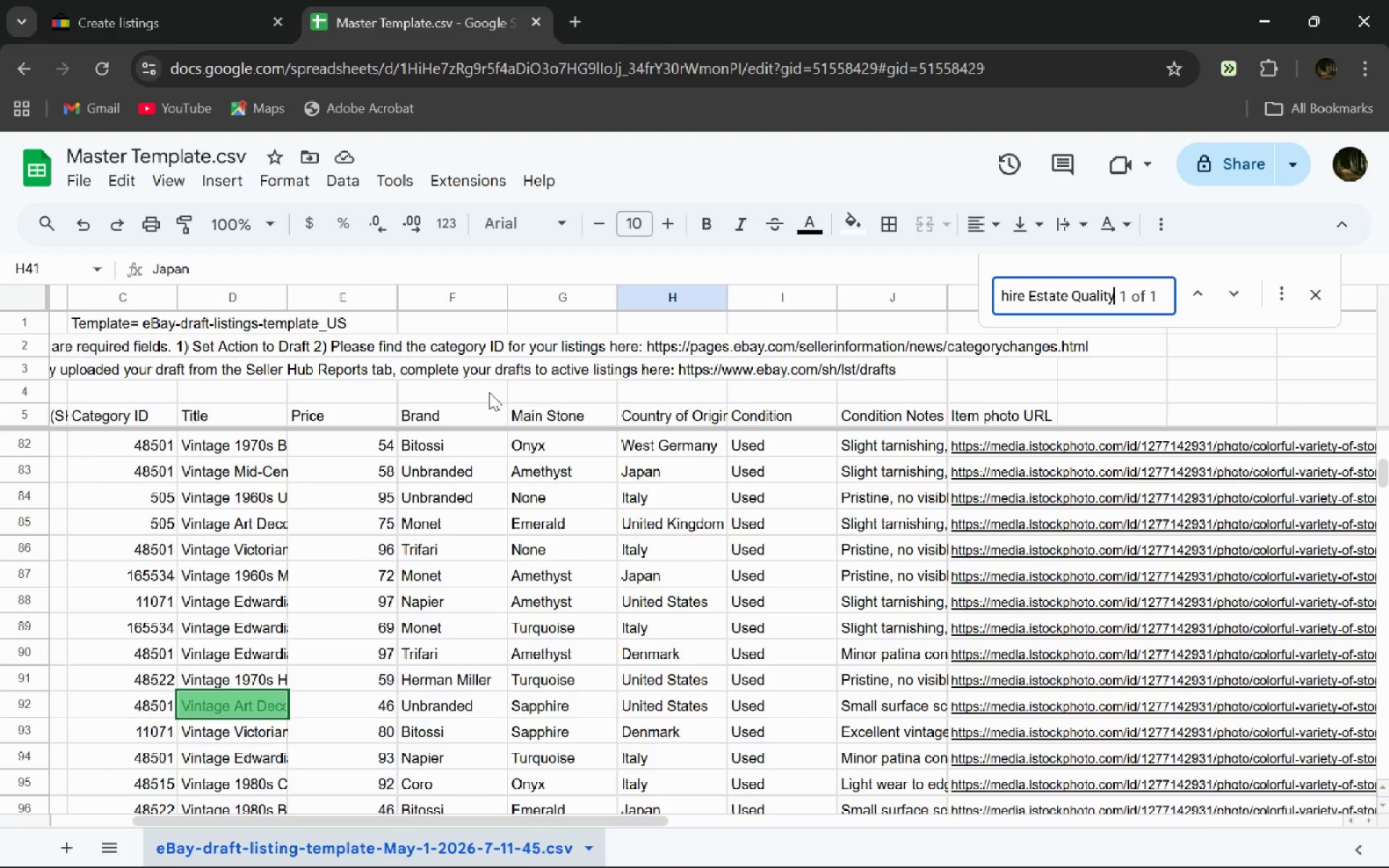 
key(Enter)
 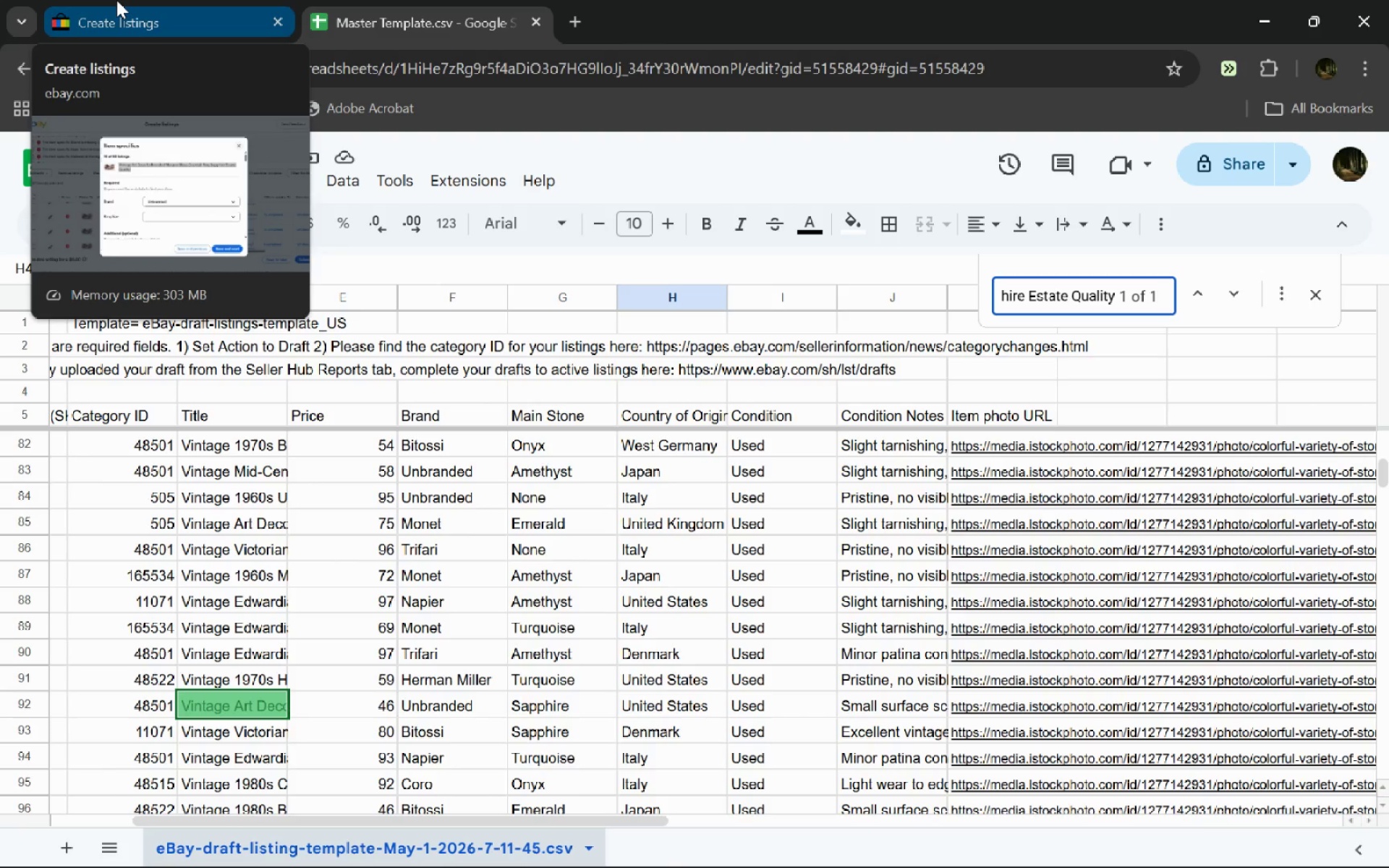 
left_click([116, 0])
 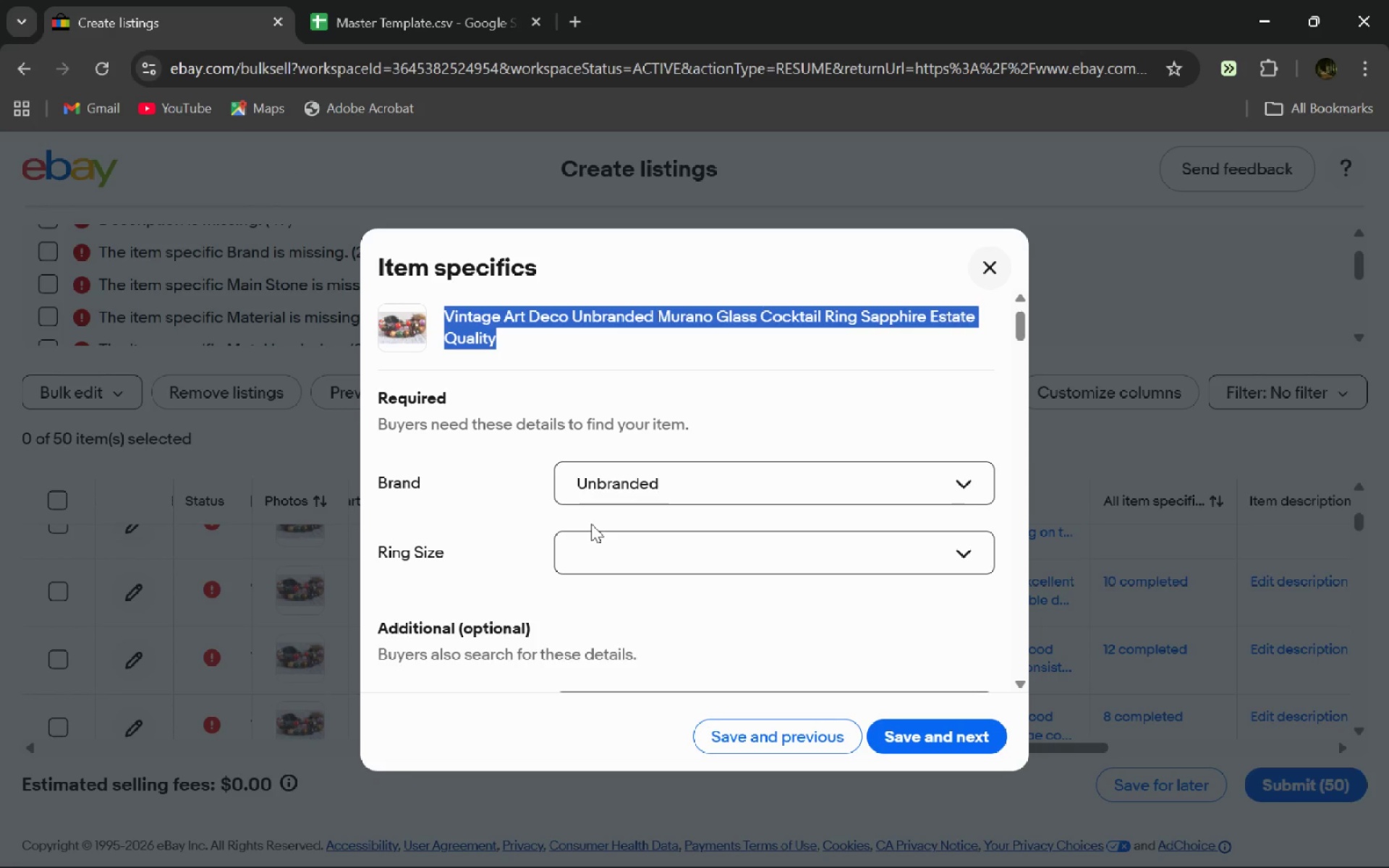 
left_click([640, 550])
 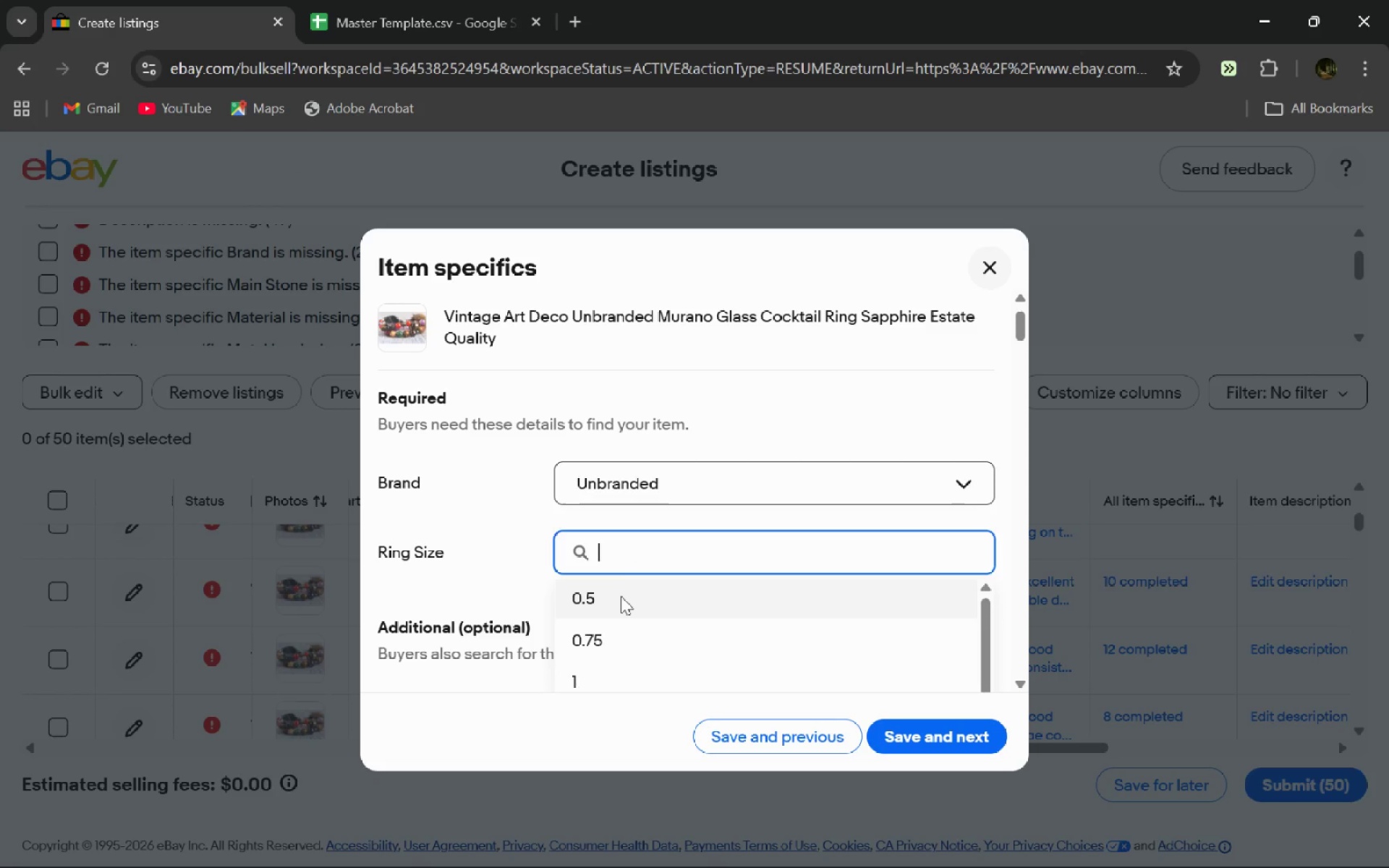 
left_click([621, 596])
 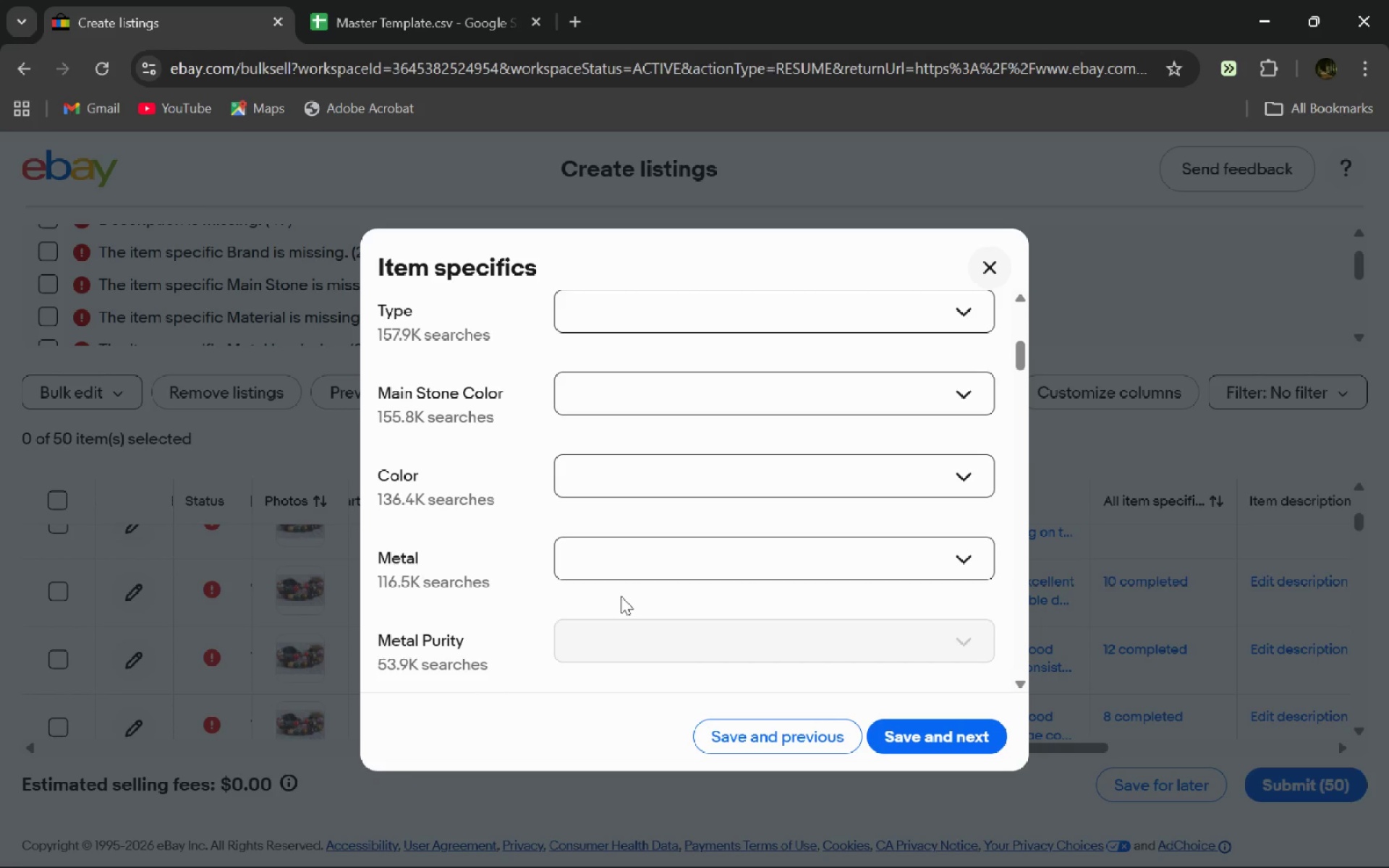 
left_click([626, 571])
 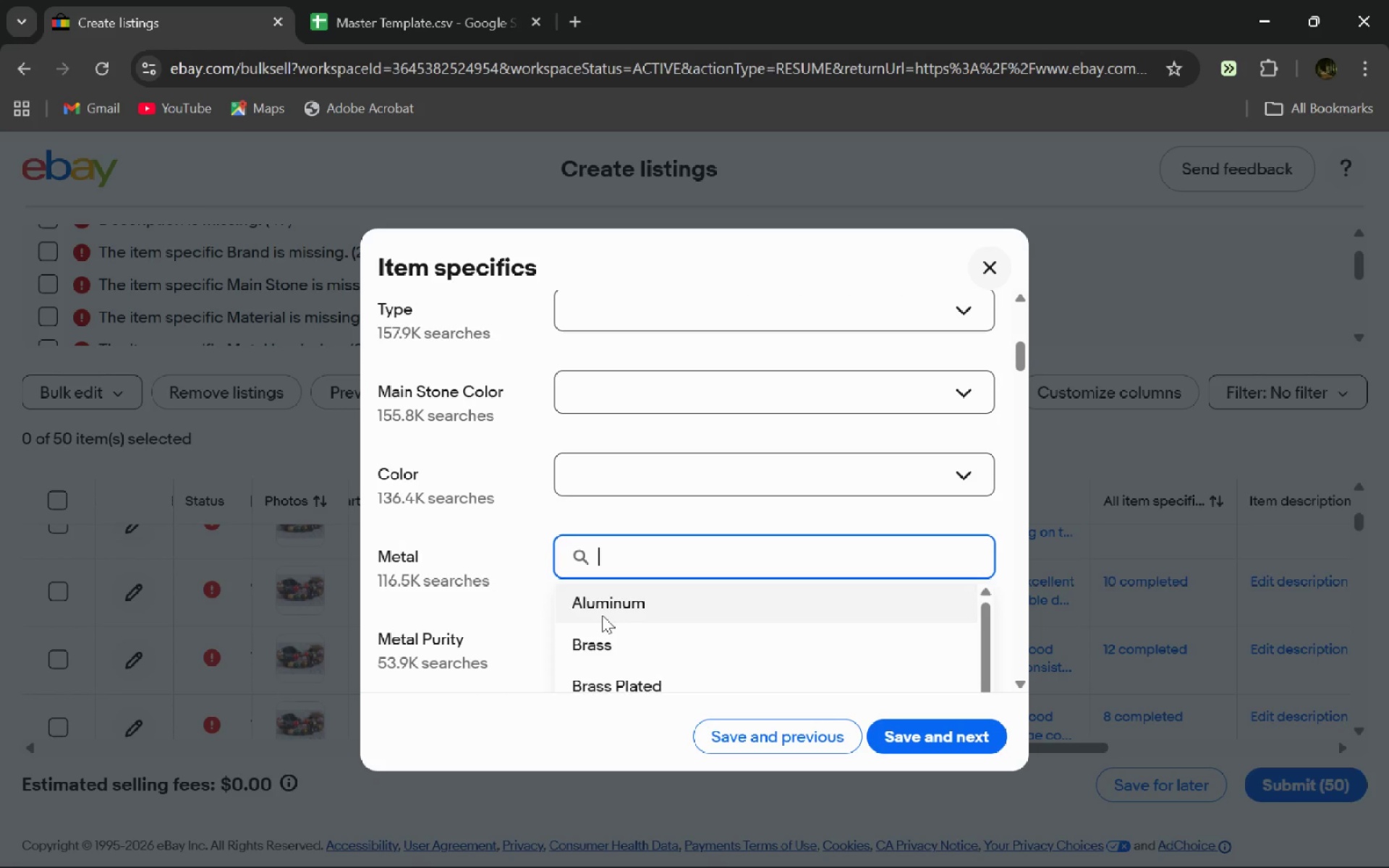 
type(Sap)
key(Escape)
 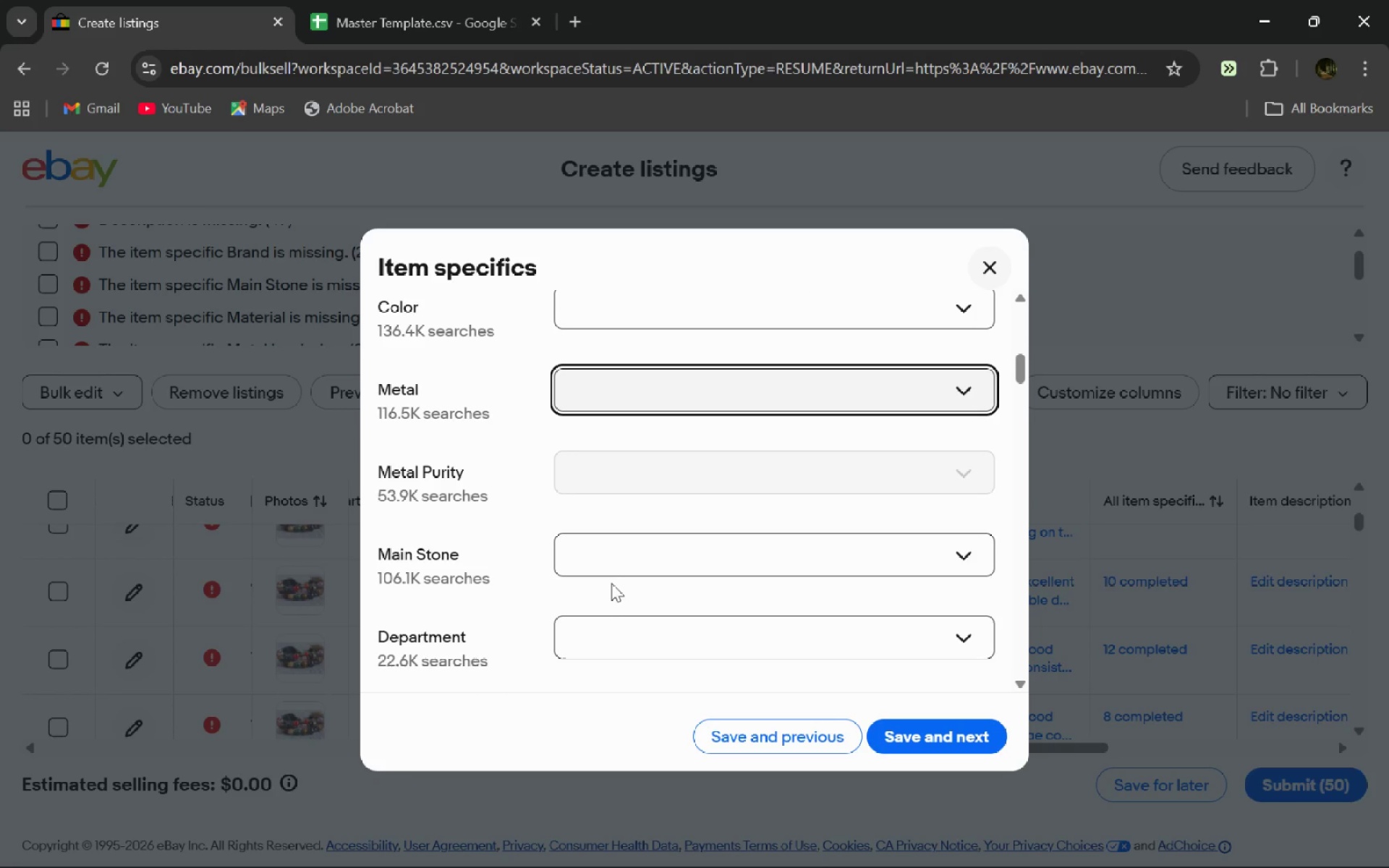 
double_click([616, 574])
 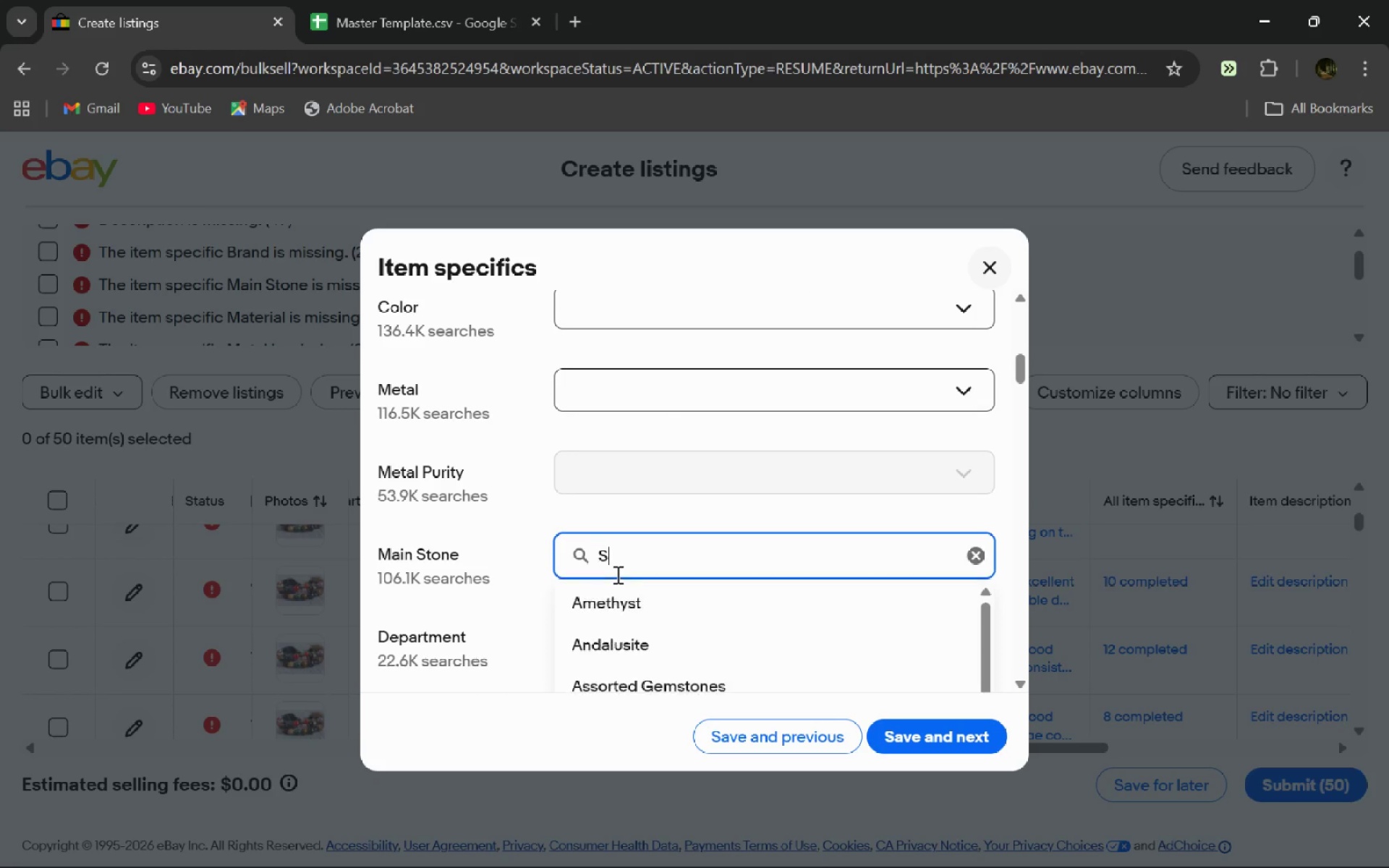 
type(Saphi)
key(Backspace)
key(Backspace)
key(Backspace)
 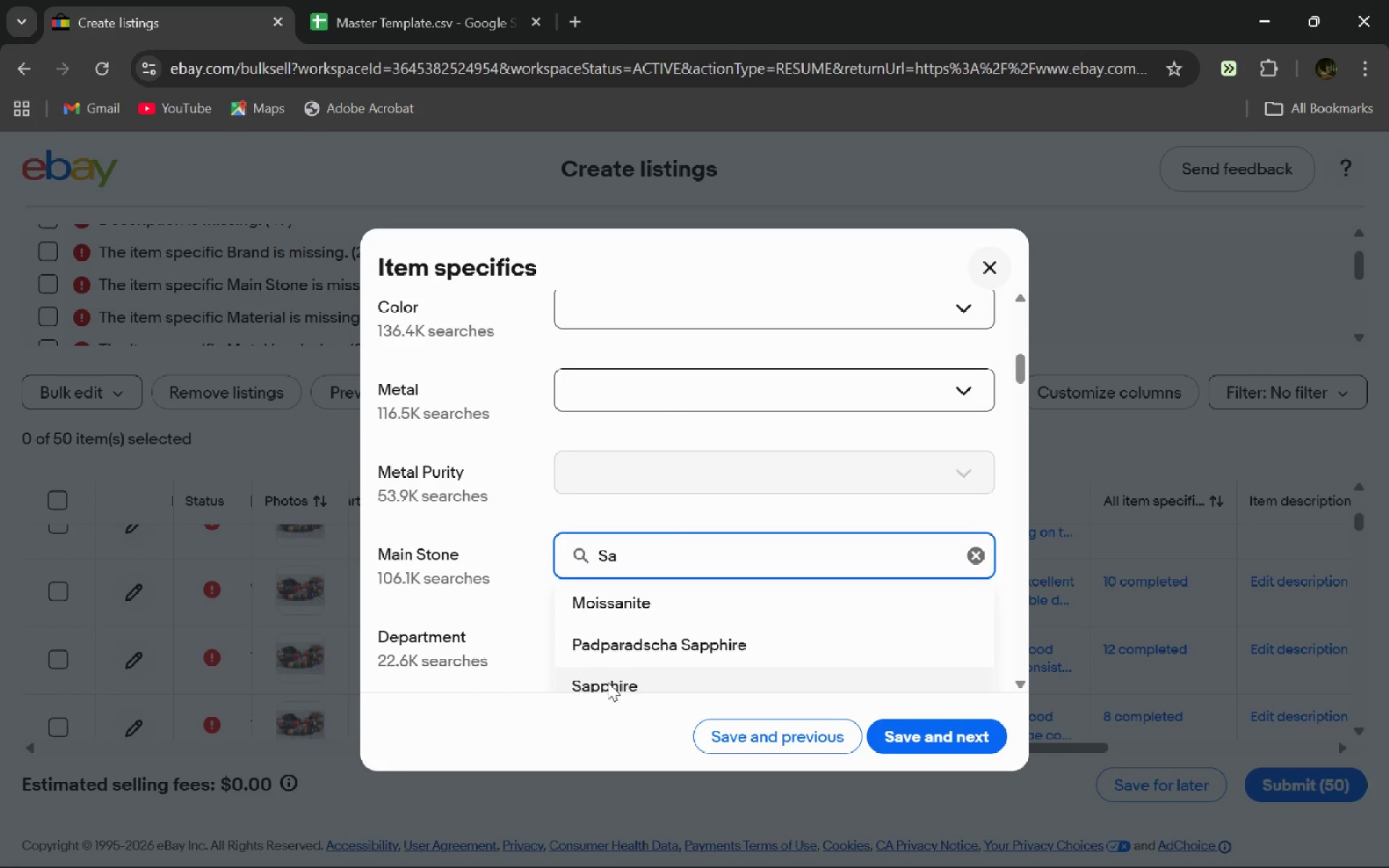 
left_click([610, 690])
 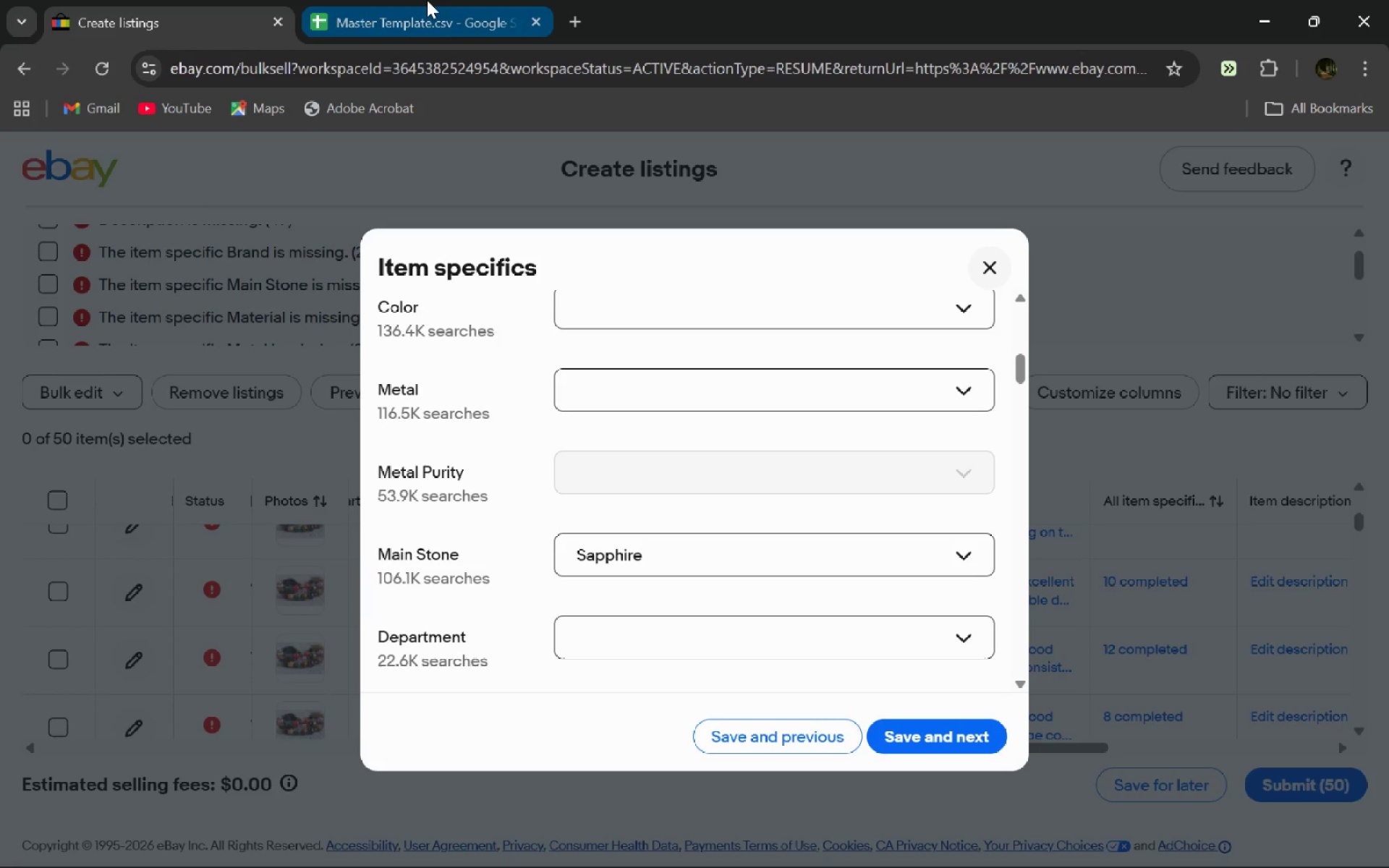 
left_click([427, 0])
 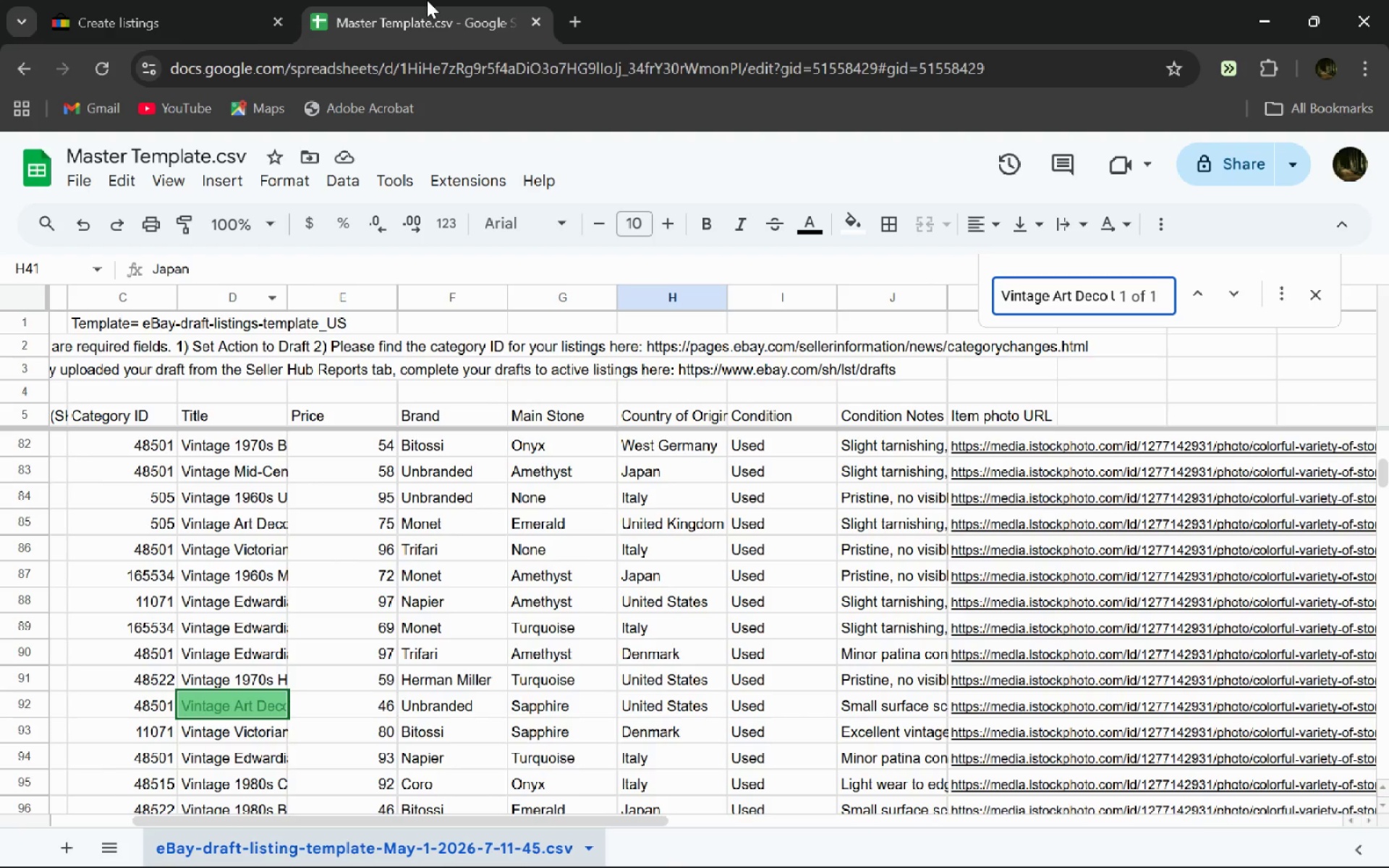 
left_click([128, 0])
 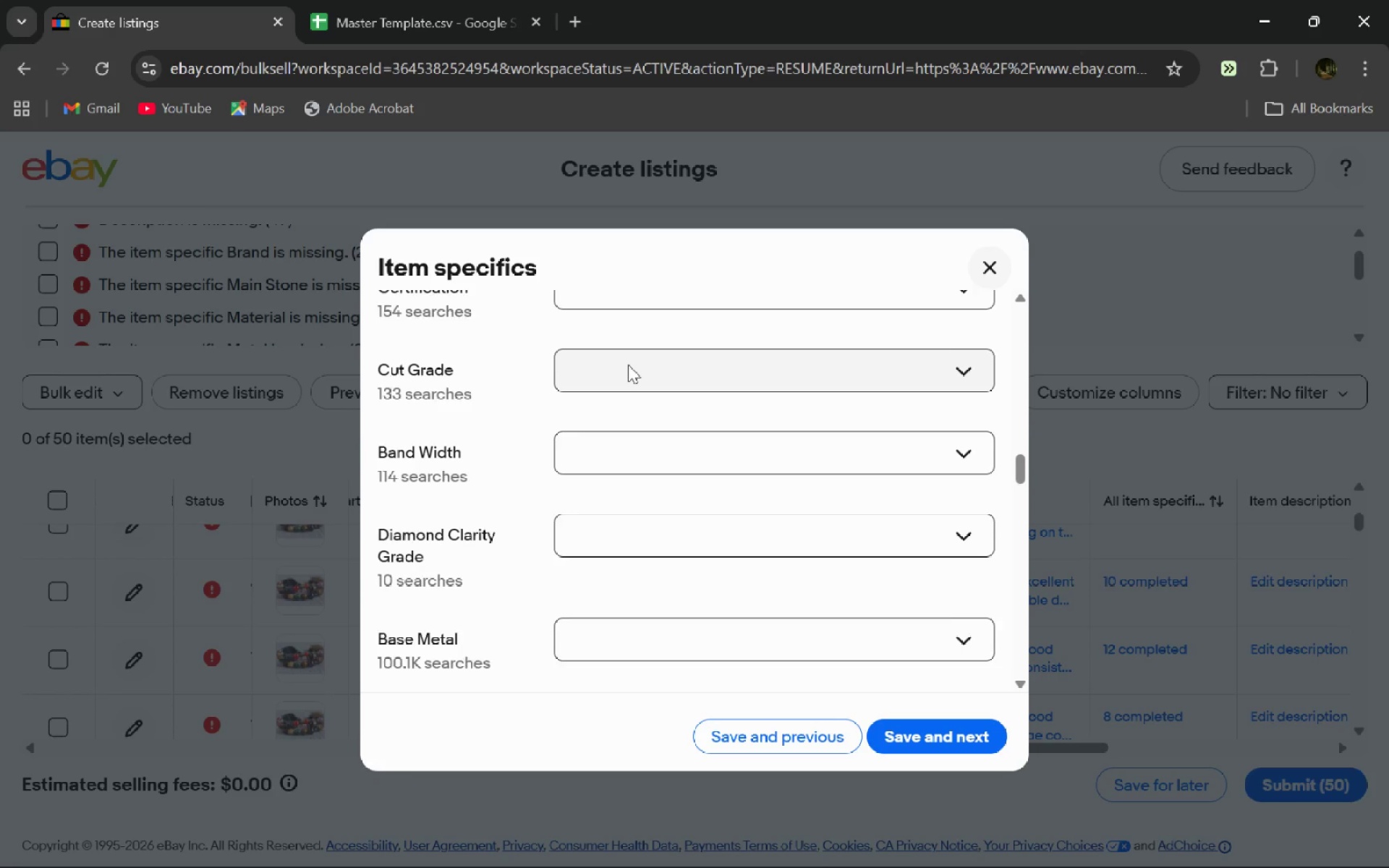 
wait(11.56)
 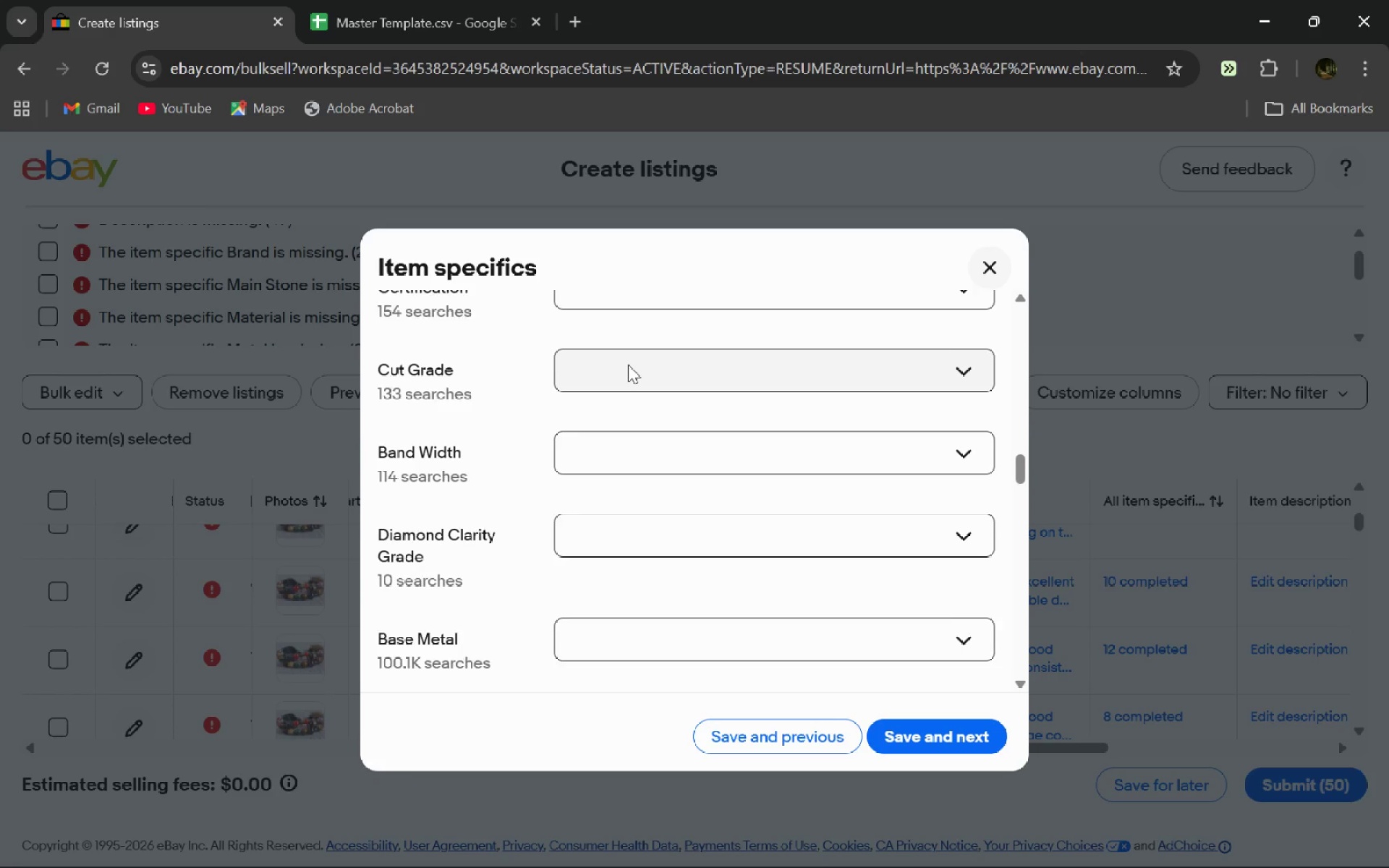 
left_click([652, 495])
 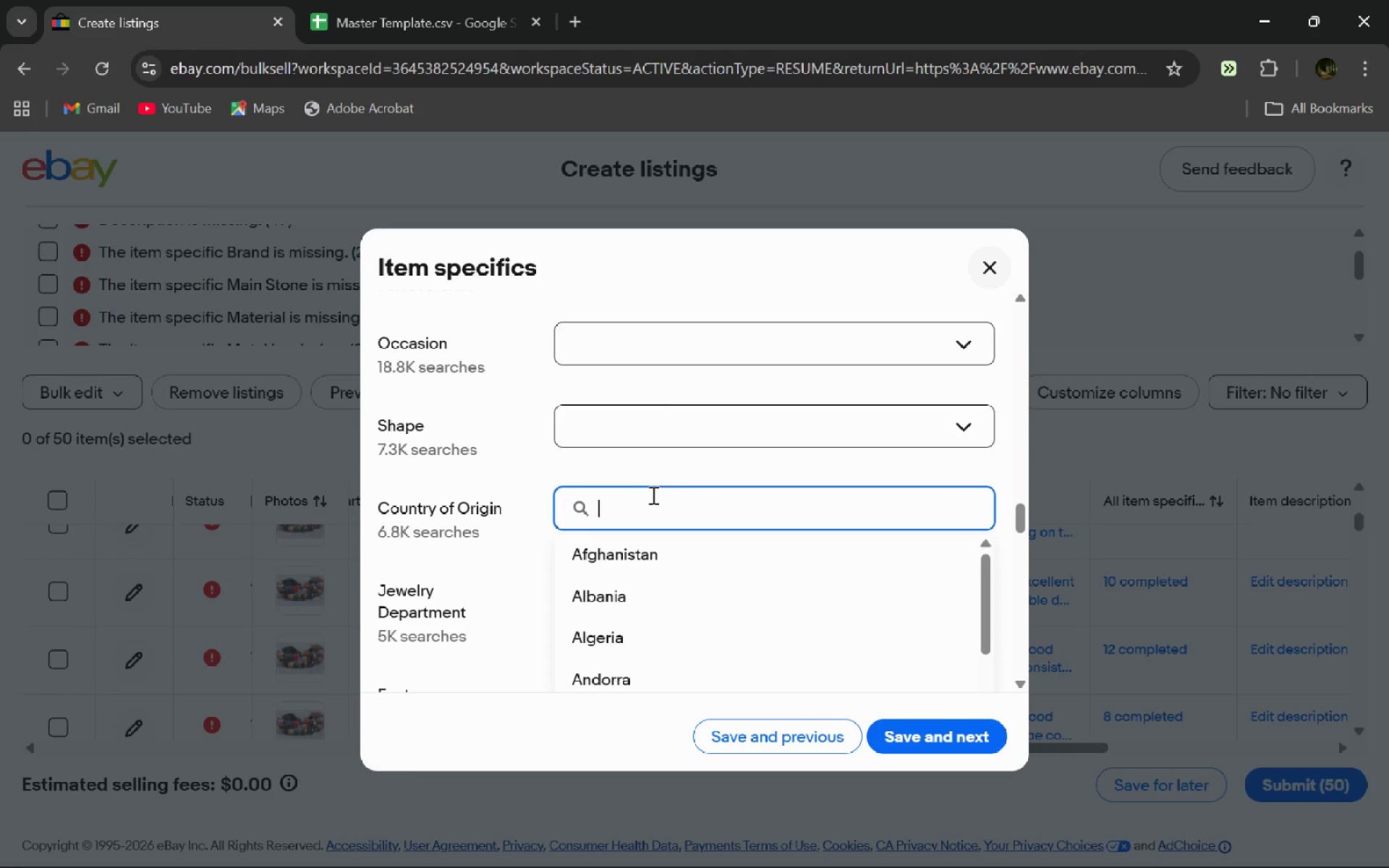 
type(United Na)
key(Backspace)
key(Backspace)
 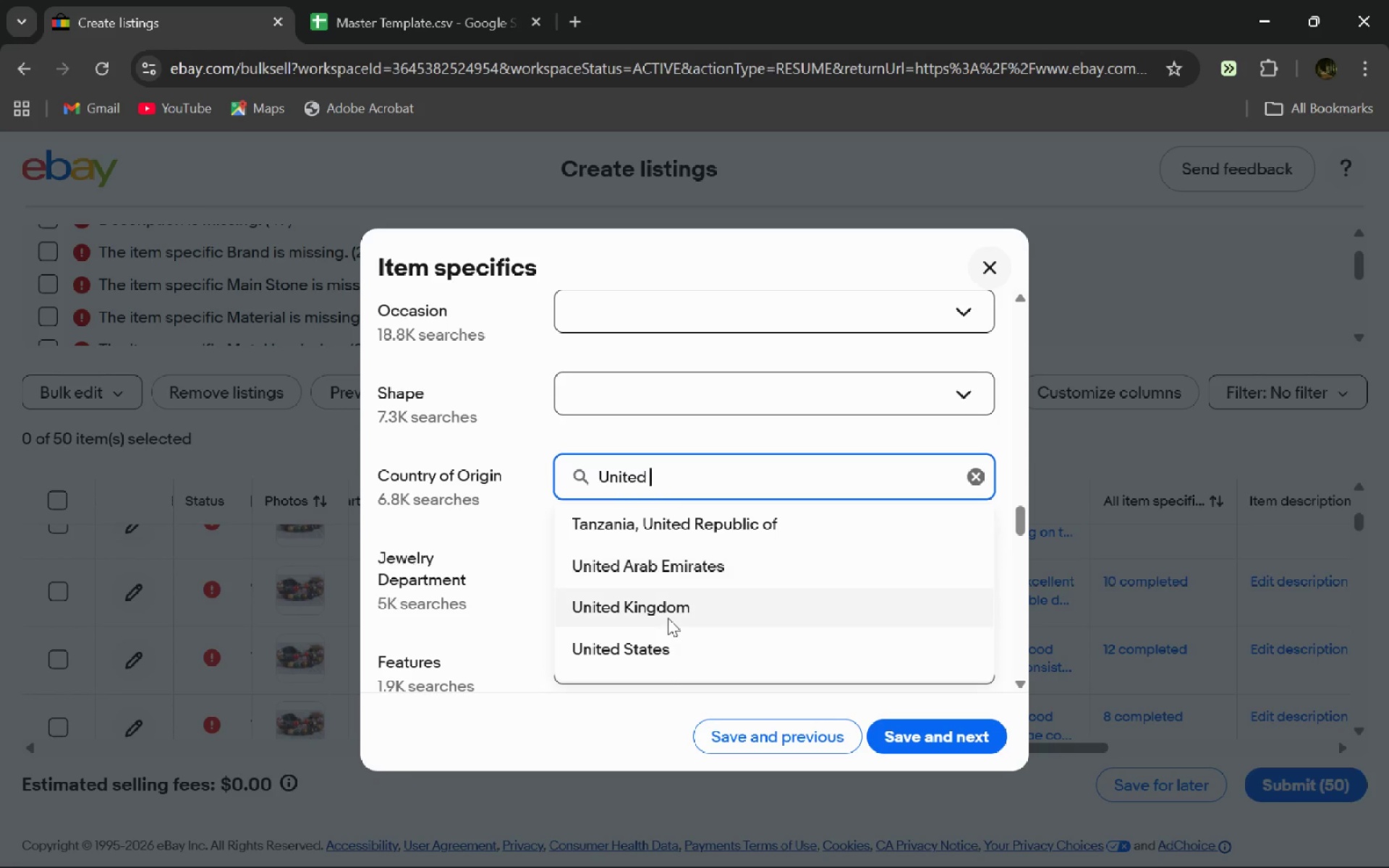 
left_click([650, 648])
 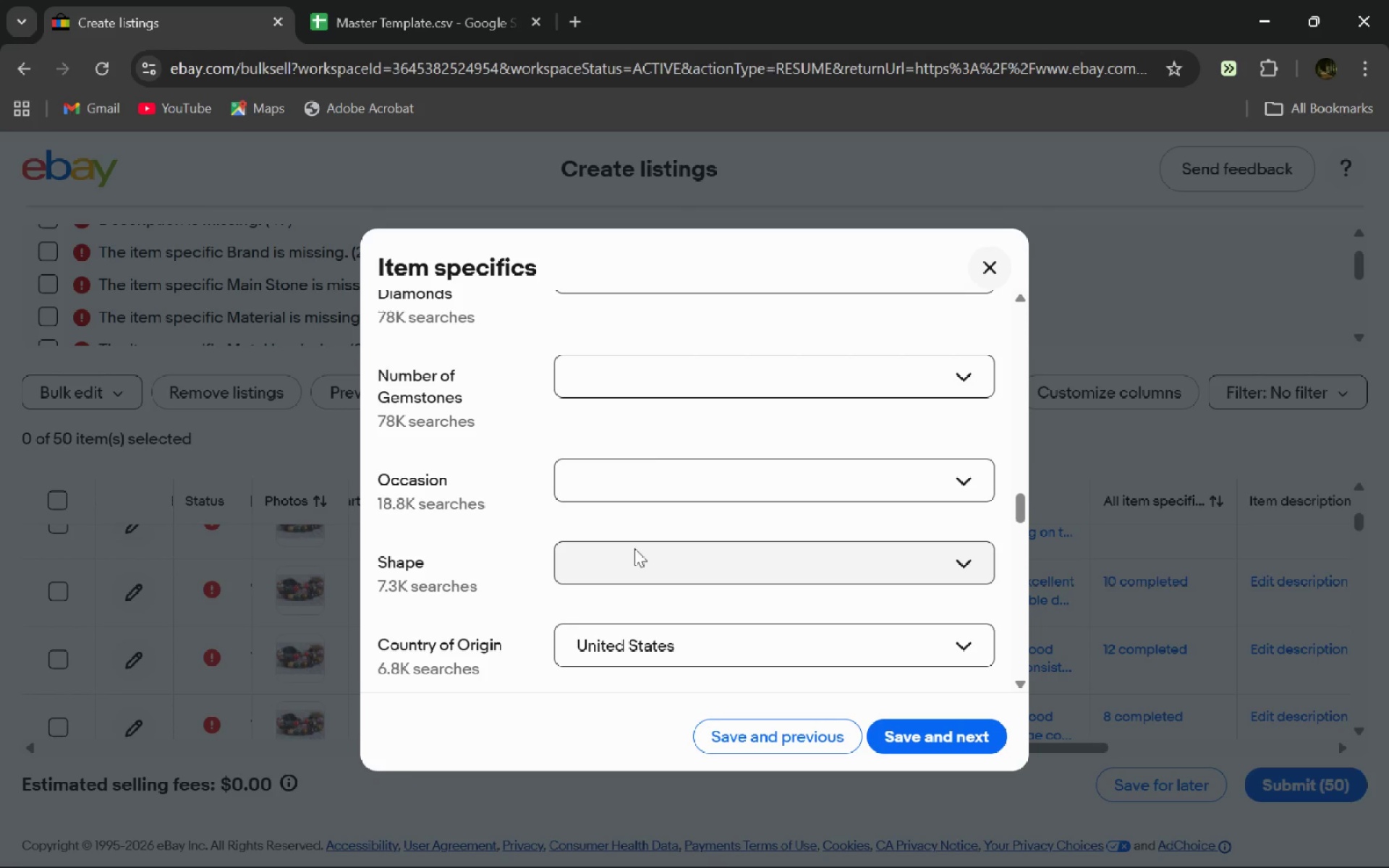 
left_click([647, 478])
 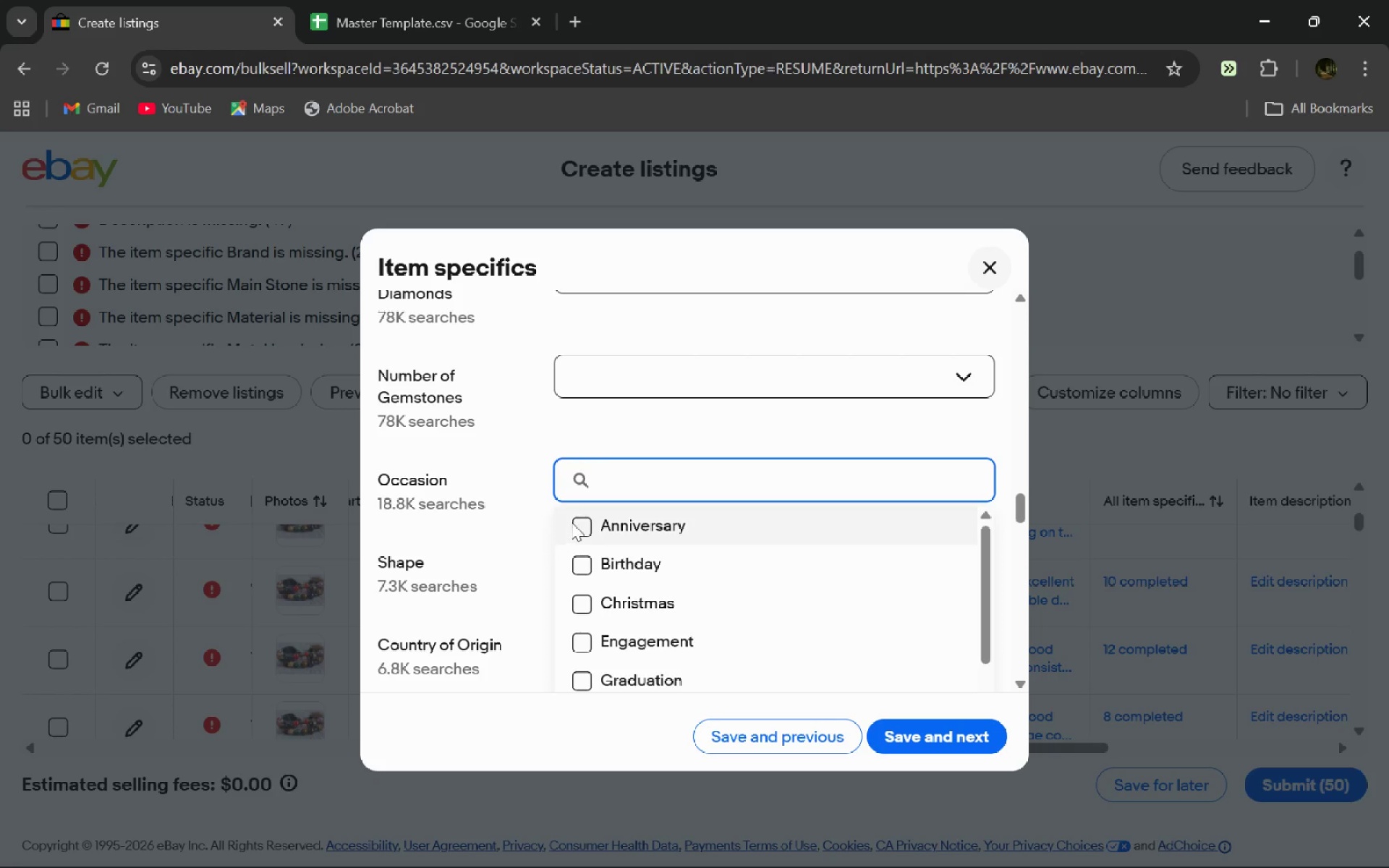 
left_click([587, 524])
 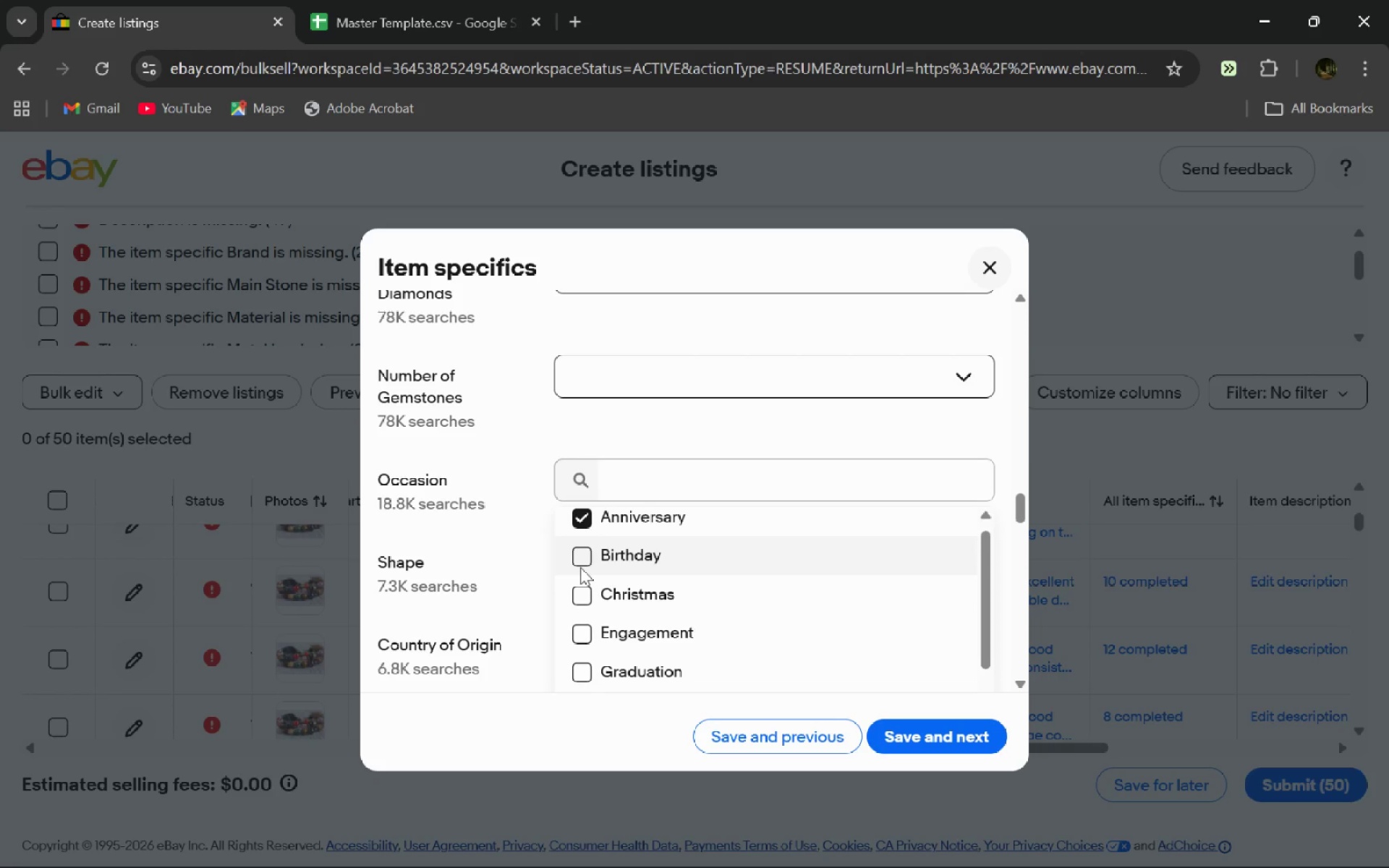 
left_click([580, 565])
 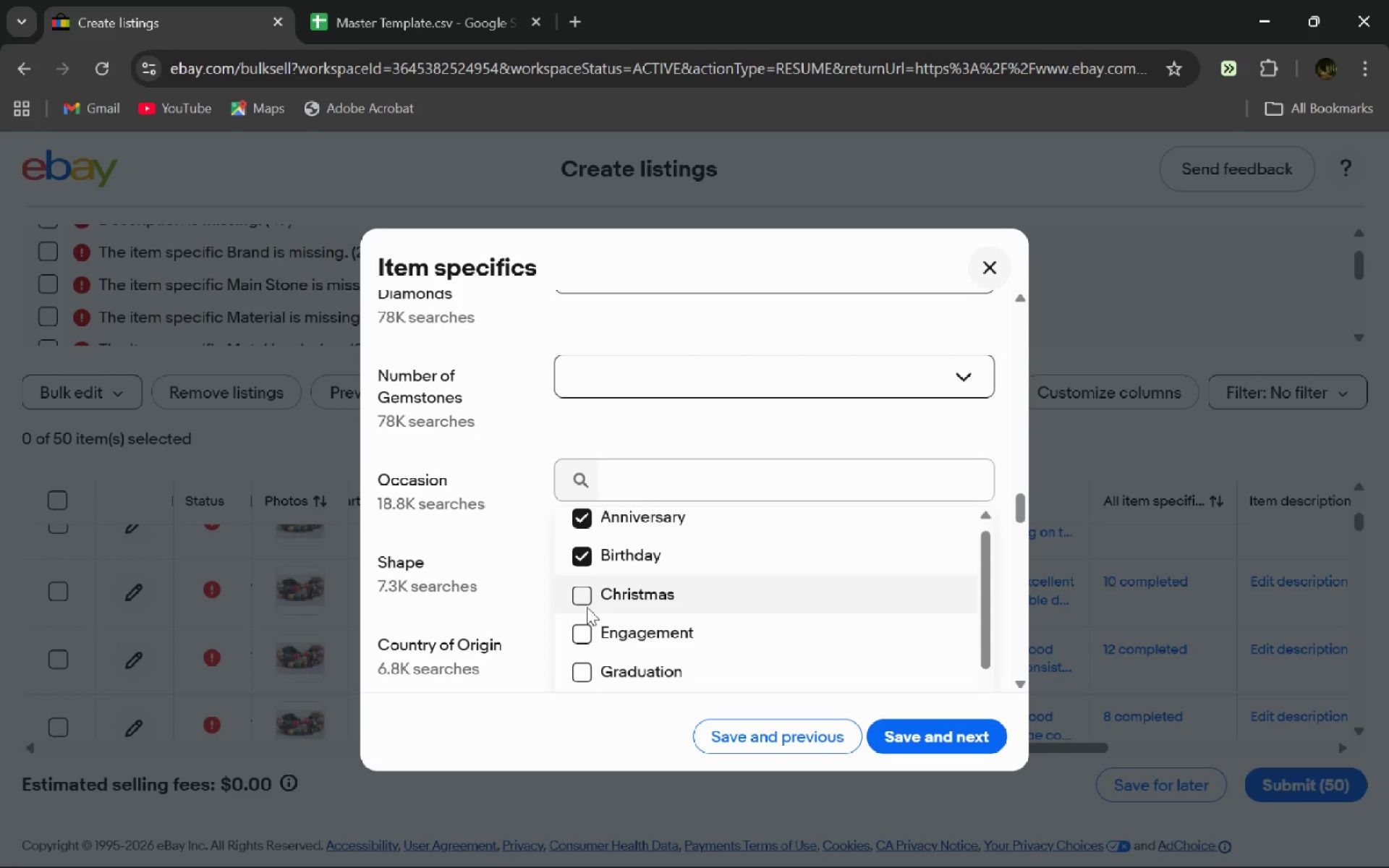 
left_click([587, 607])
 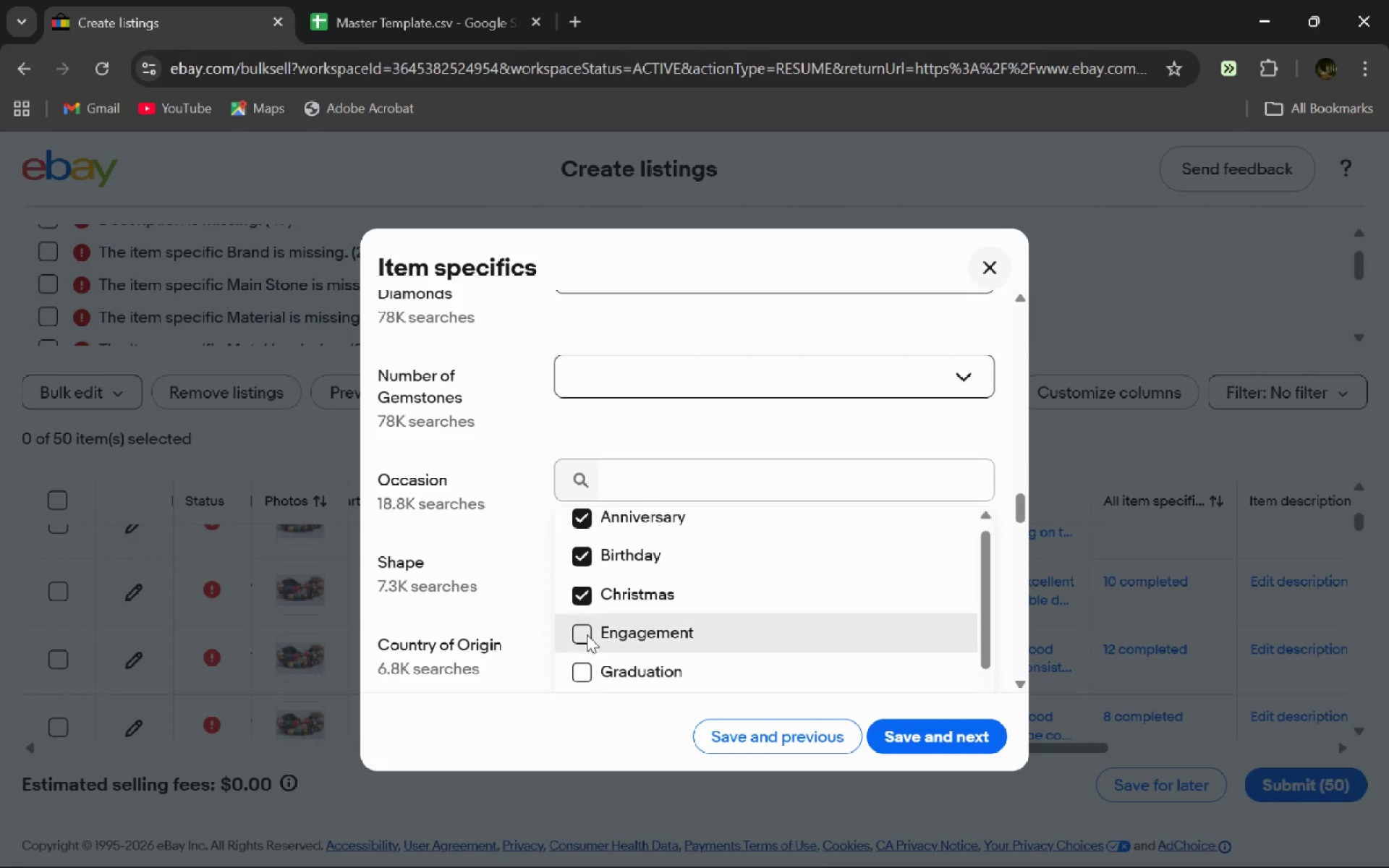 
left_click([587, 634])
 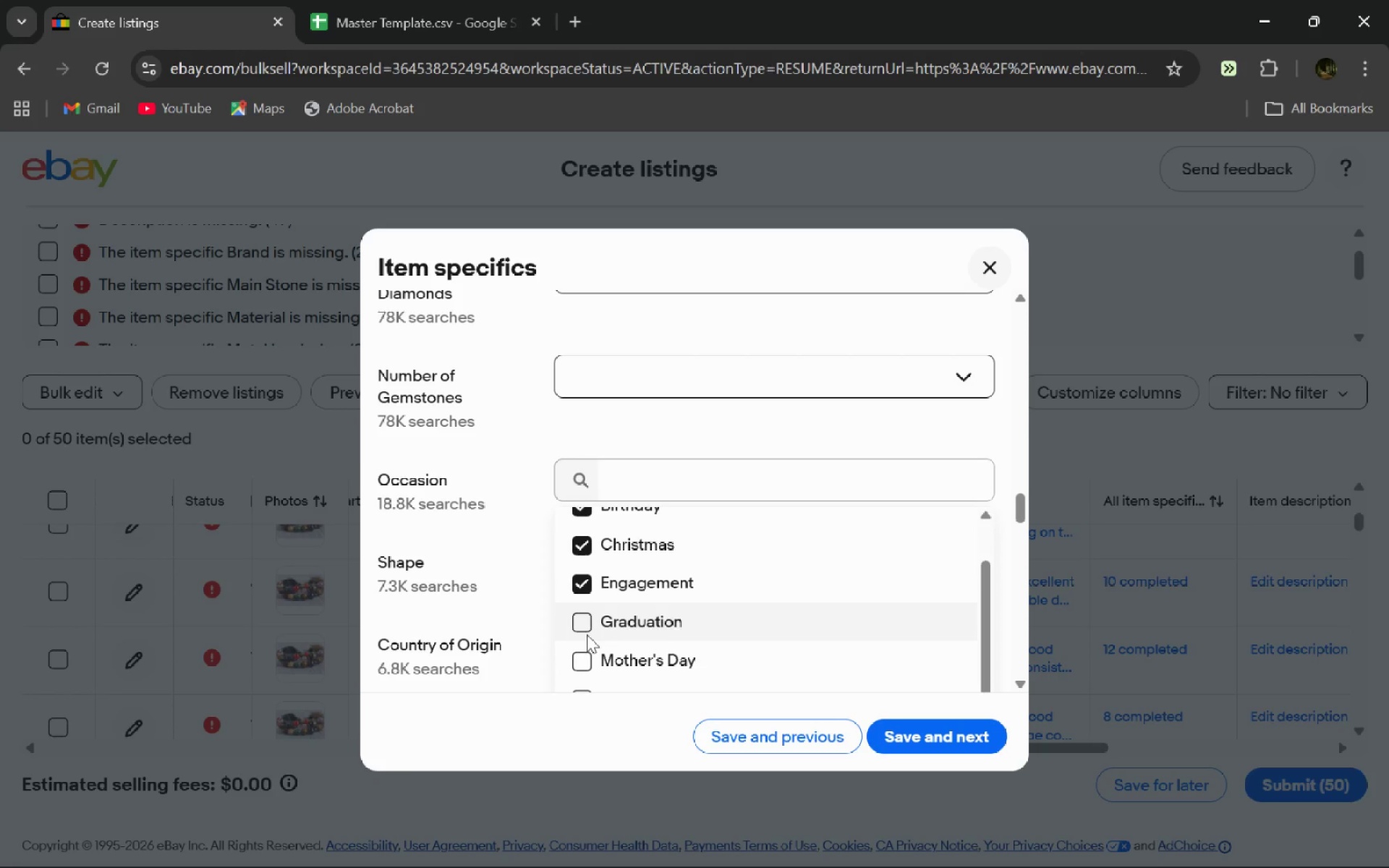 
left_click([587, 634])
 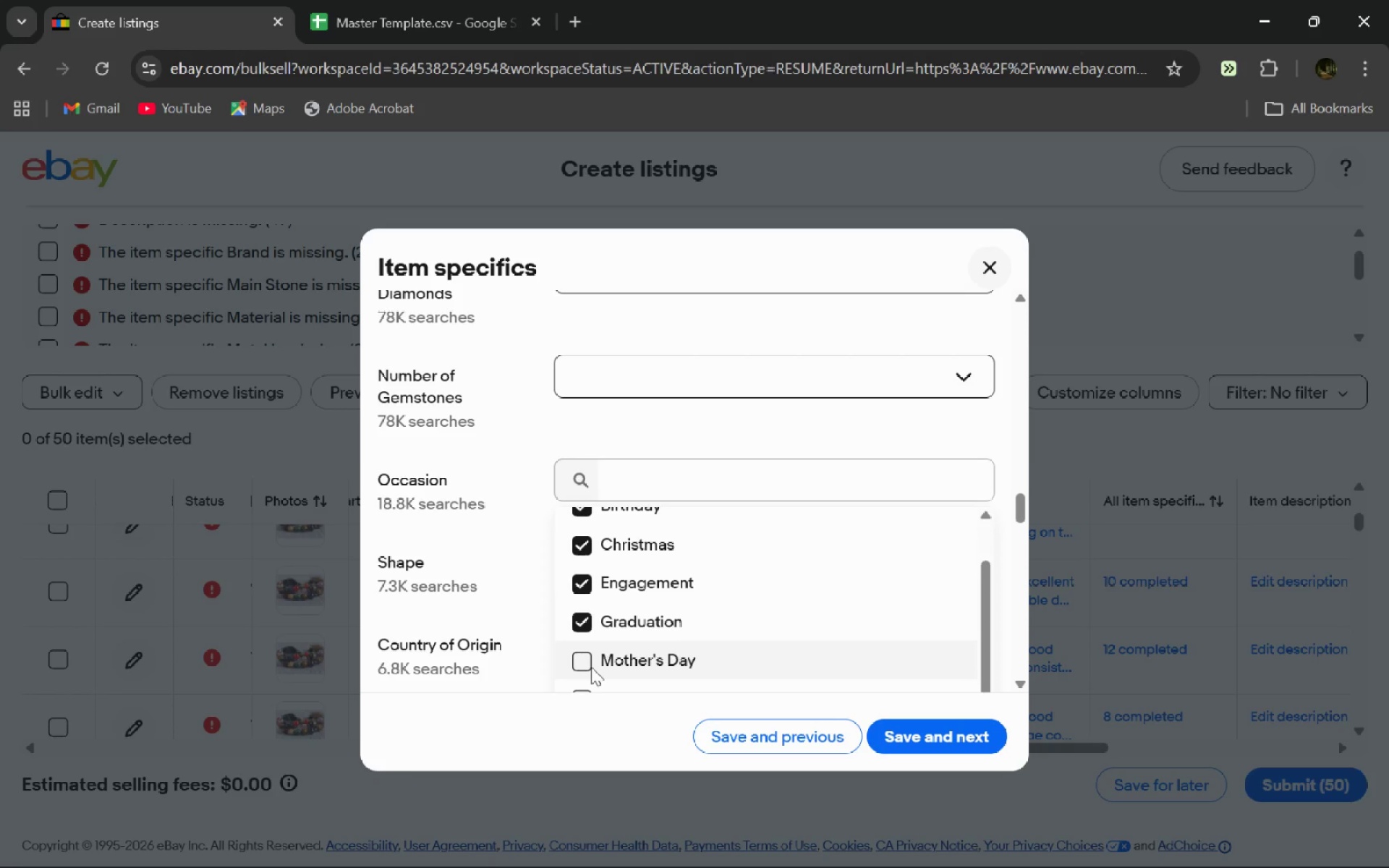 
left_click([591, 667])
 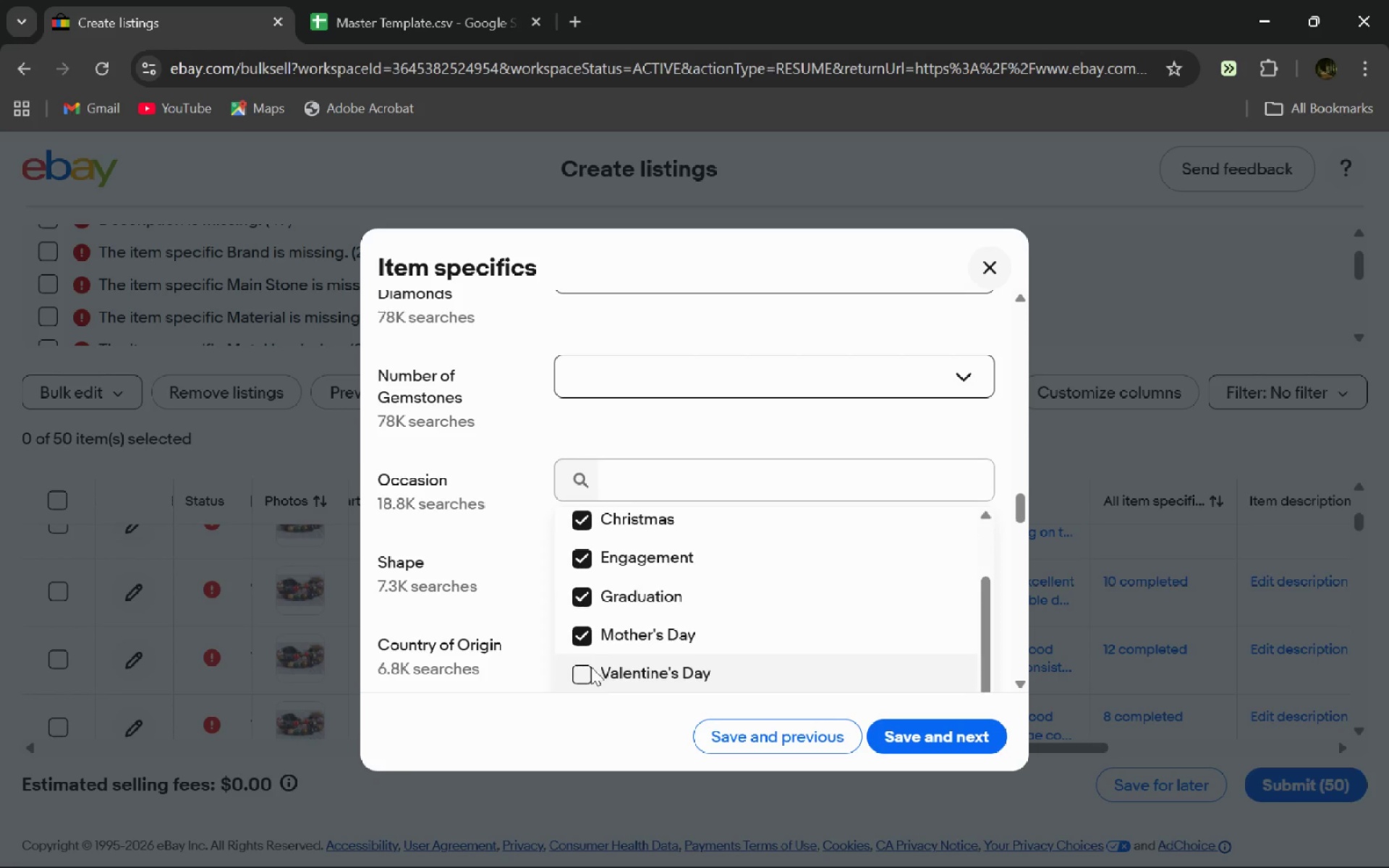 
left_click([591, 667])
 